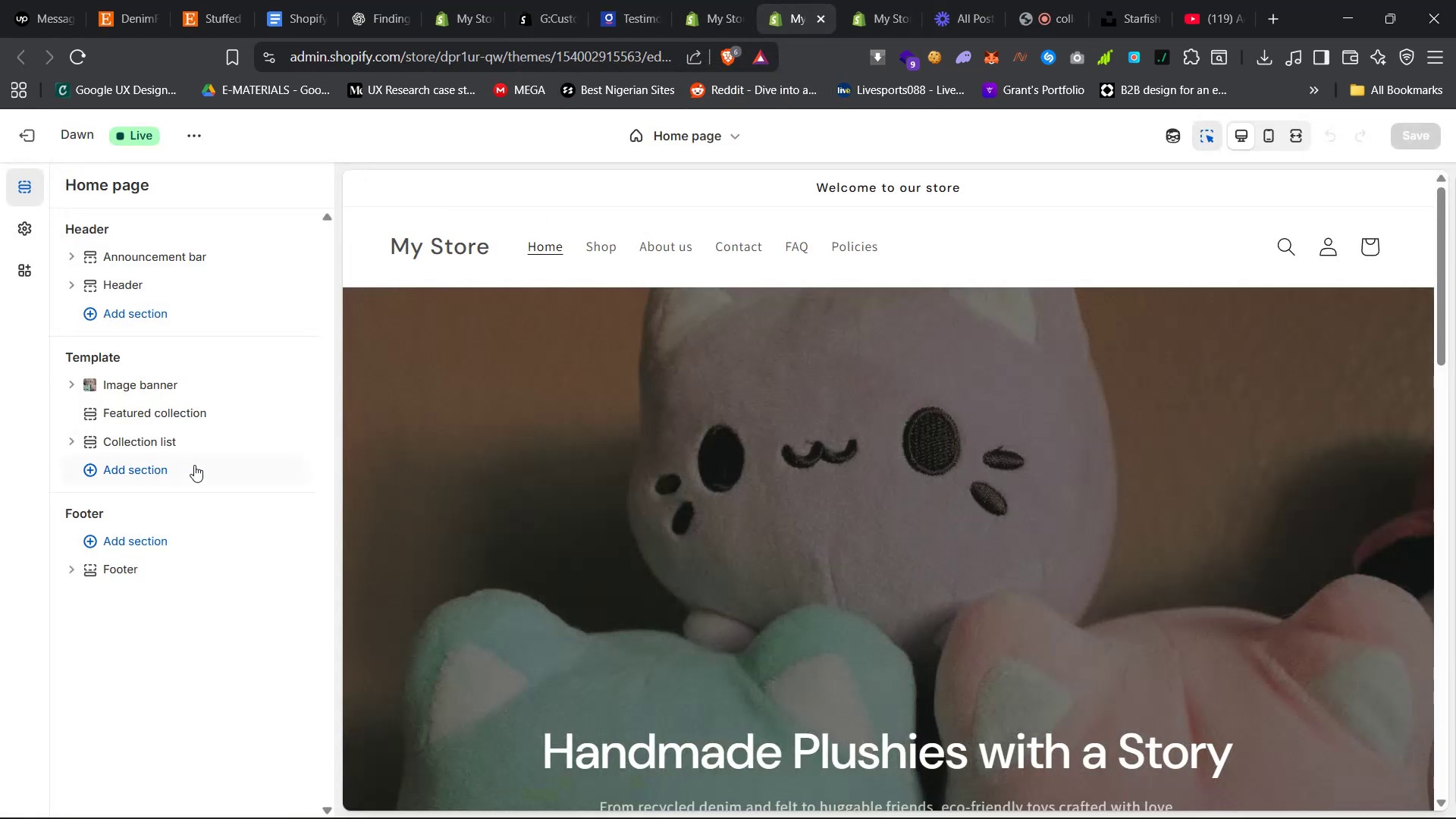 
double_click([165, 472])
 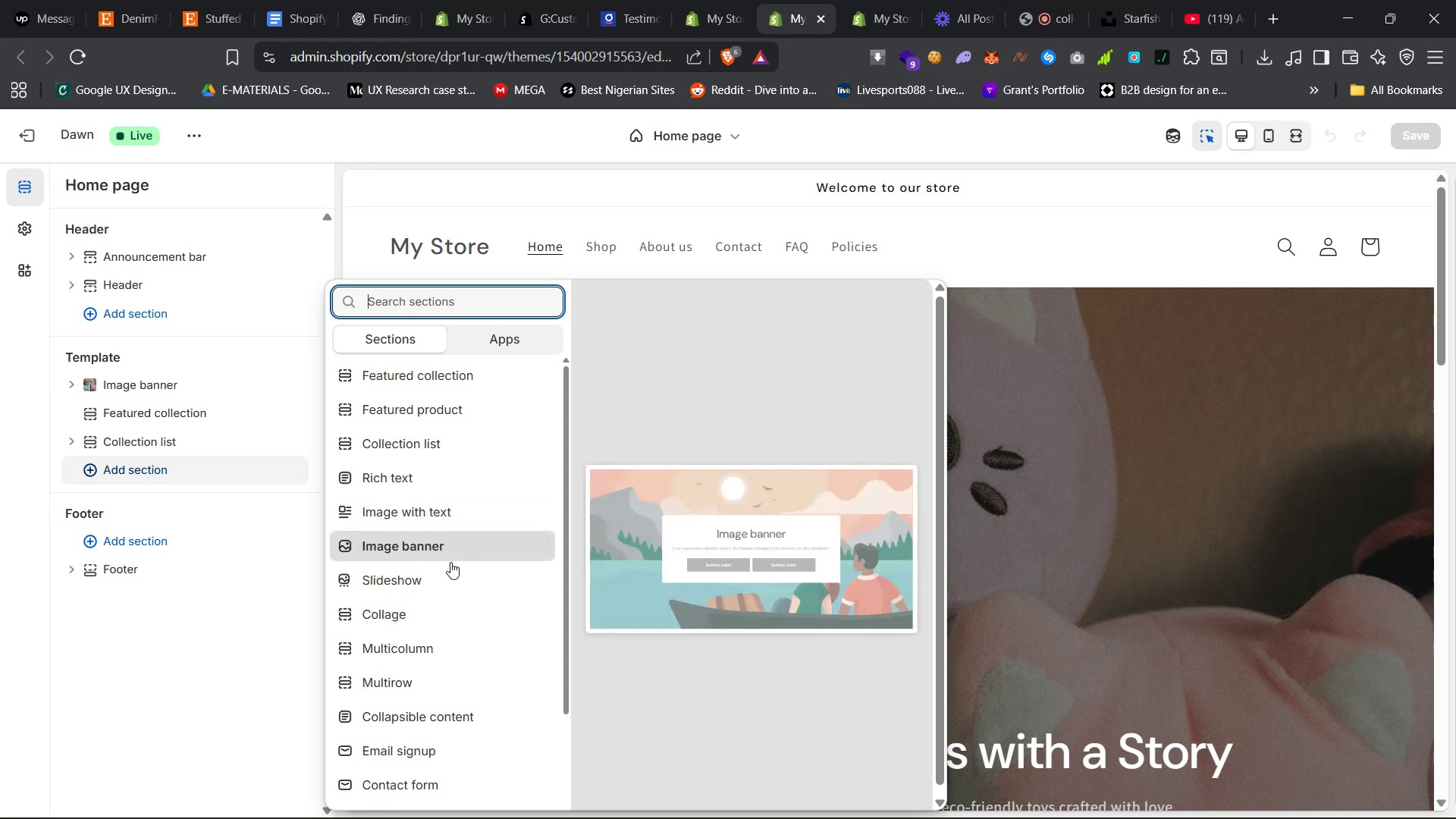 
scroll: coordinate [453, 570], scroll_direction: down, amount: 10.0
 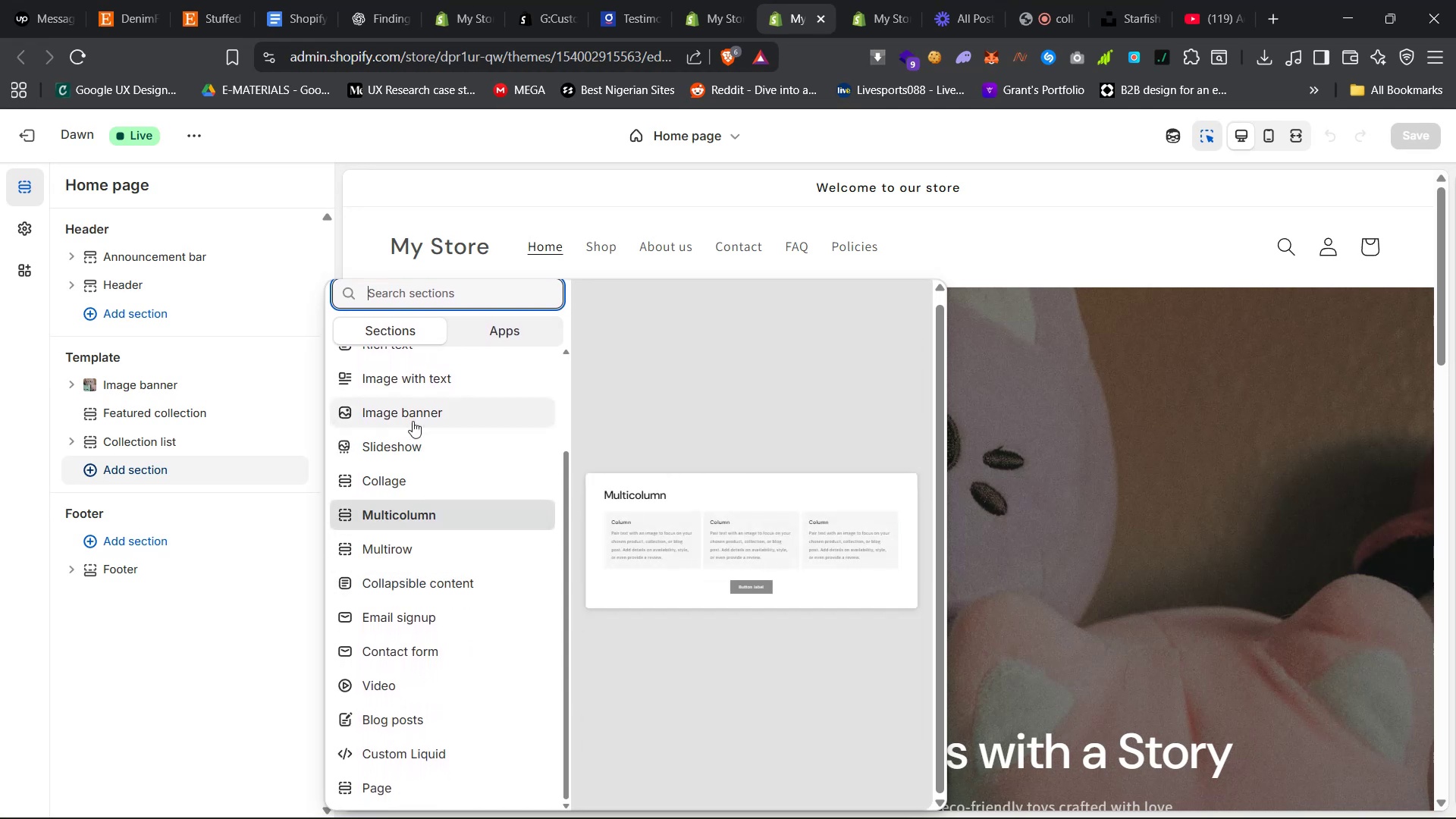 
scroll: coordinate [450, 461], scroll_direction: up, amount: 6.0
 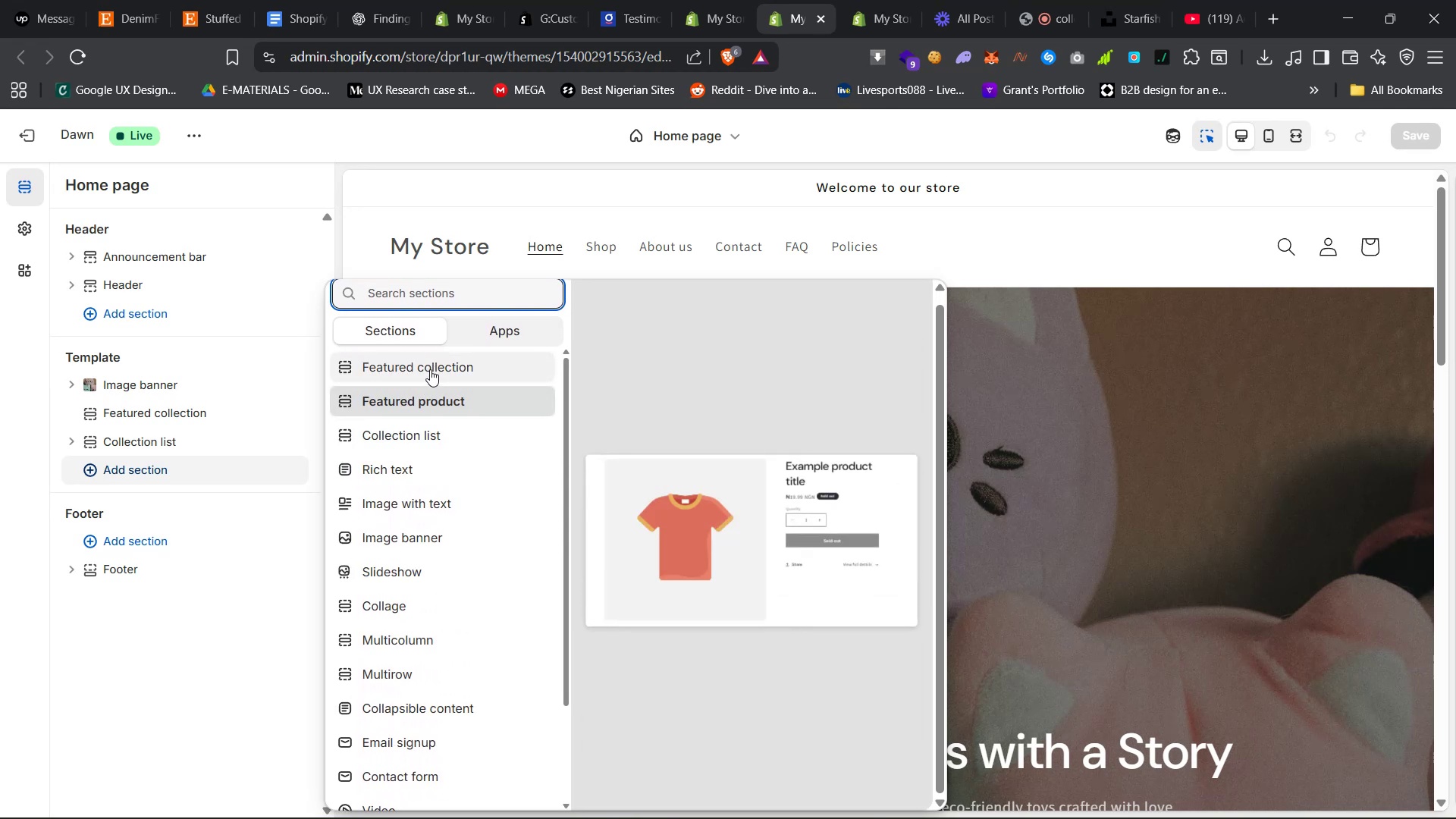 
left_click([494, 331])
 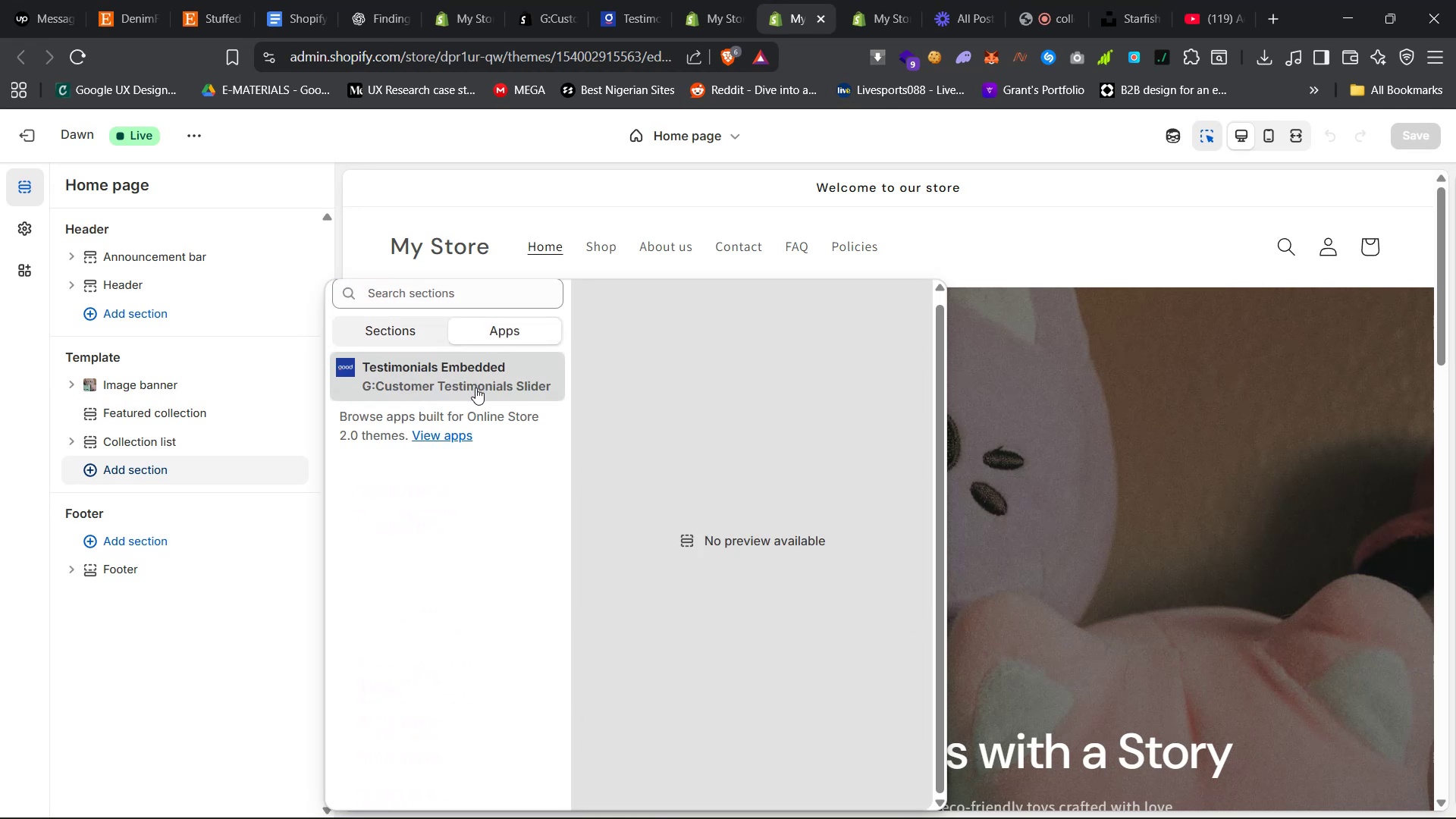 
left_click([475, 388])
 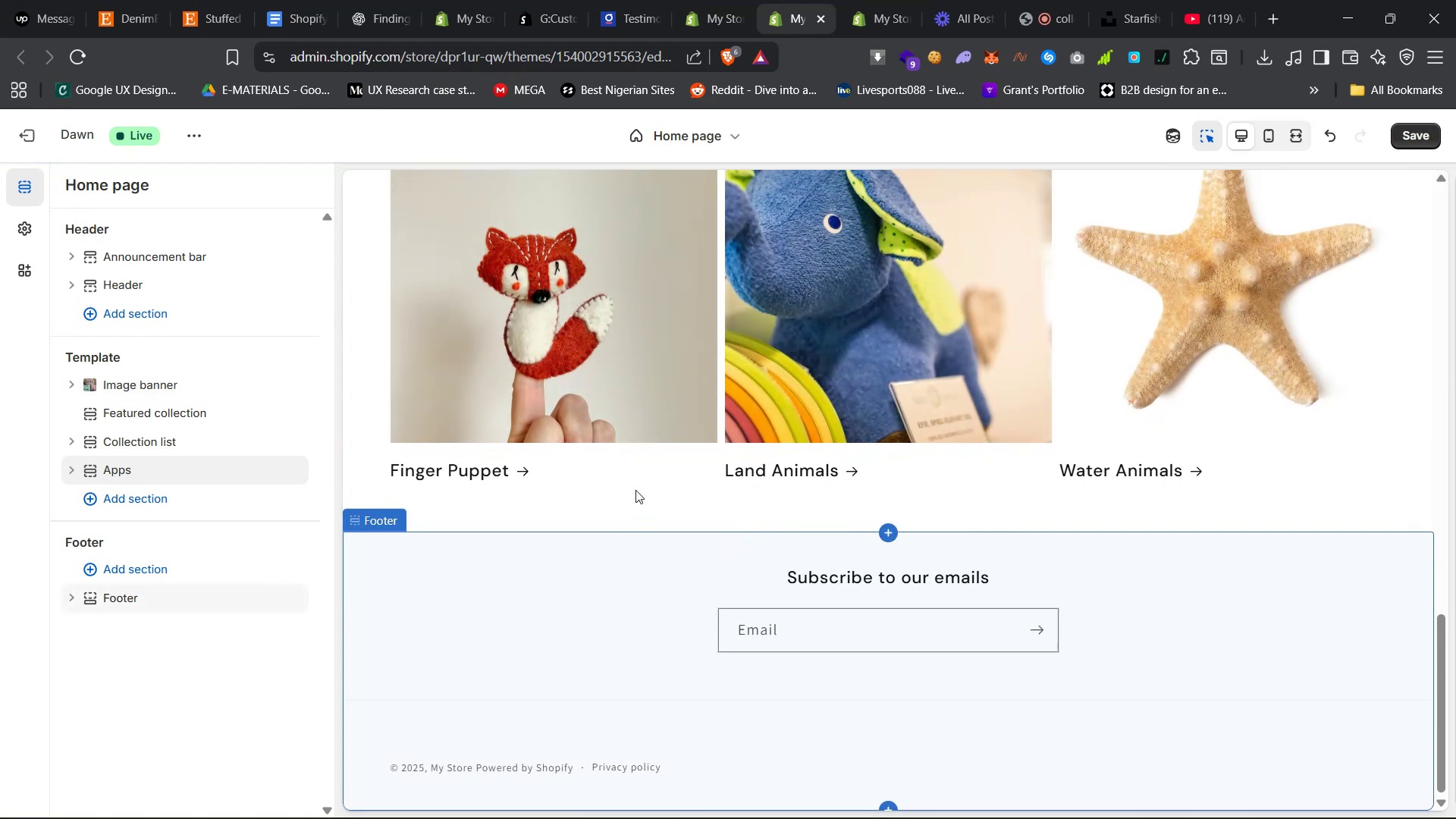 
wait(6.27)
 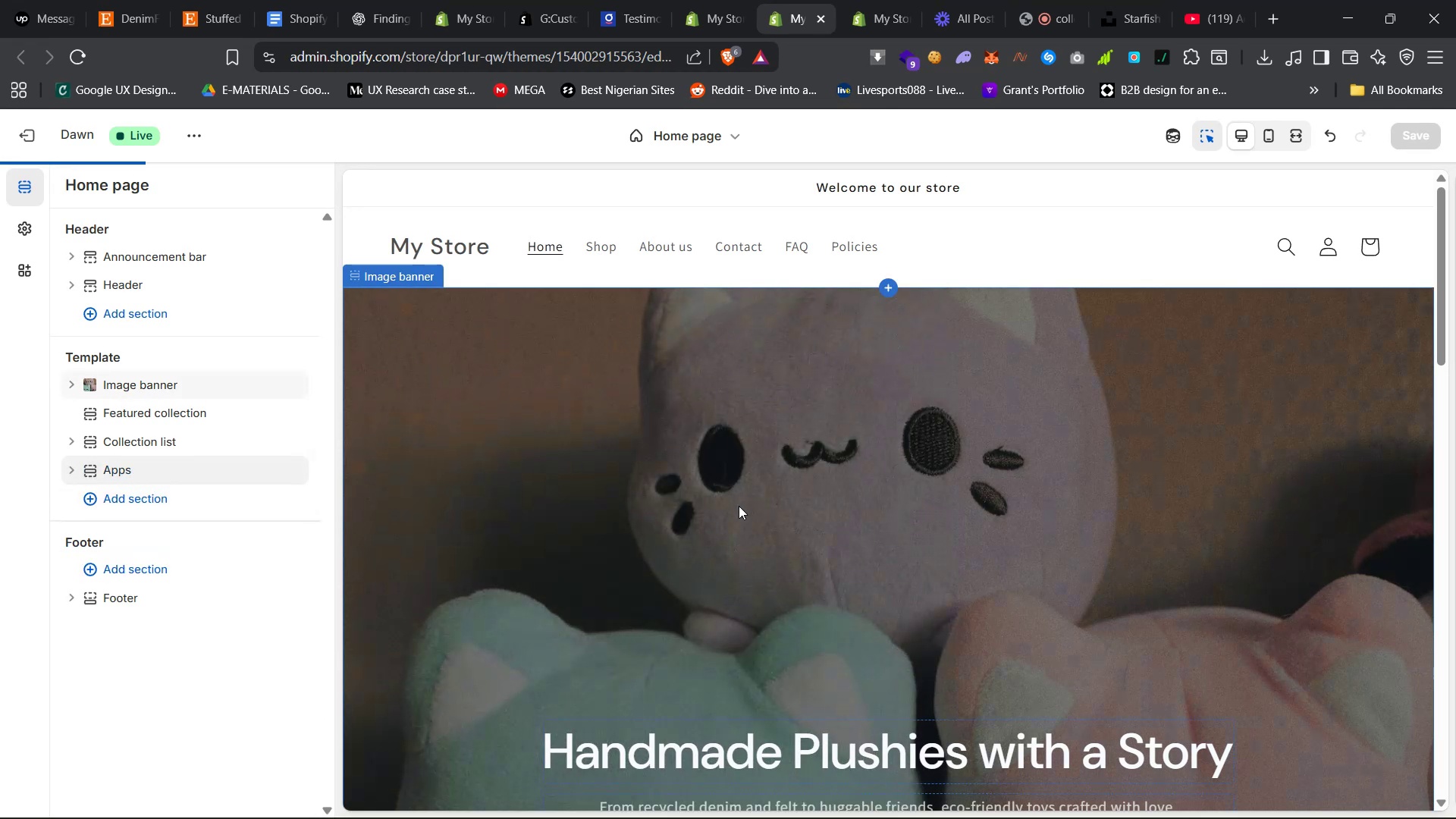 
left_click([72, 470])
 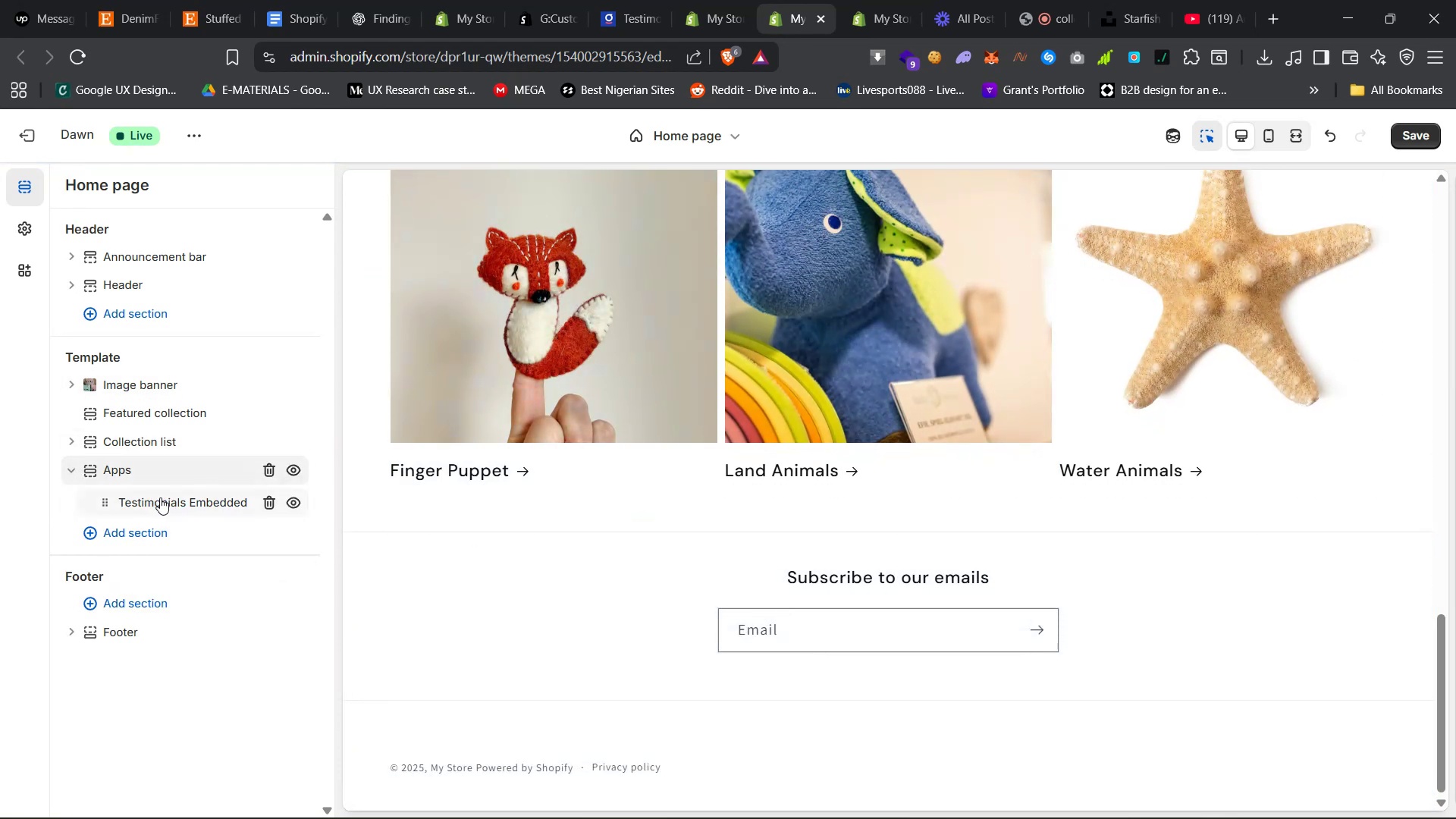 
left_click([162, 500])
 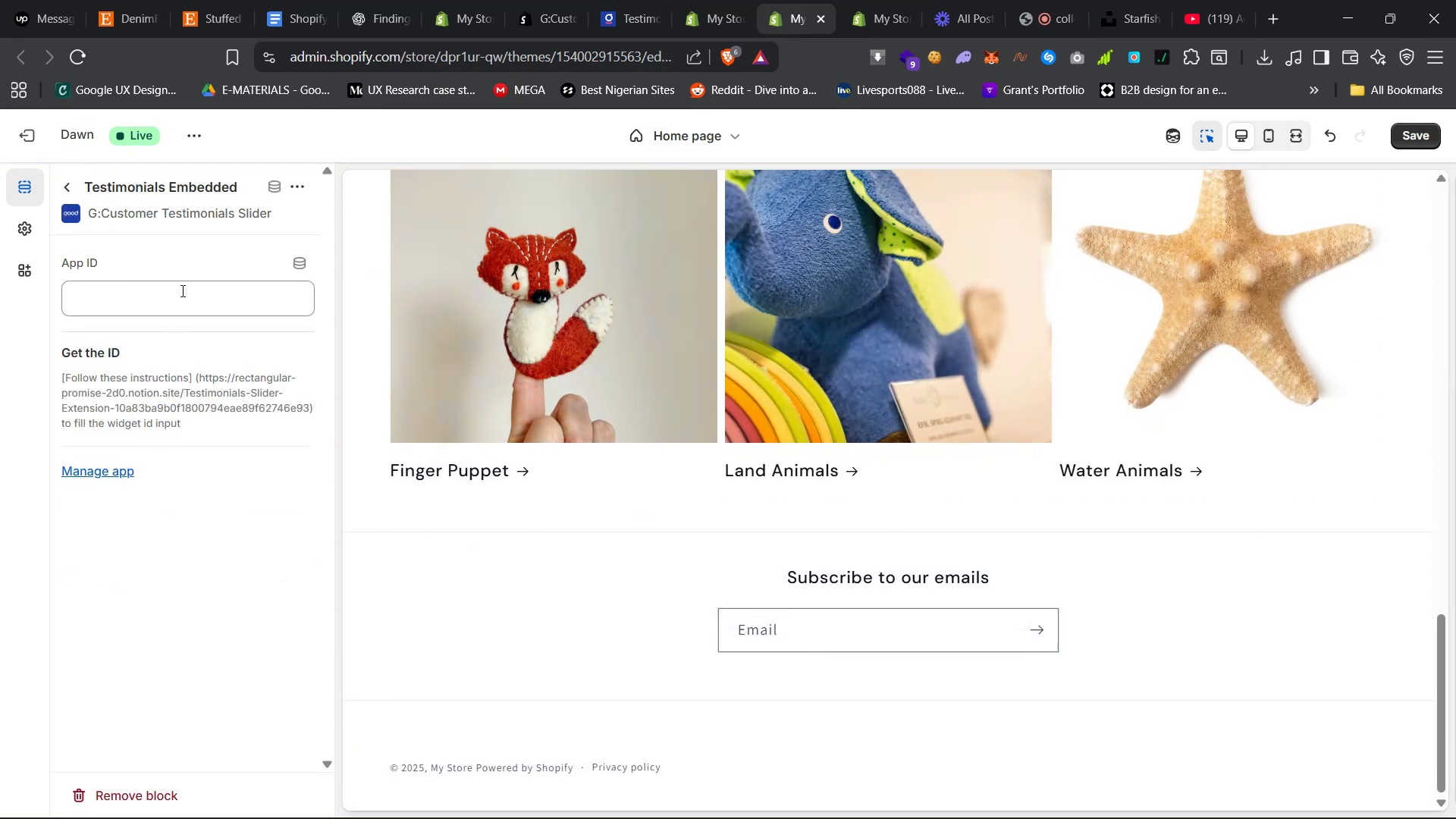 
mouse_move([654, 2])
 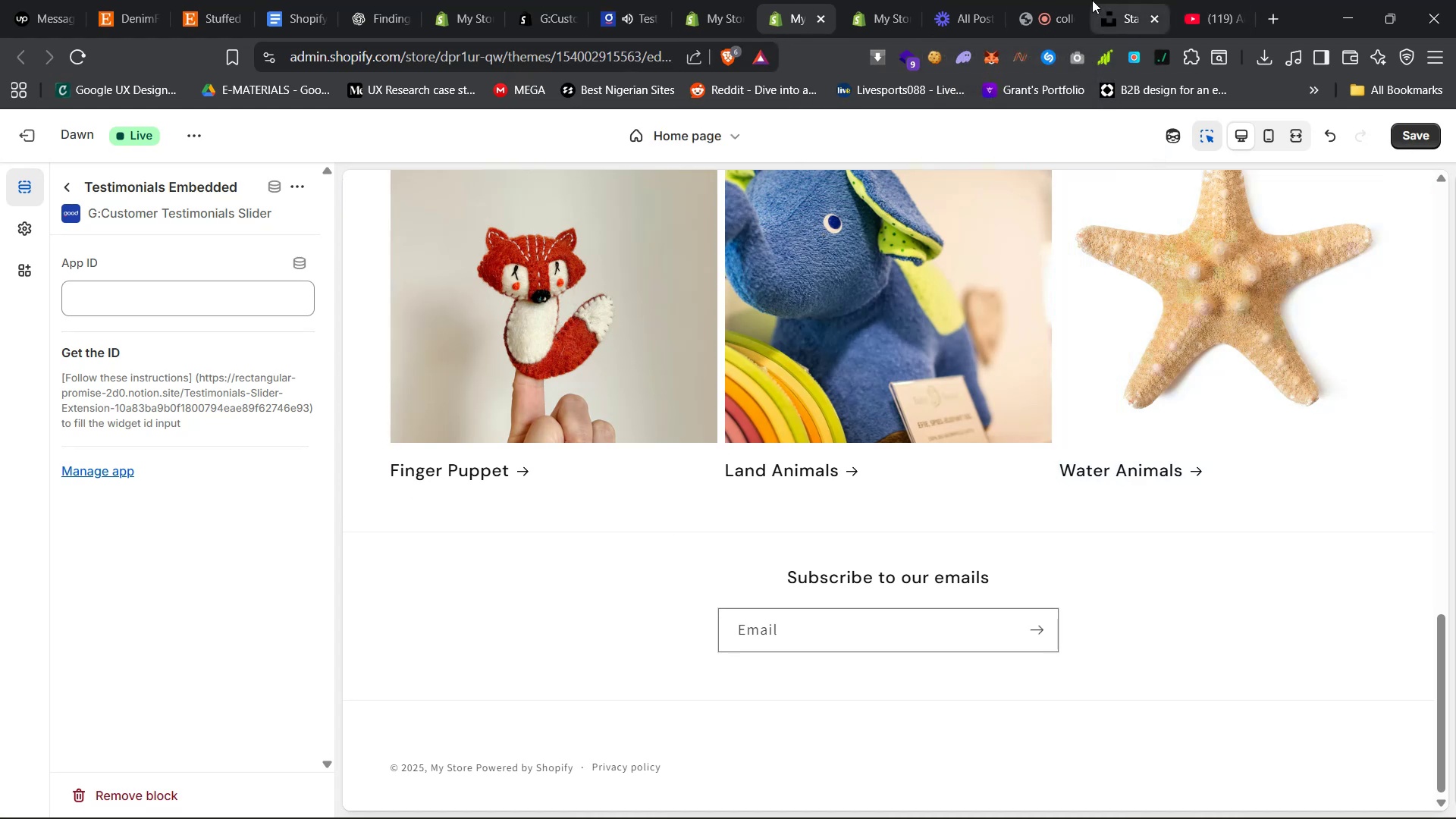 
left_click([1114, 0])
 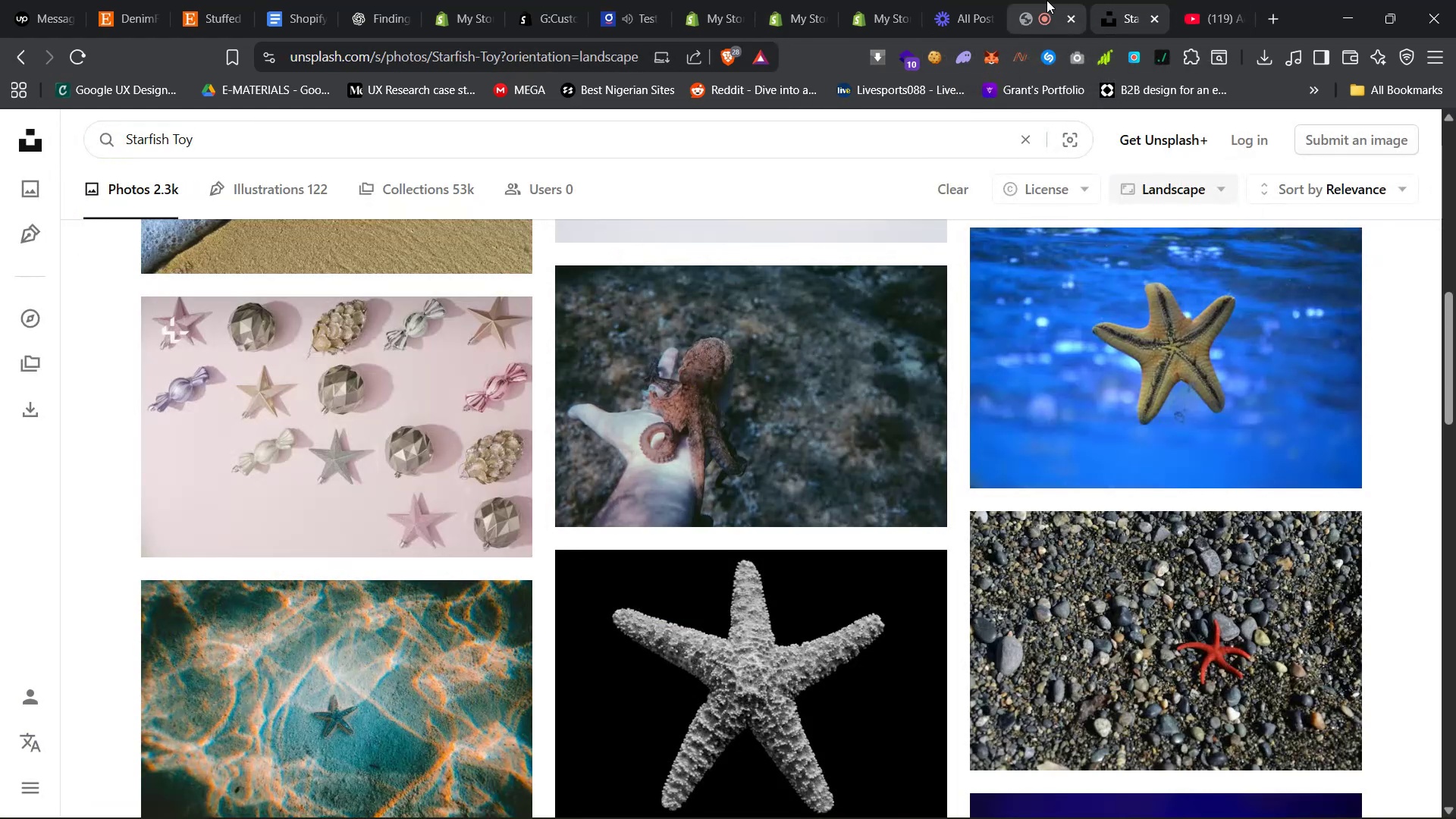 
left_click([1040, 0])
 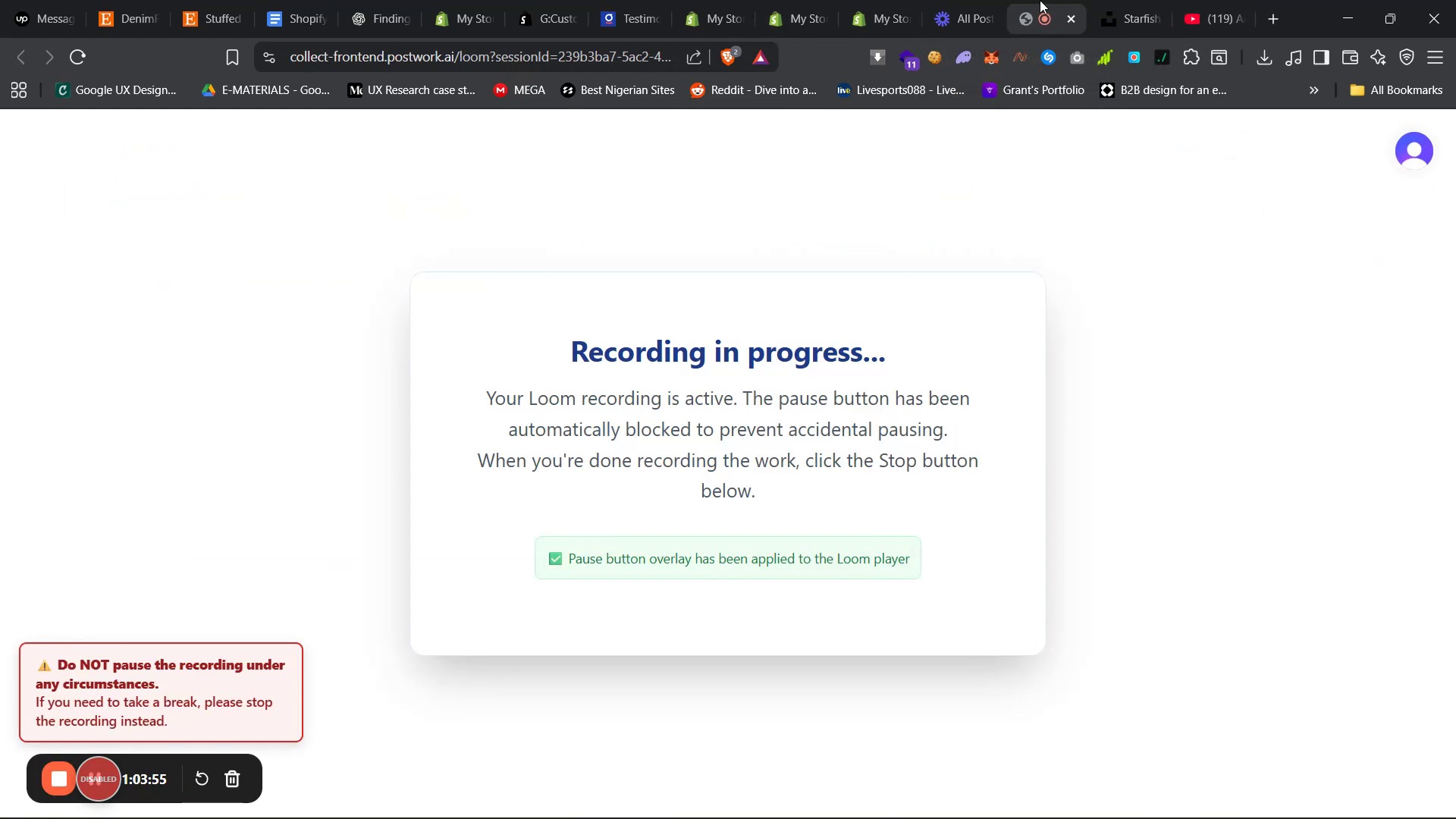 
left_click([1206, 0])
 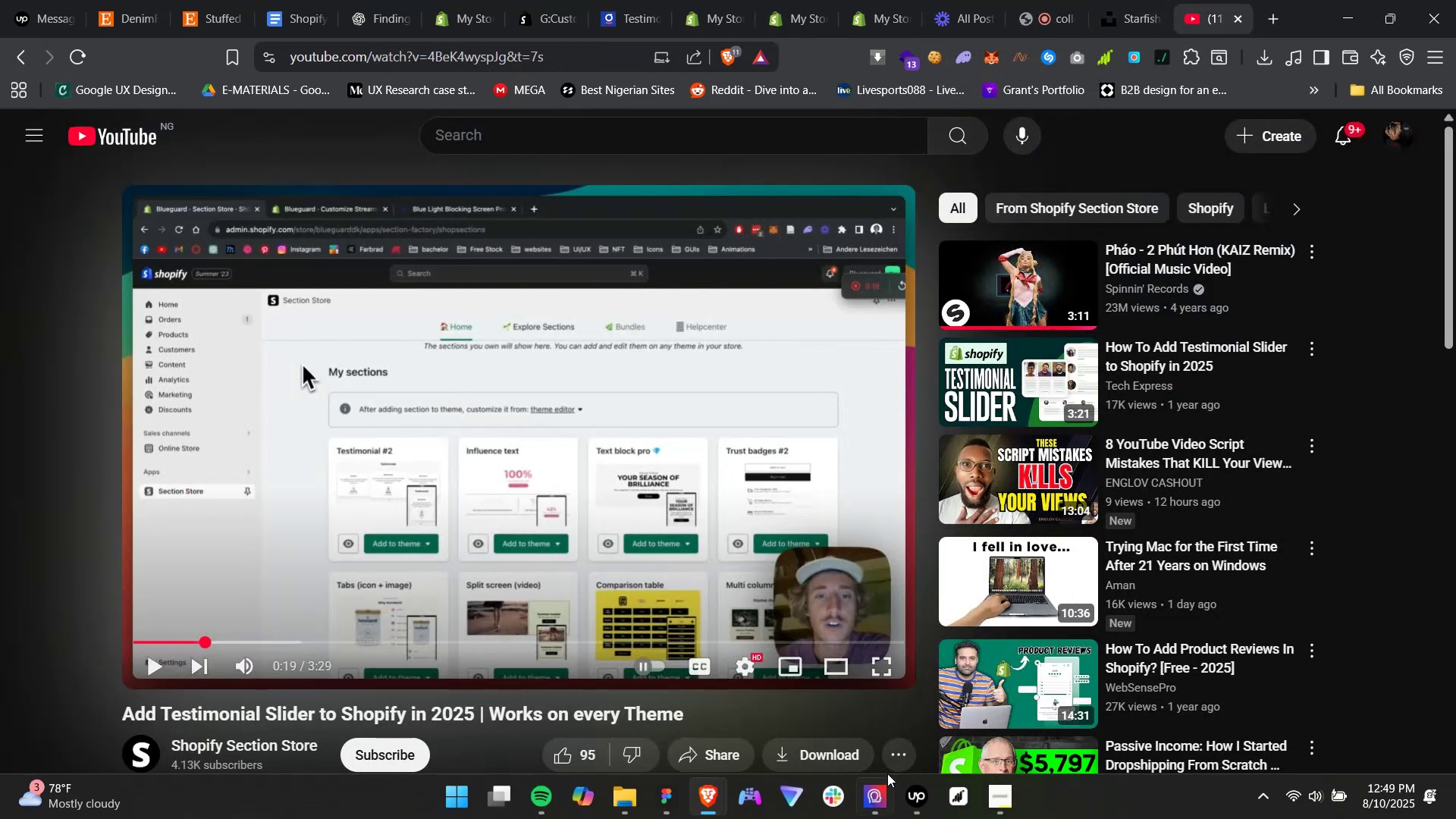 
left_click([918, 792])
 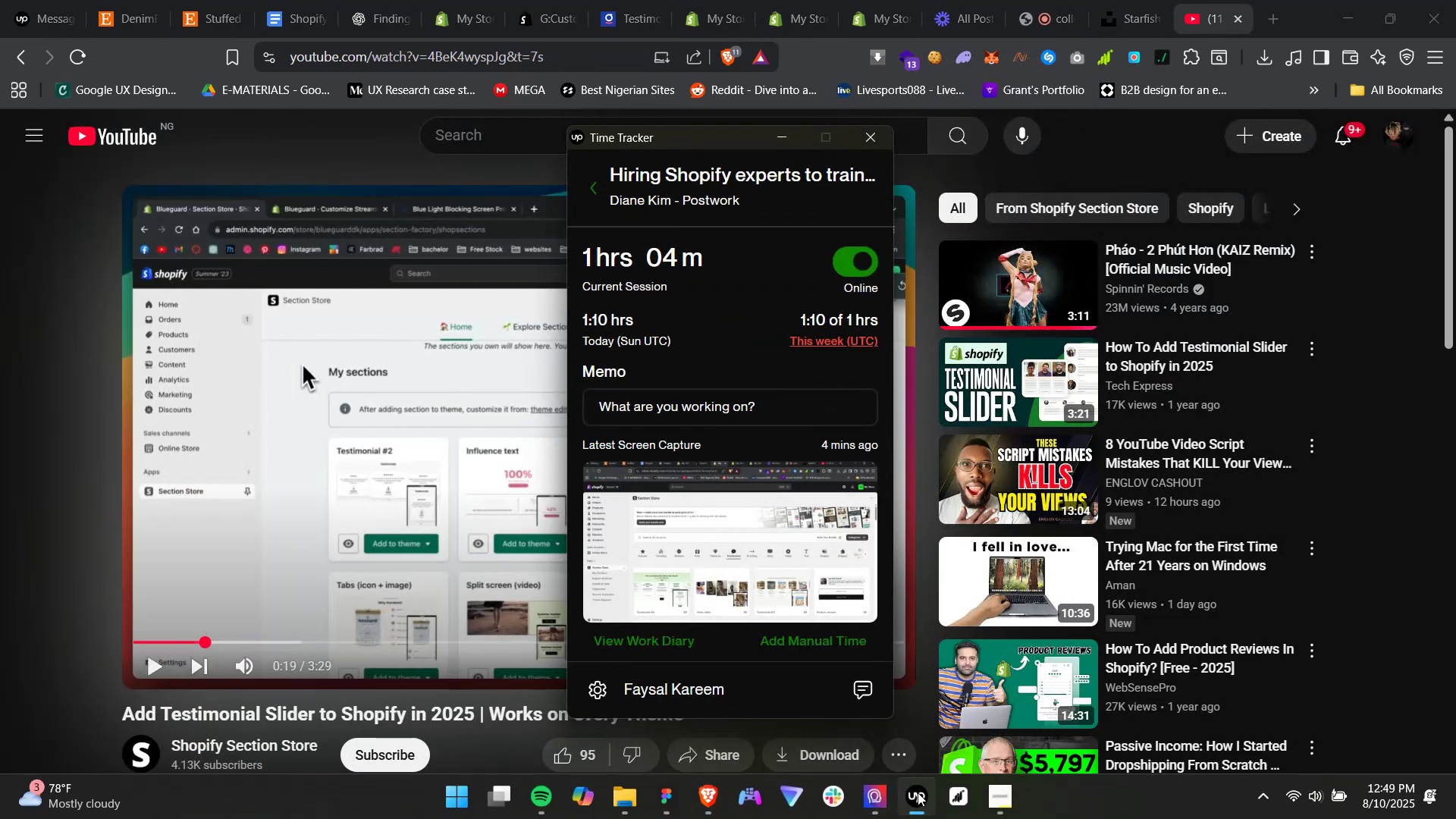 
left_click([918, 792])
 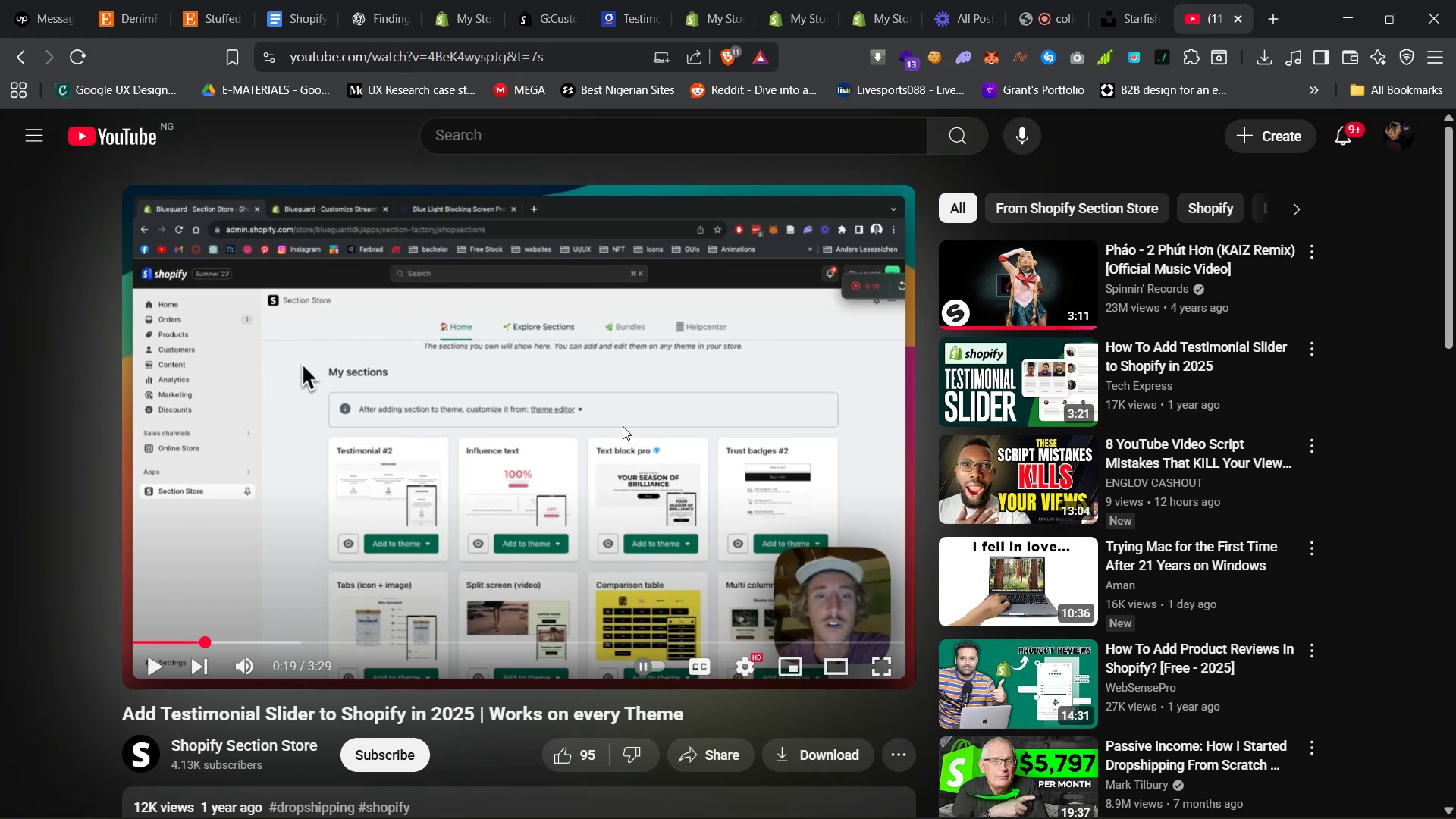 
wait(7.43)
 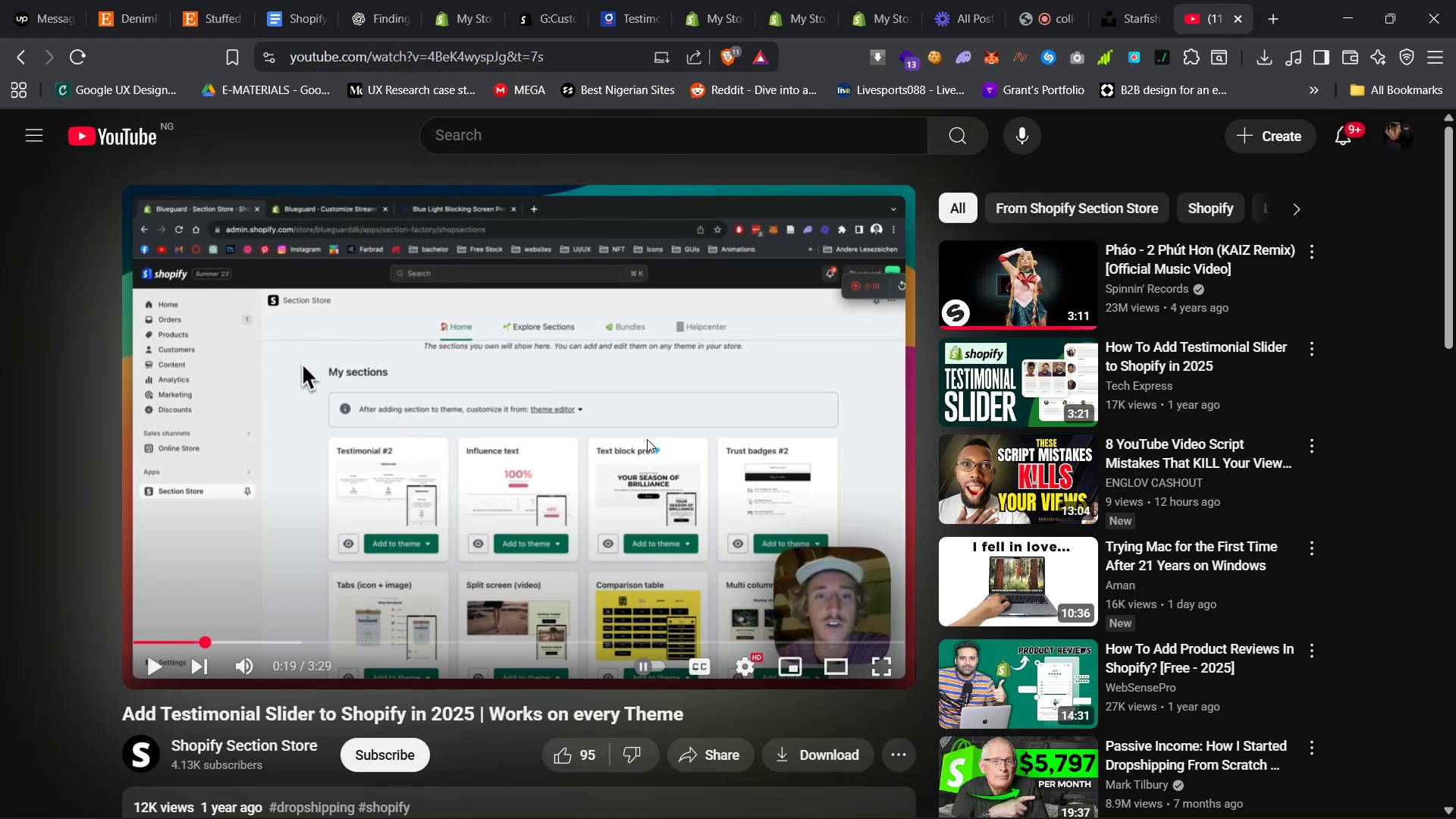 
left_click([1119, 0])
 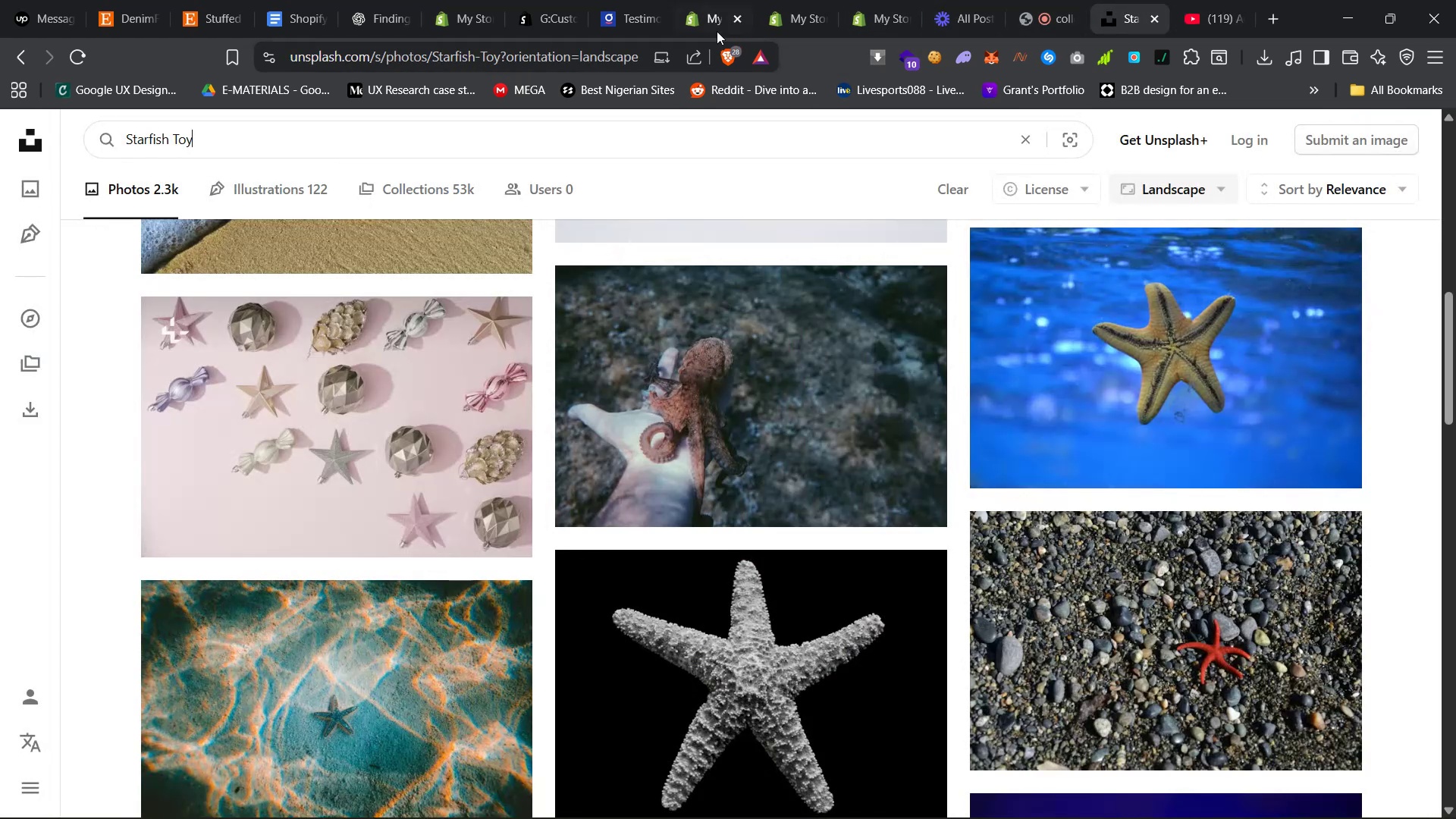 
left_click([626, 0])
 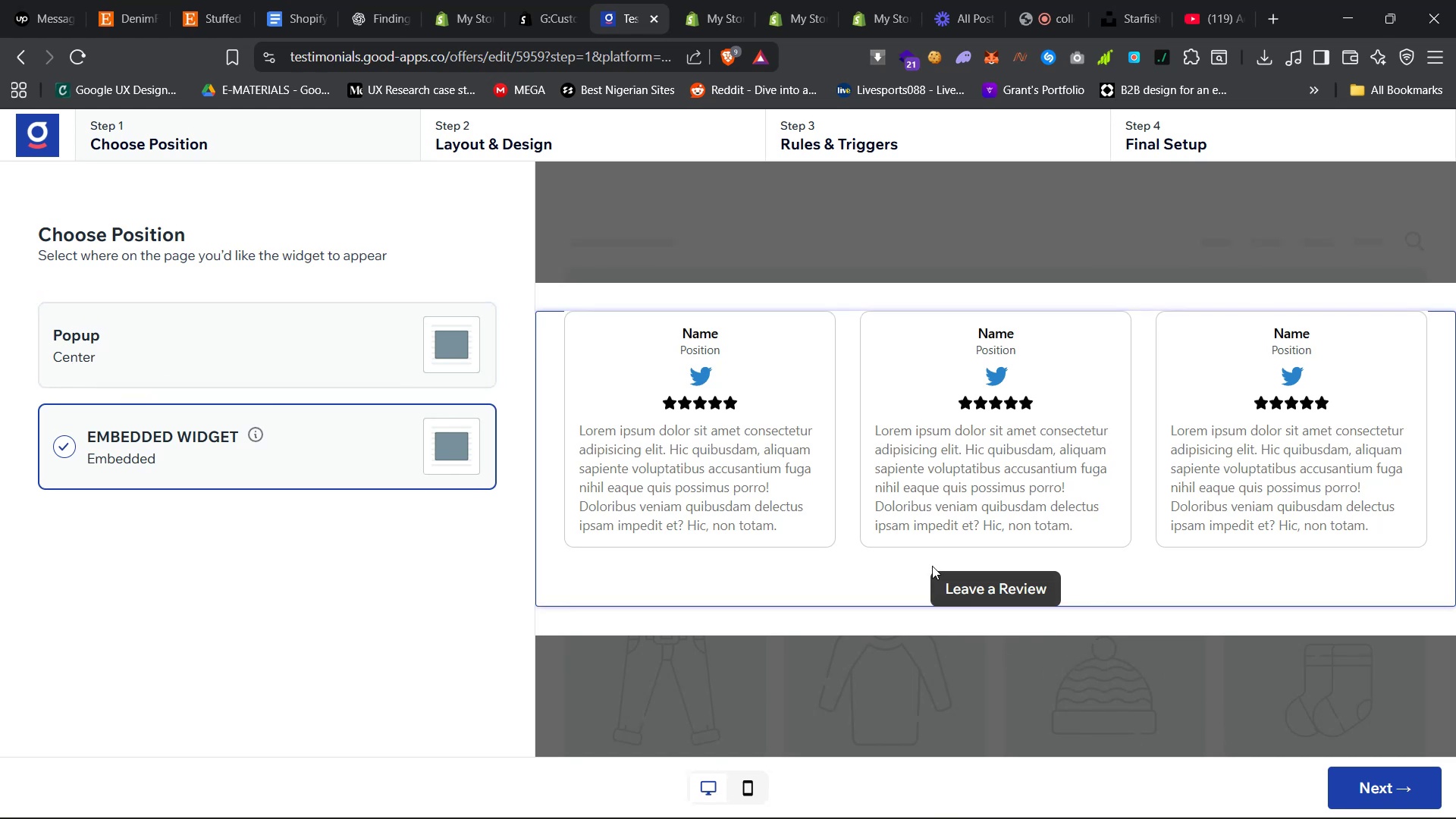 
left_click([1041, 495])
 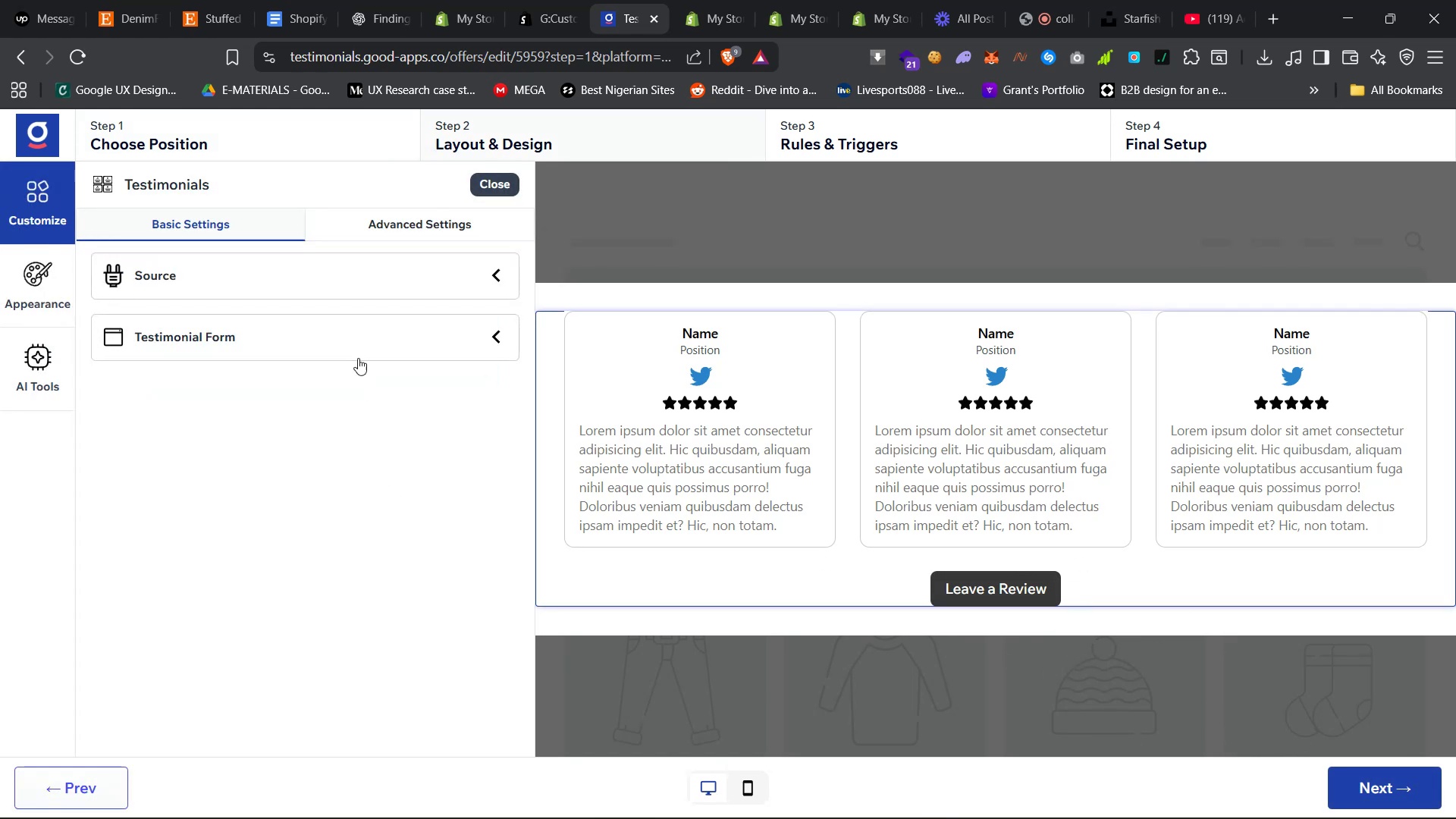 
left_click([393, 228])
 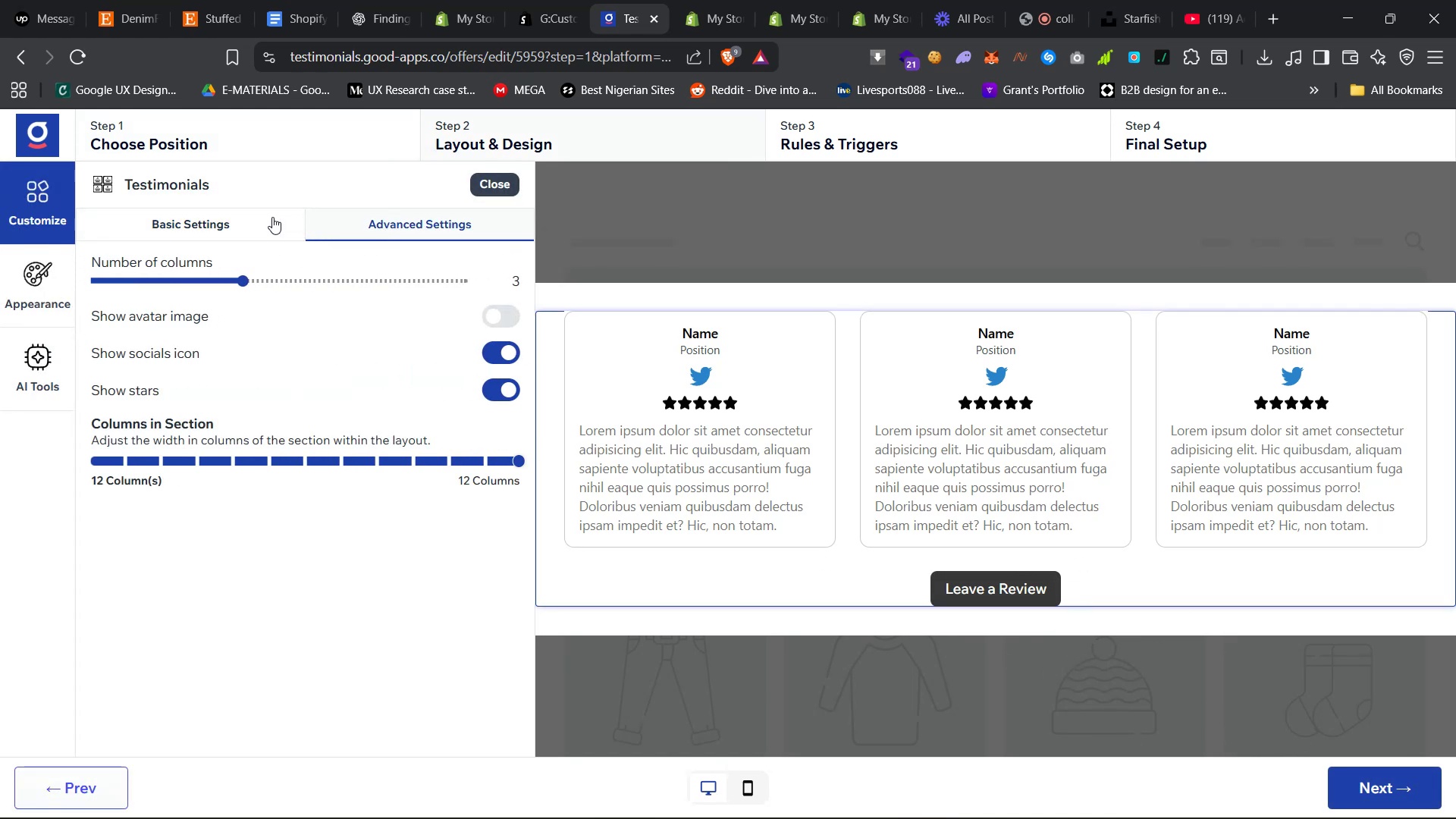 
left_click([252, 215])
 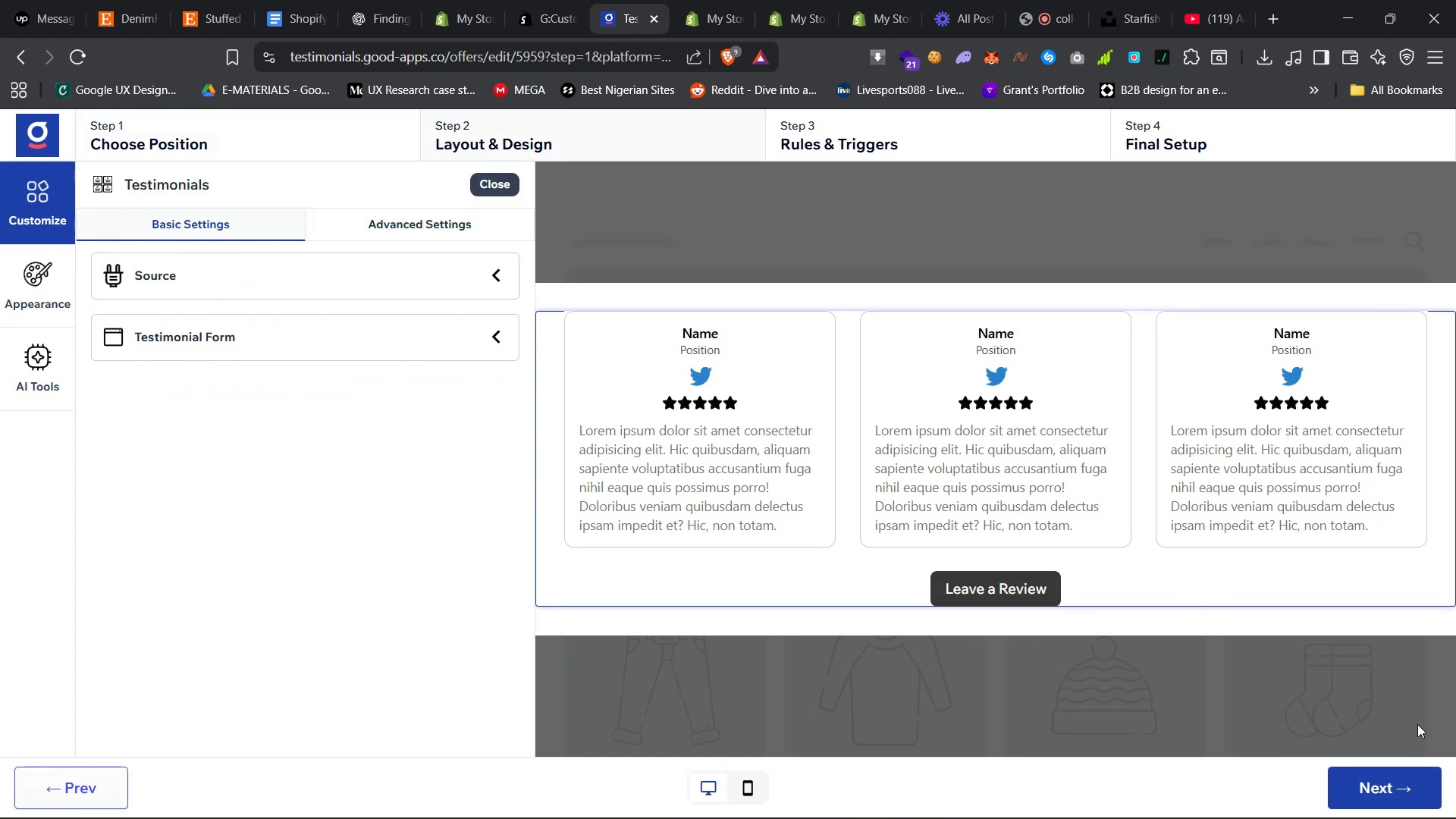 
left_click([1393, 777])
 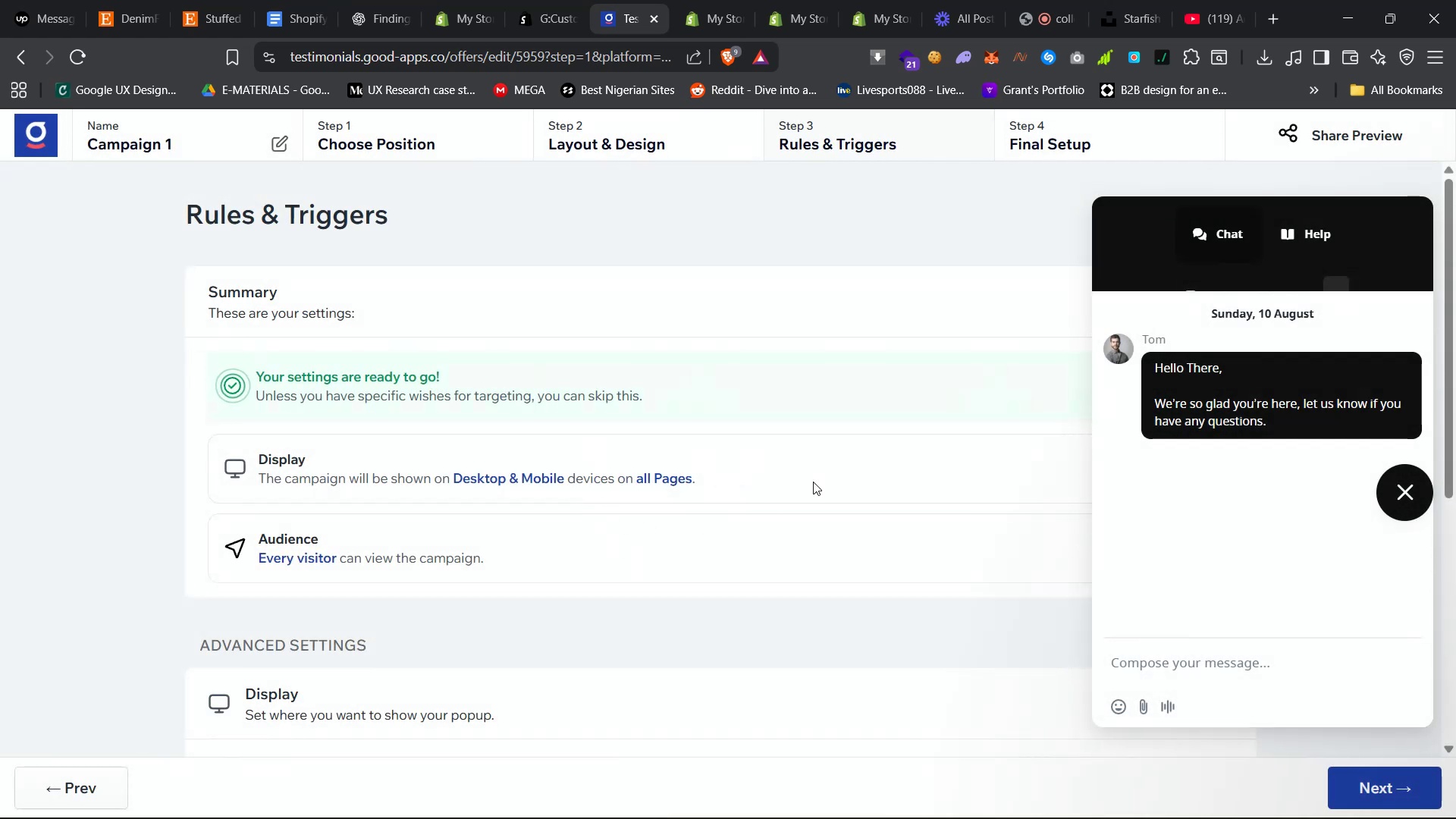 
left_click([1398, 479])
 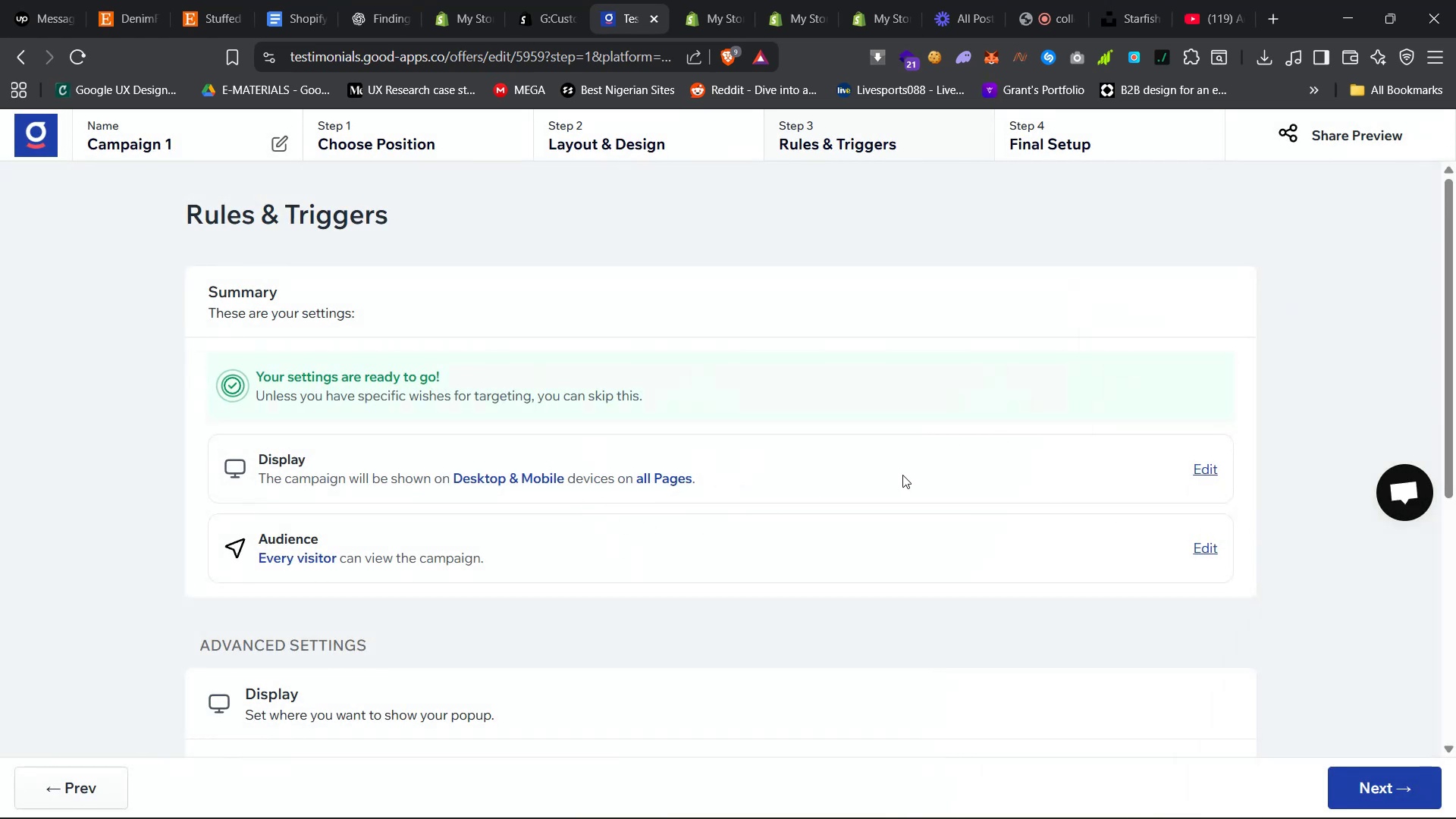 
scroll: coordinate [895, 483], scroll_direction: down, amount: 30.0
 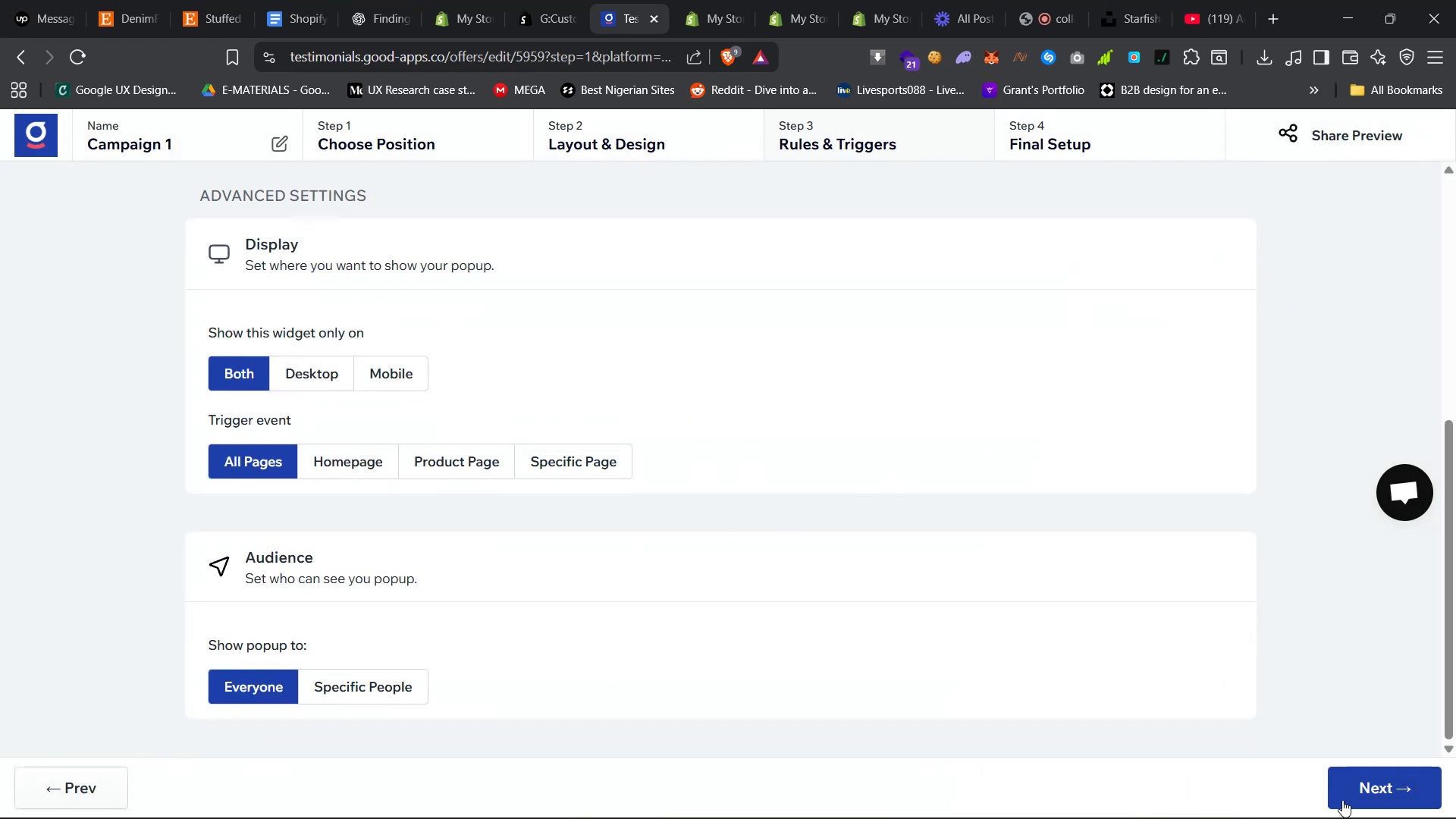 
left_click([1363, 789])
 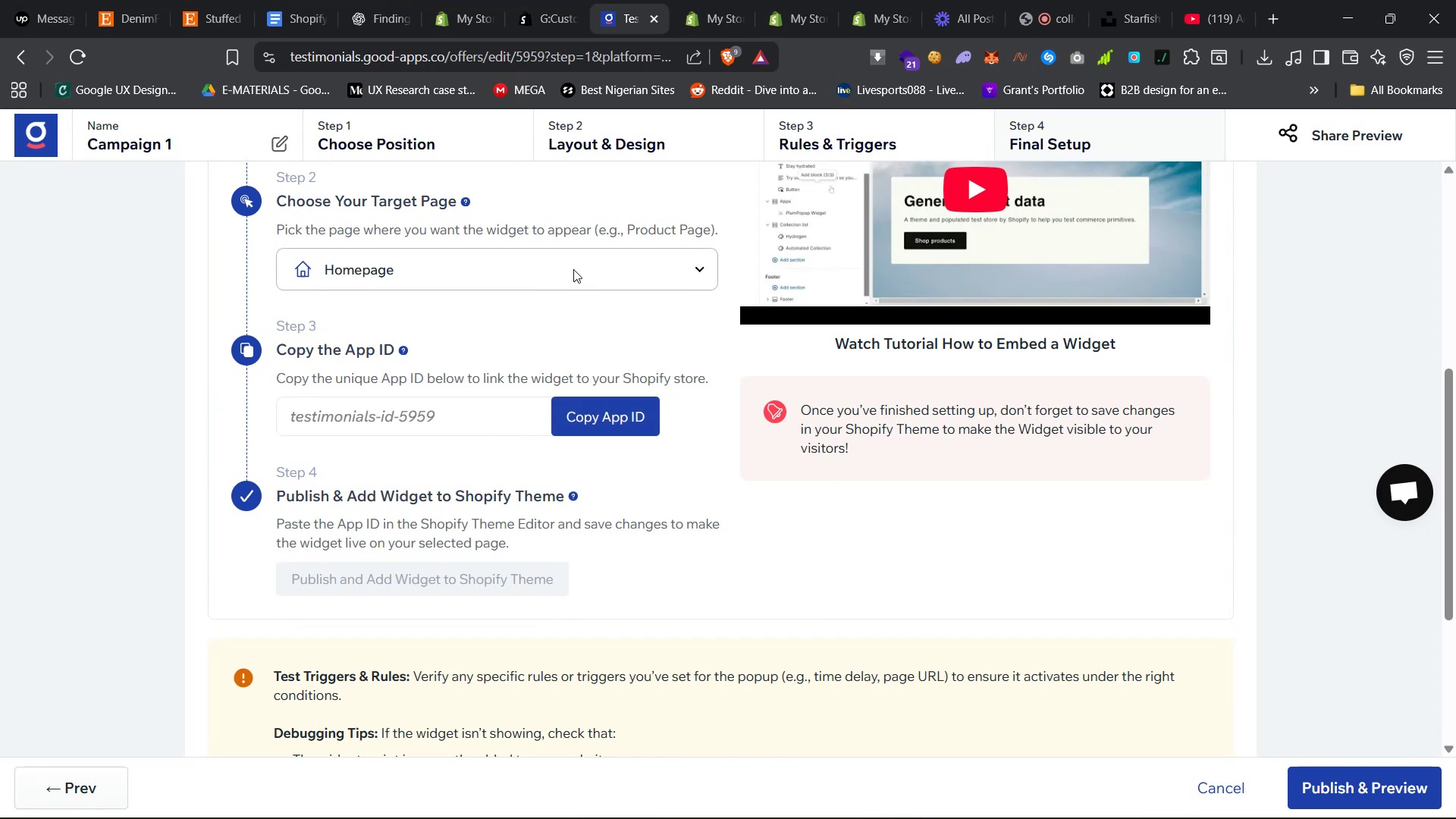 
left_click([584, 422])
 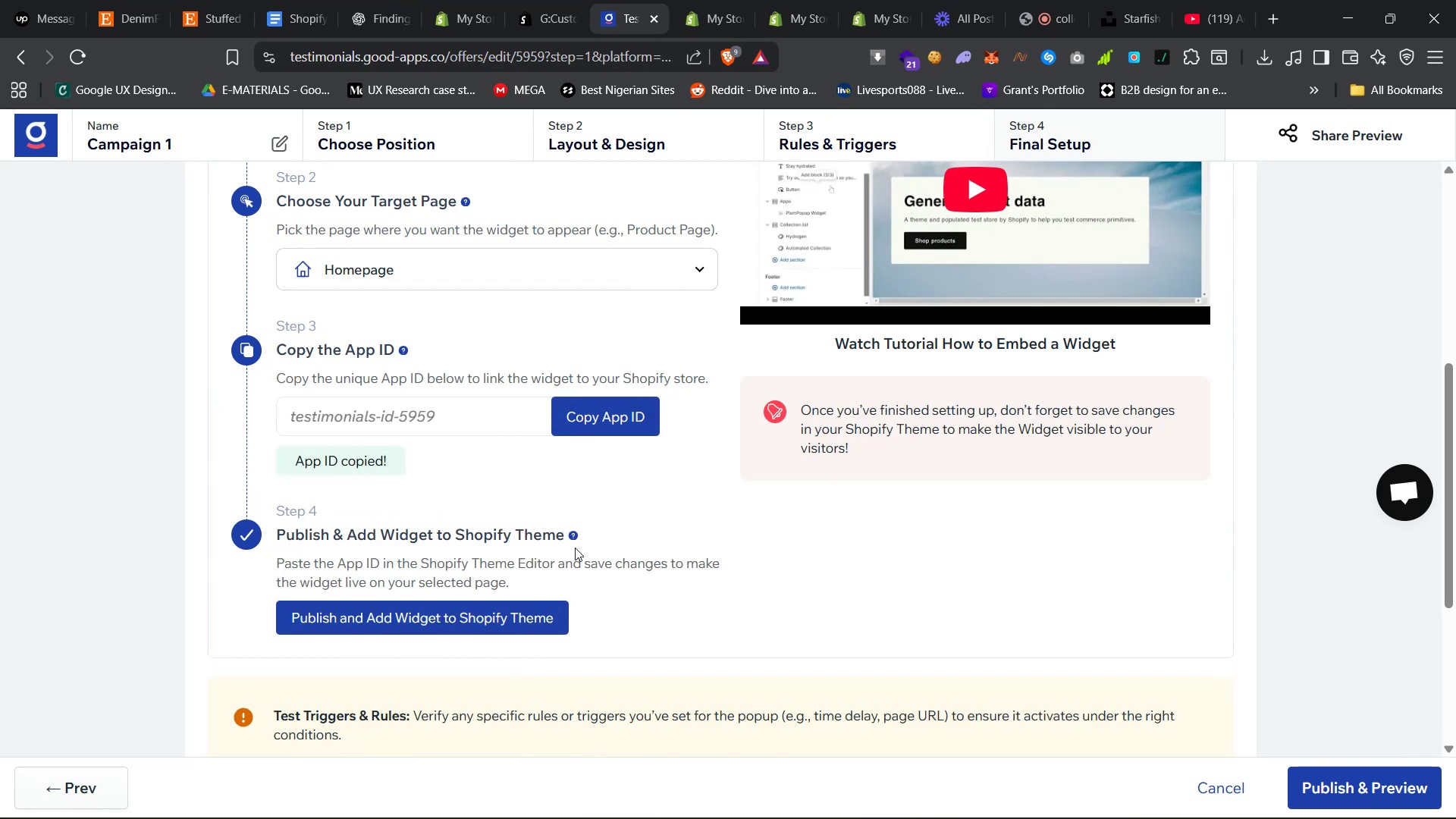 
scroll: coordinate [1166, 688], scroll_direction: down, amount: 13.0
 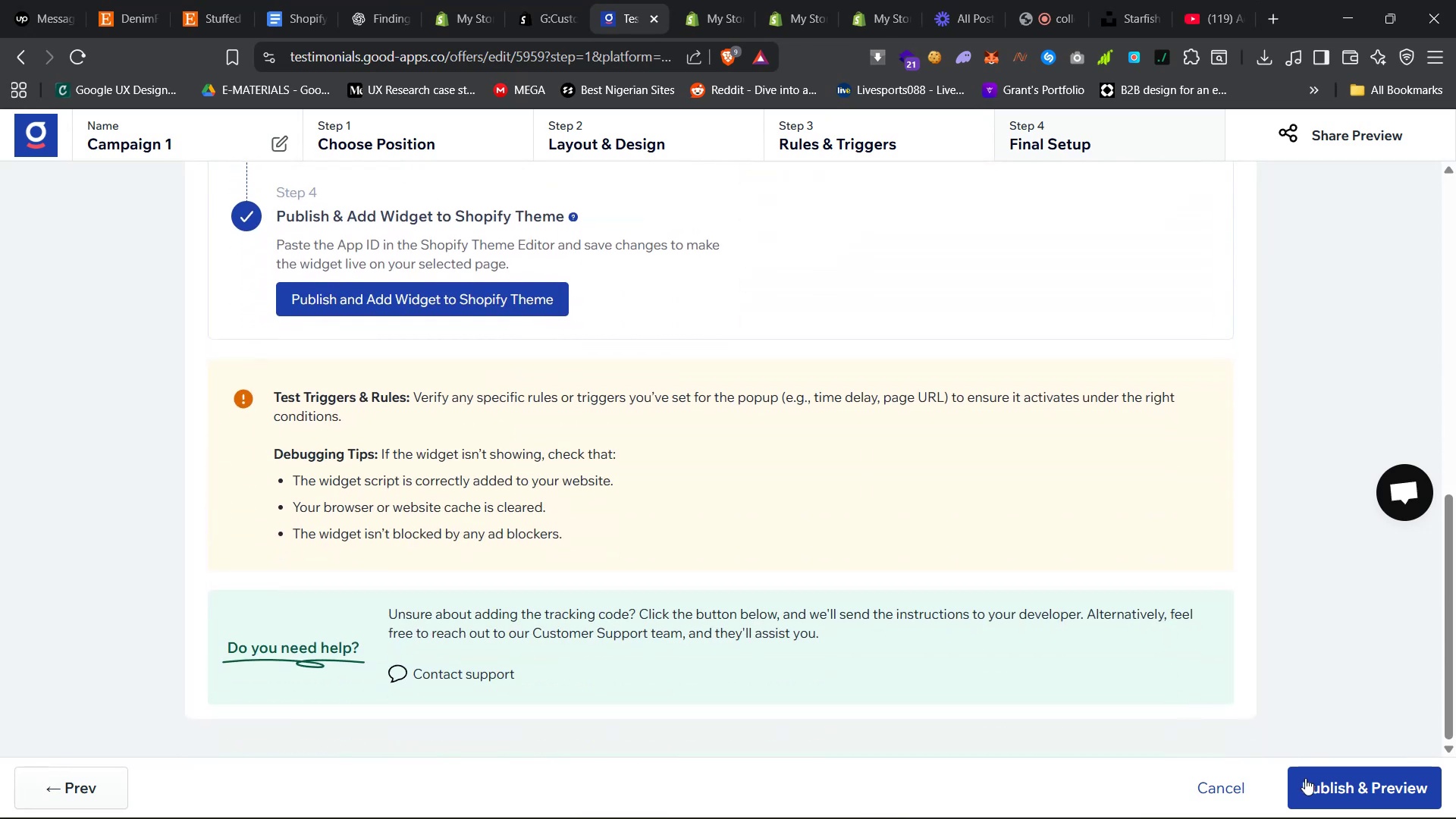 
mouse_move([974, 500])
 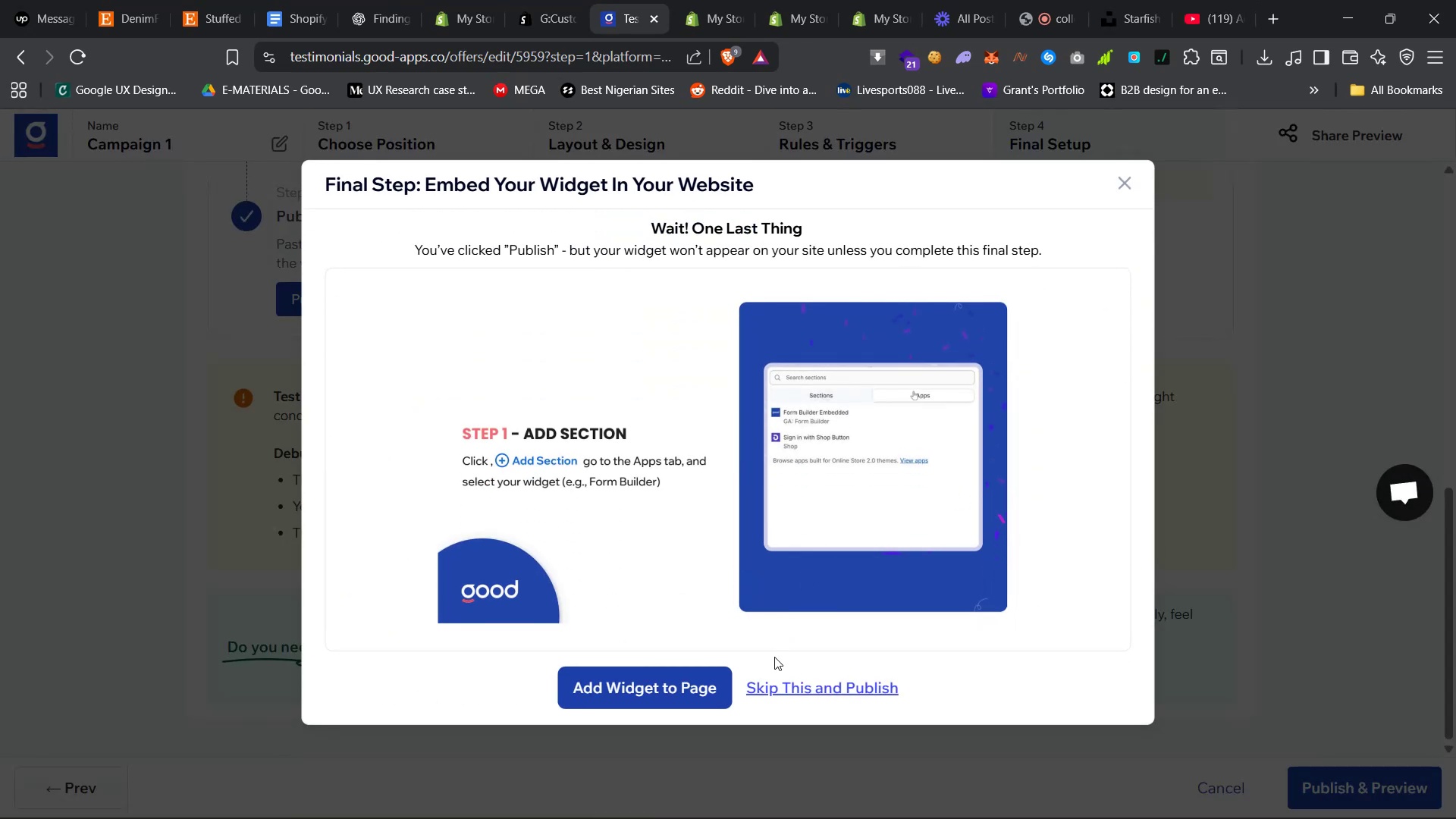 
mouse_move([745, 661])
 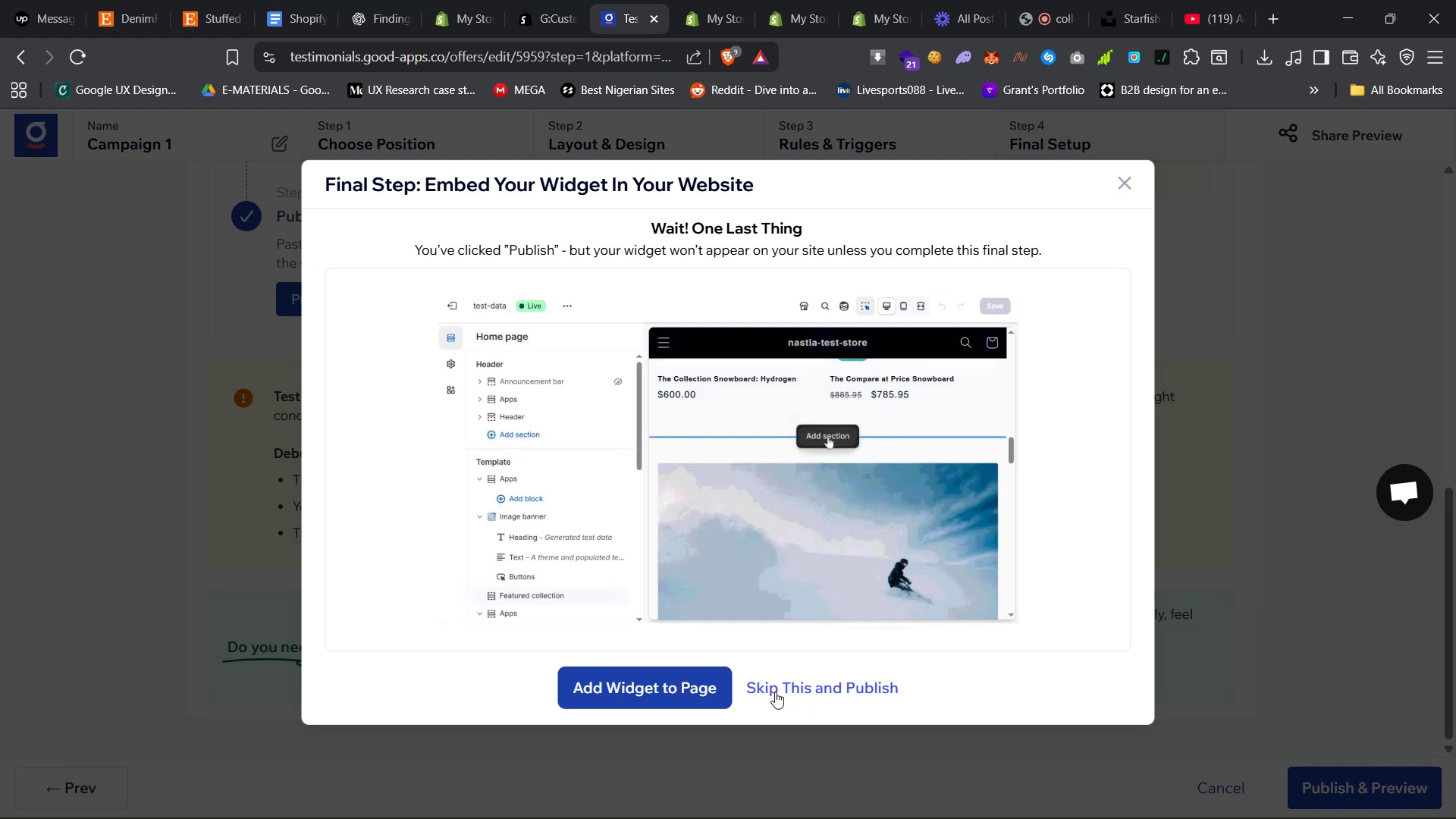 
left_click([775, 692])
 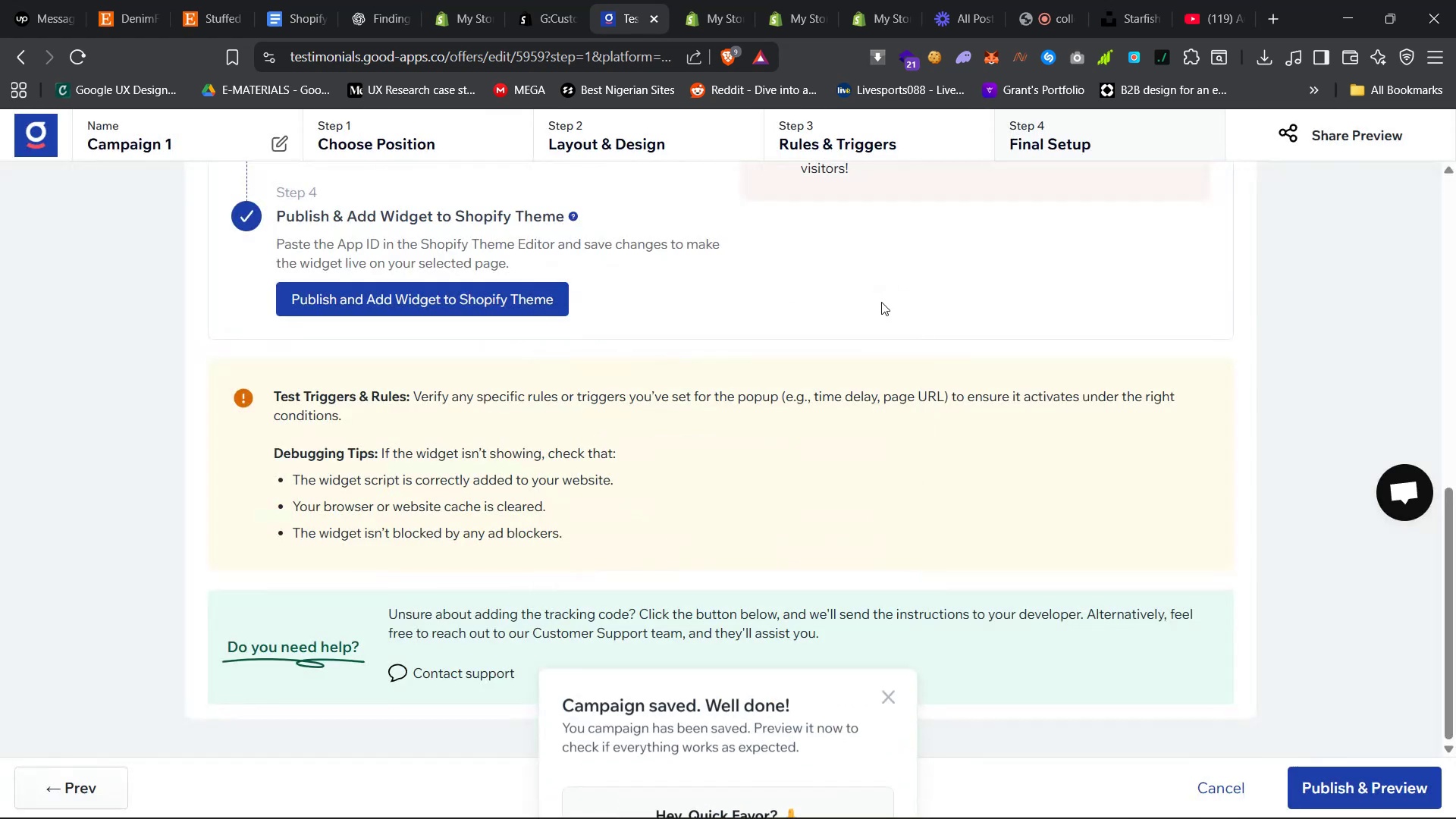 
left_click([711, 0])
 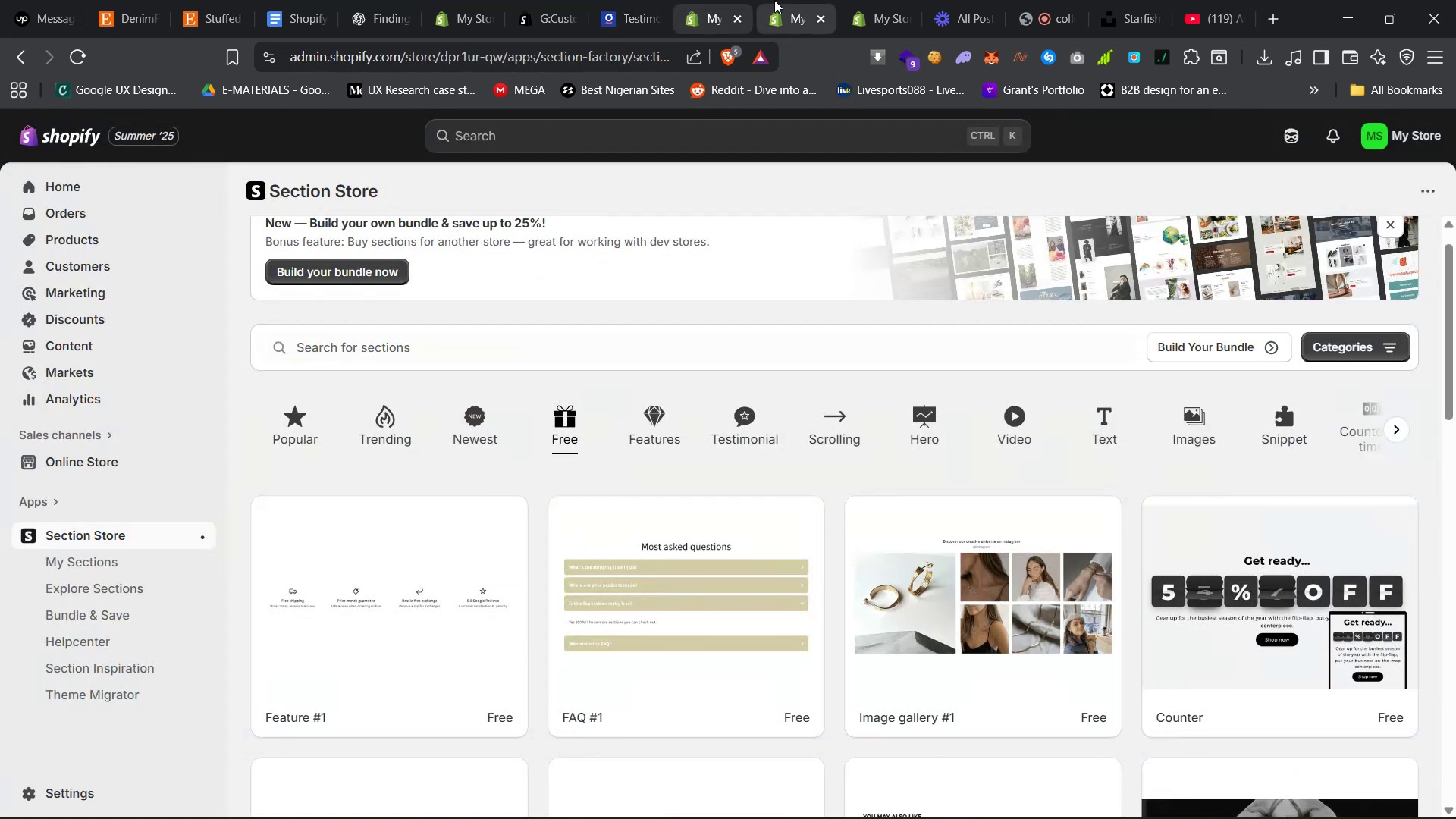 
left_click([787, 0])
 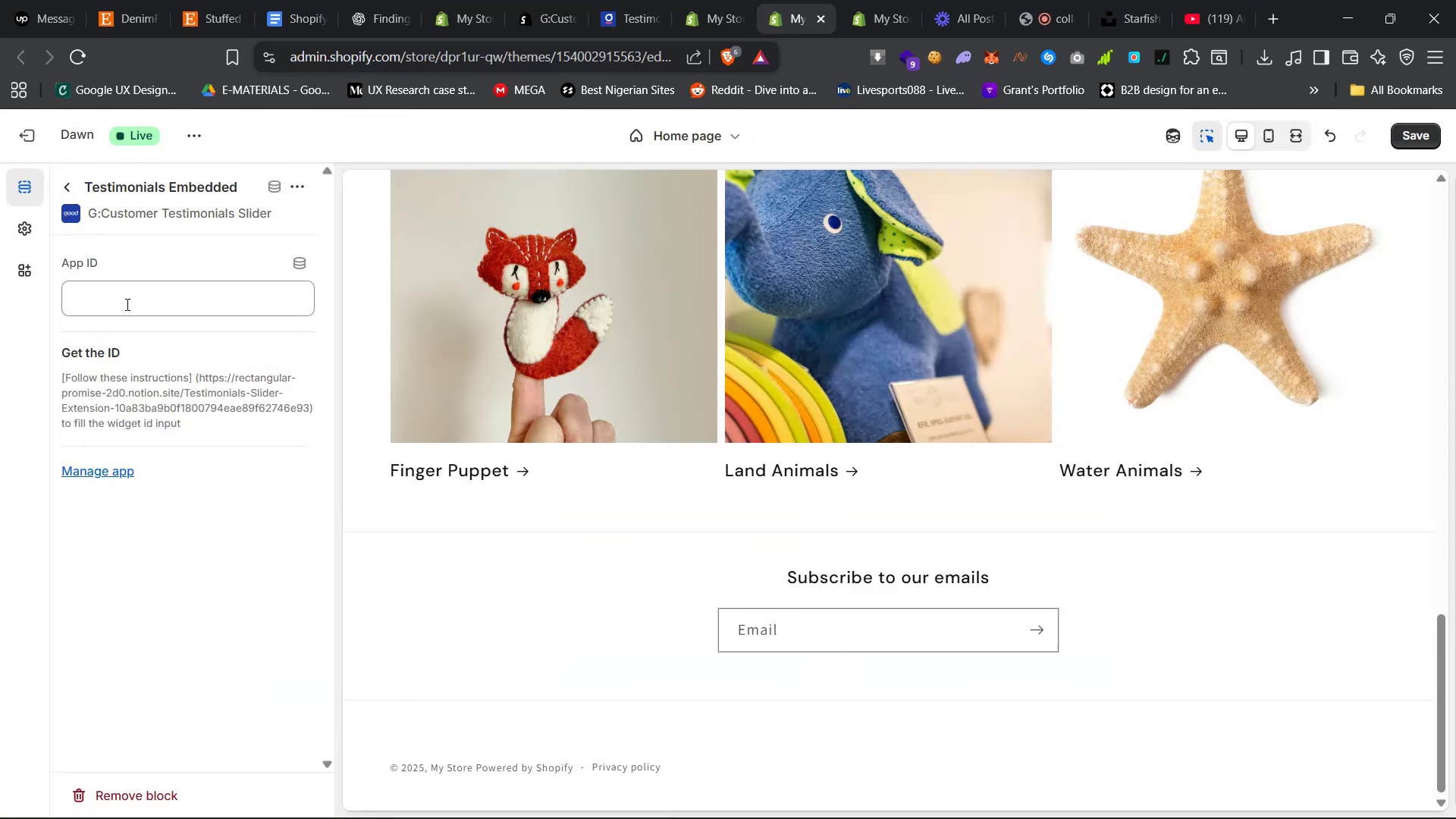 
left_click([134, 303])
 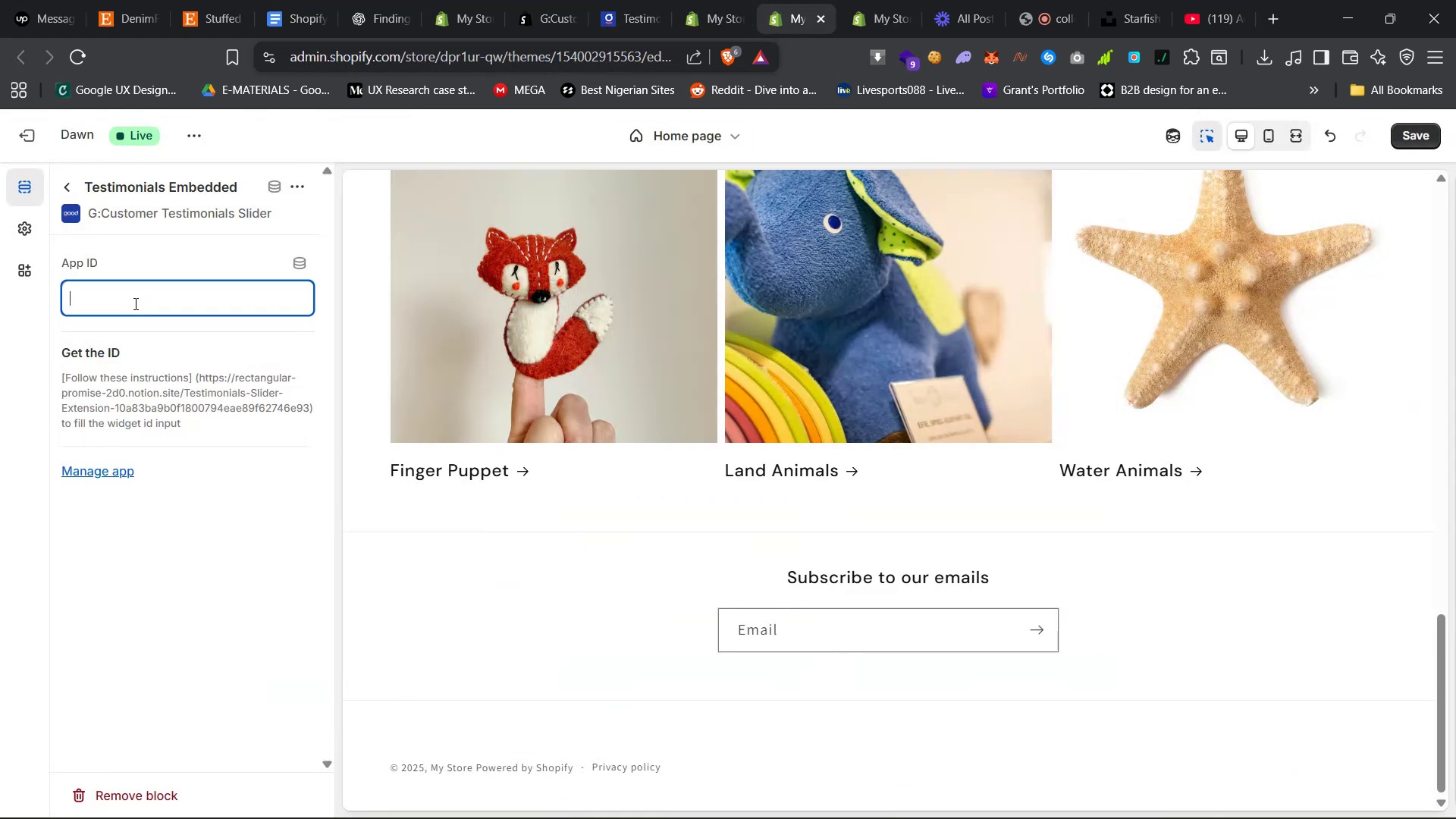 
right_click([134, 303])
 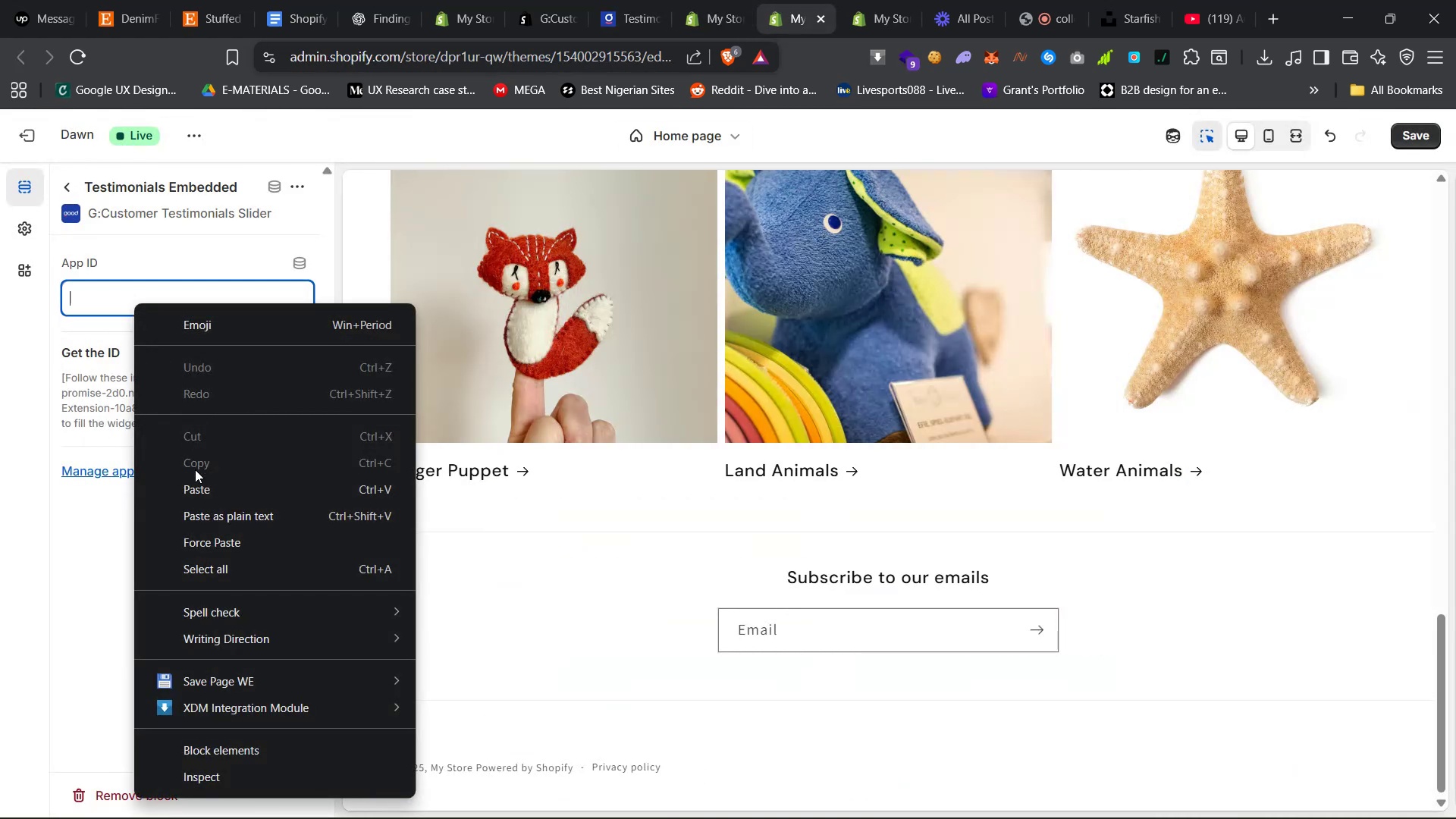 
left_click([193, 475])
 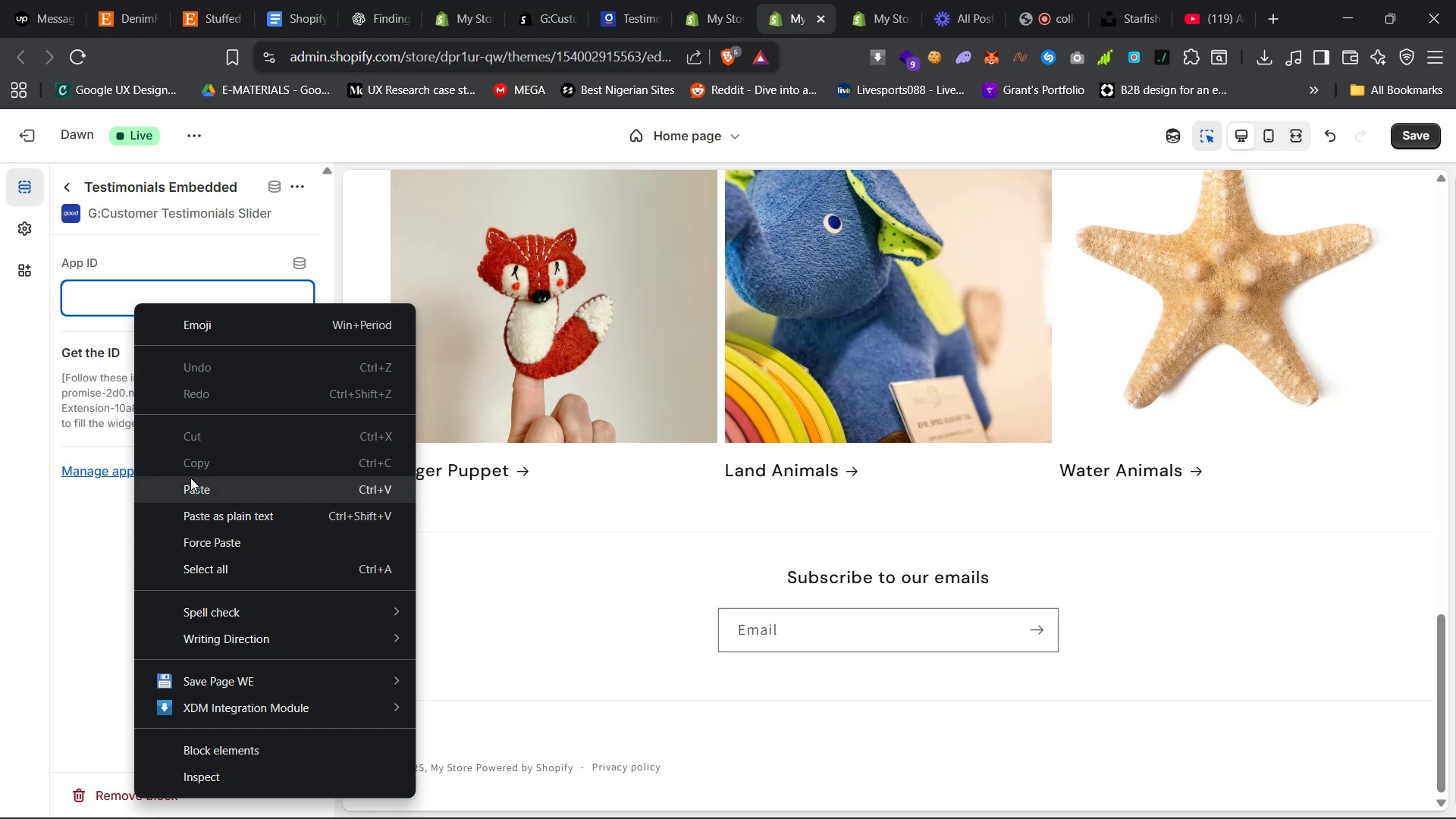 
double_click([187, 483])
 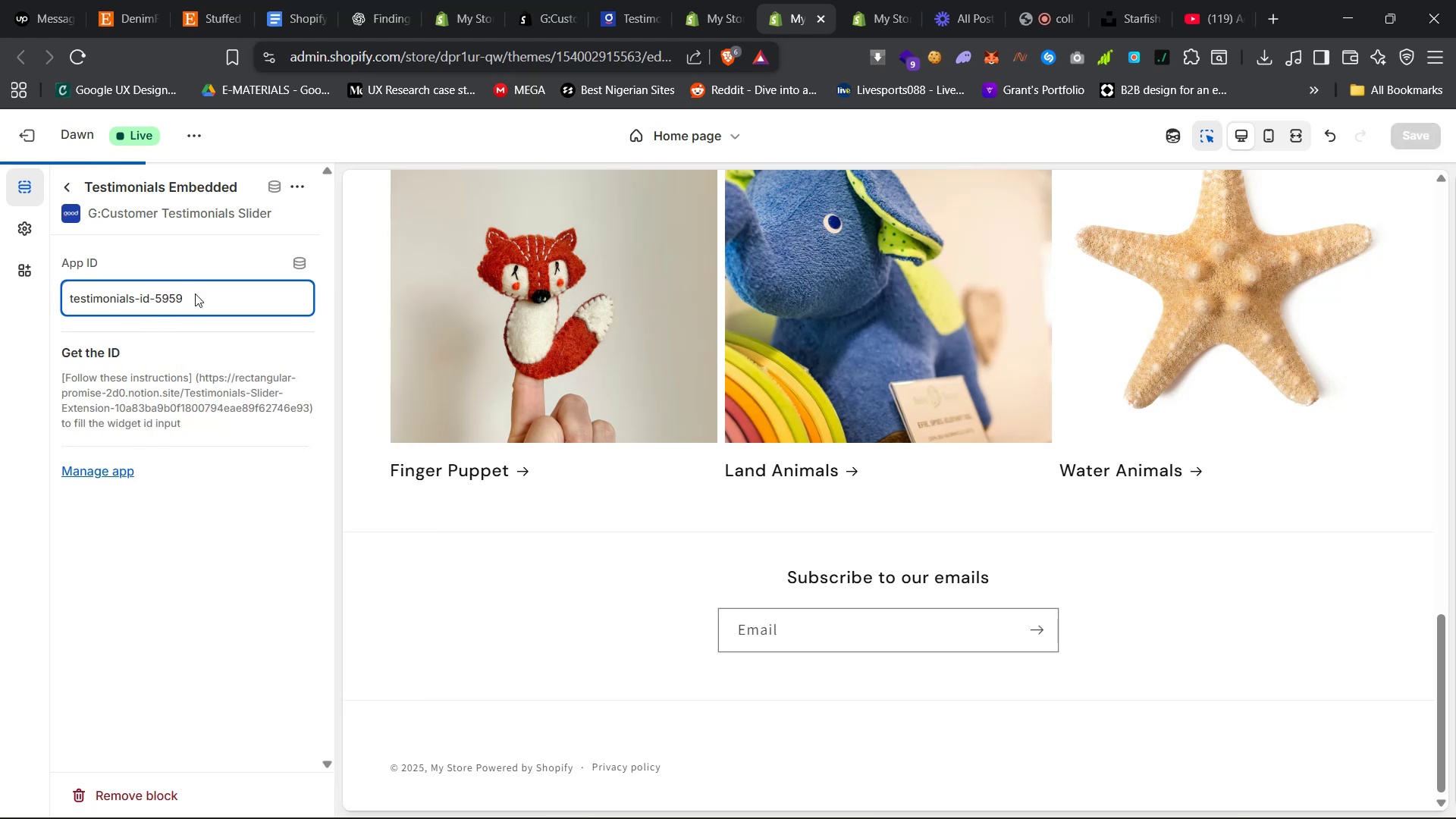 
wait(8.68)
 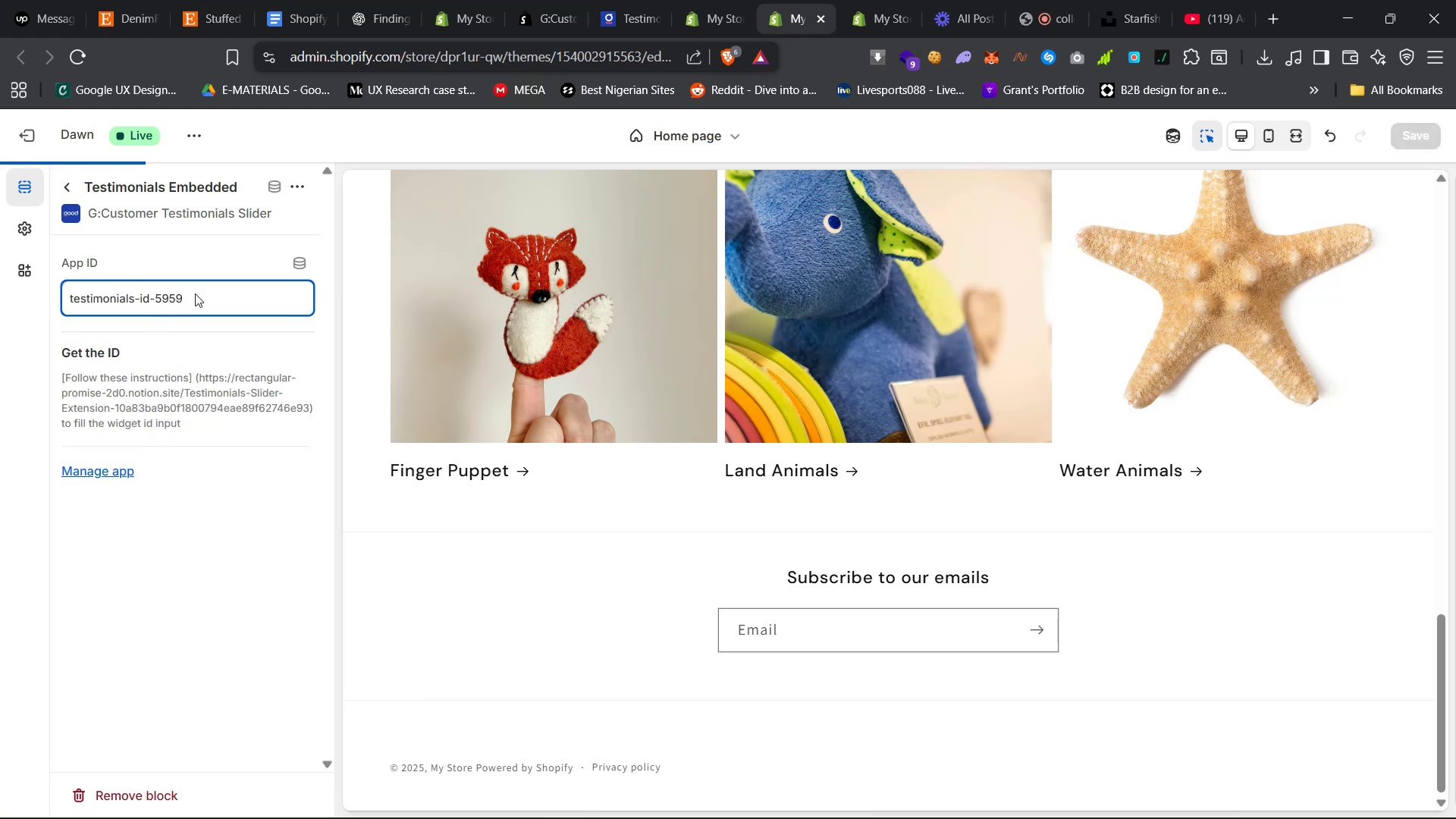 
left_click([877, 581])
 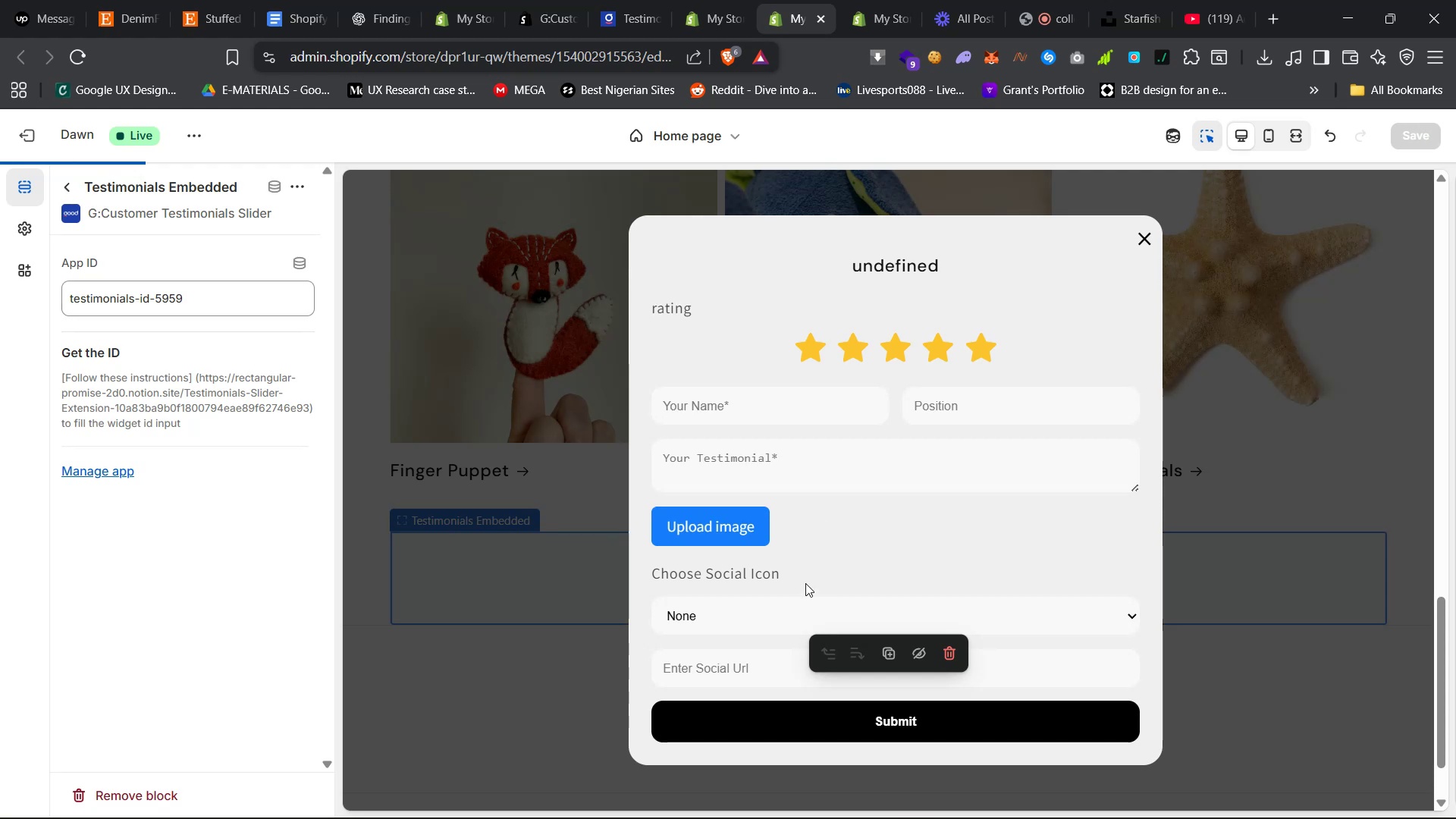 
left_click([767, 394])
 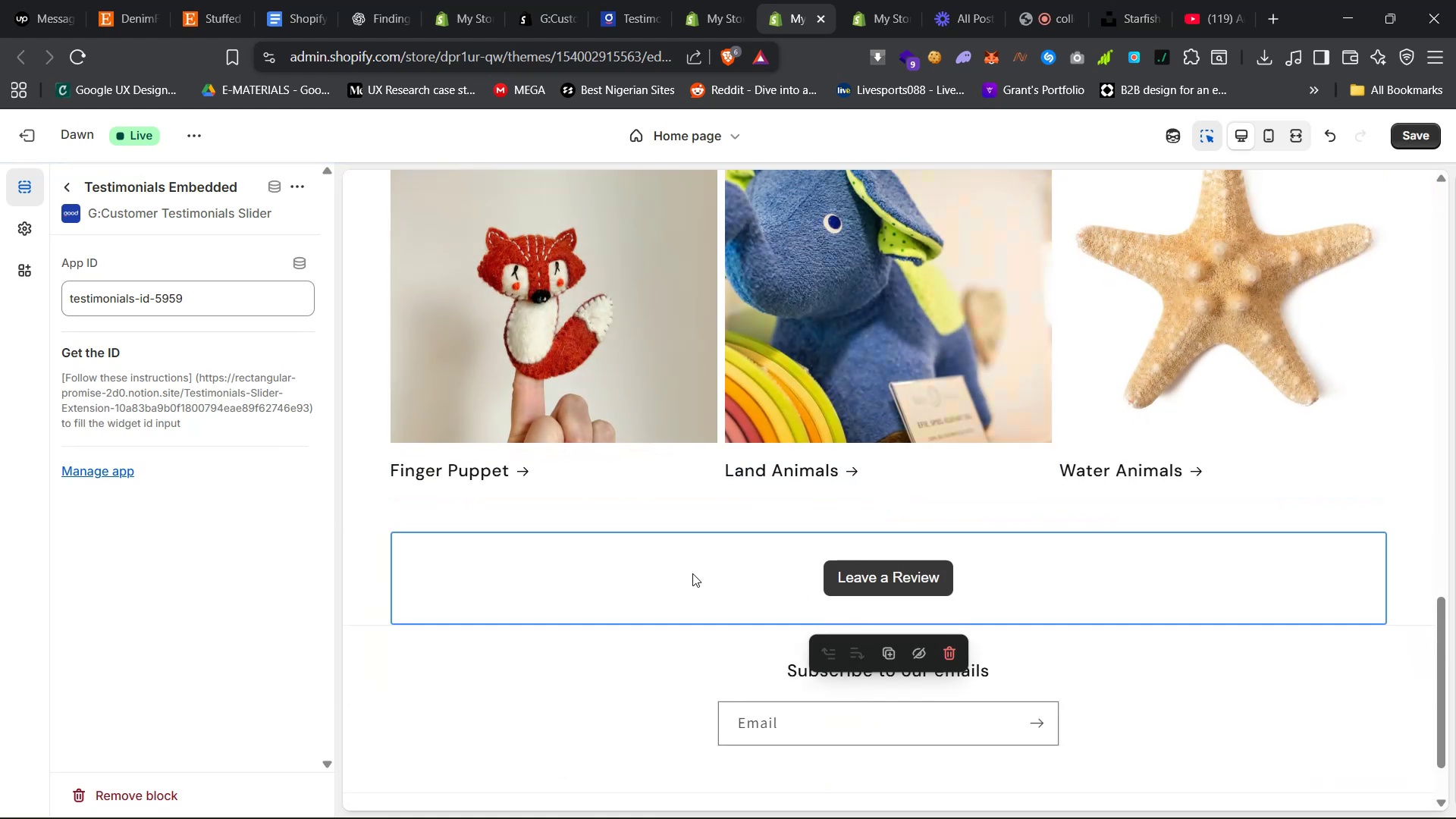 
left_click([890, 575])
 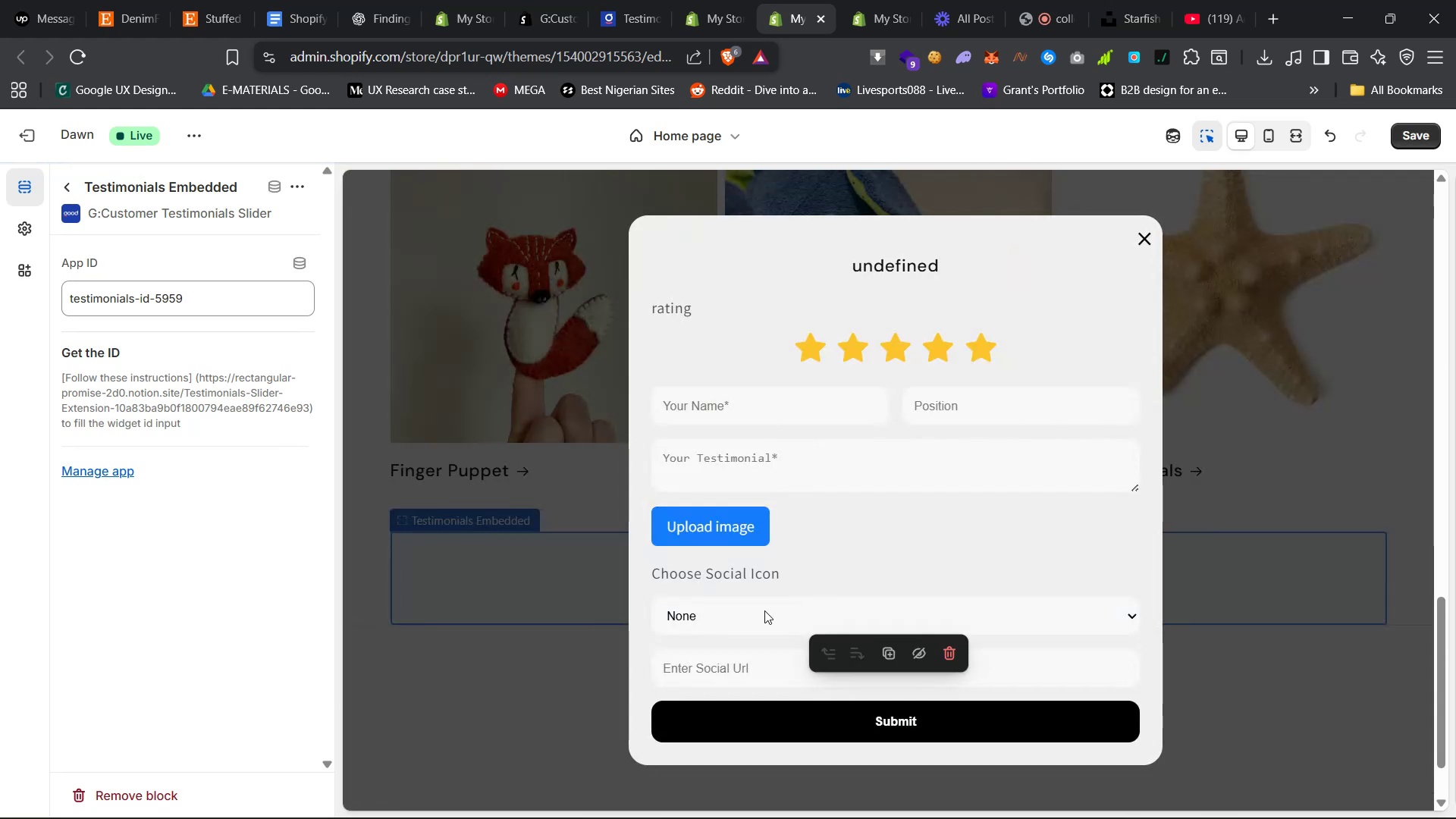 
left_click([757, 613])
 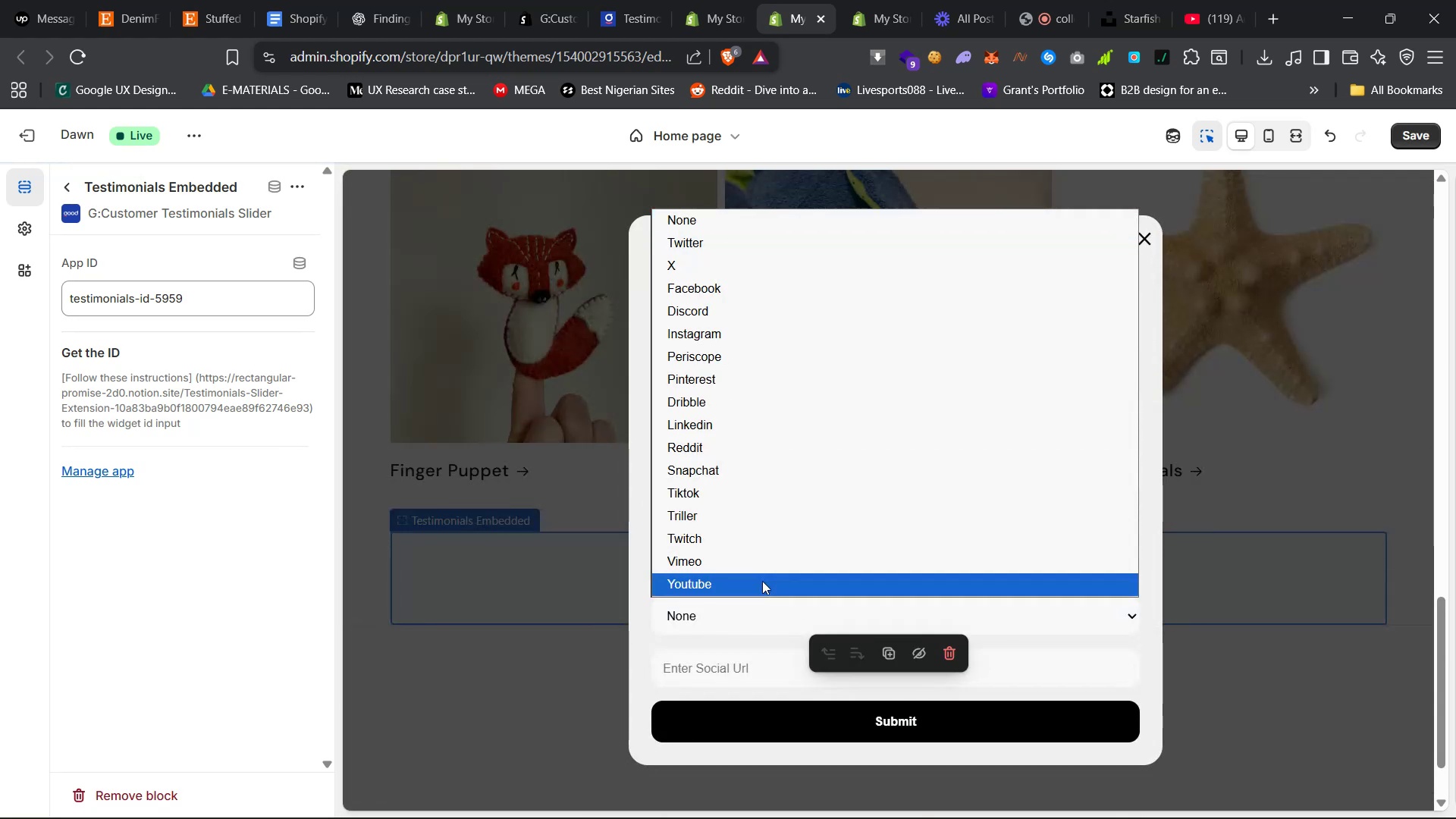 
left_click([792, 510])
 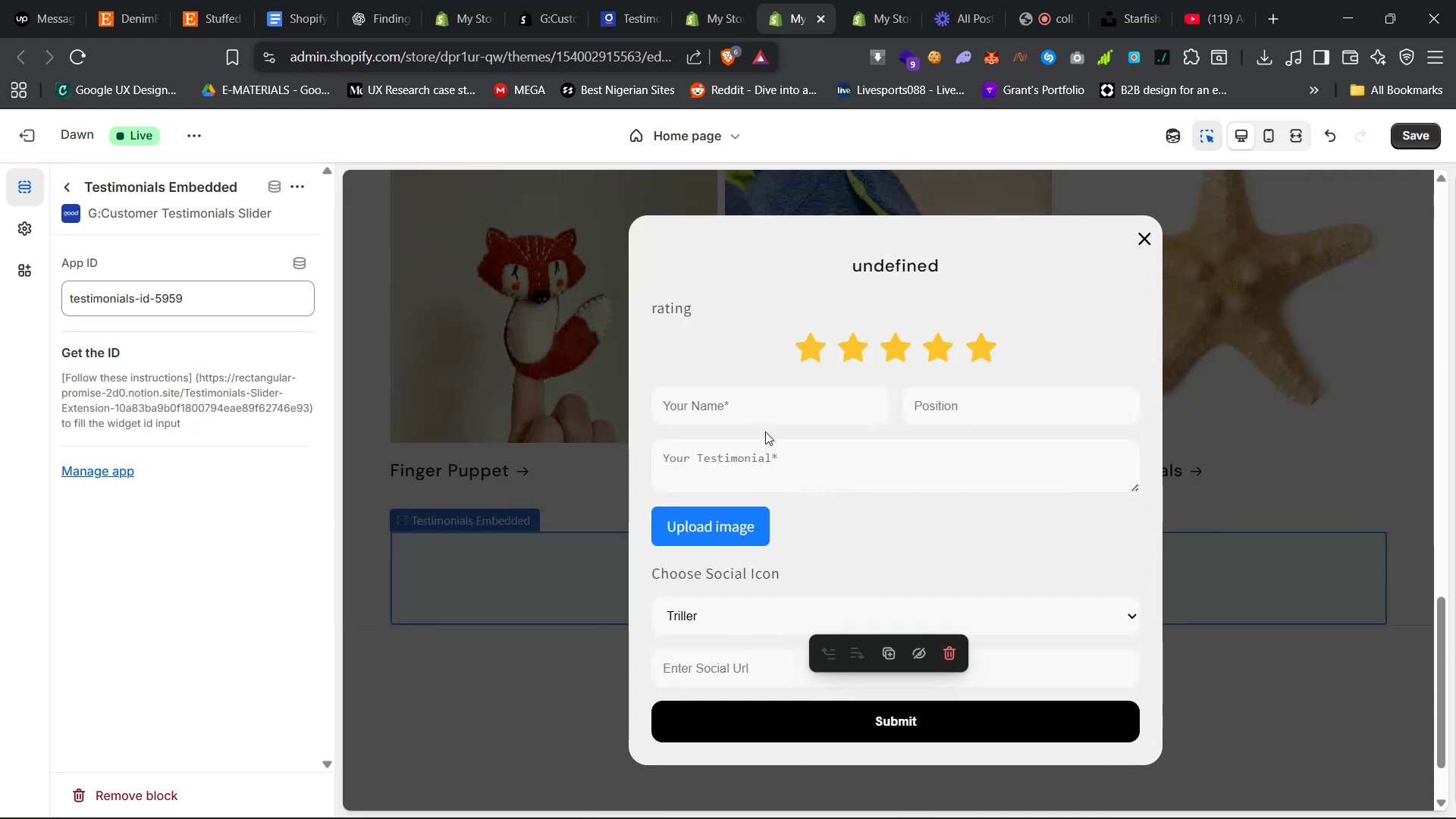 
left_click([774, 418])
 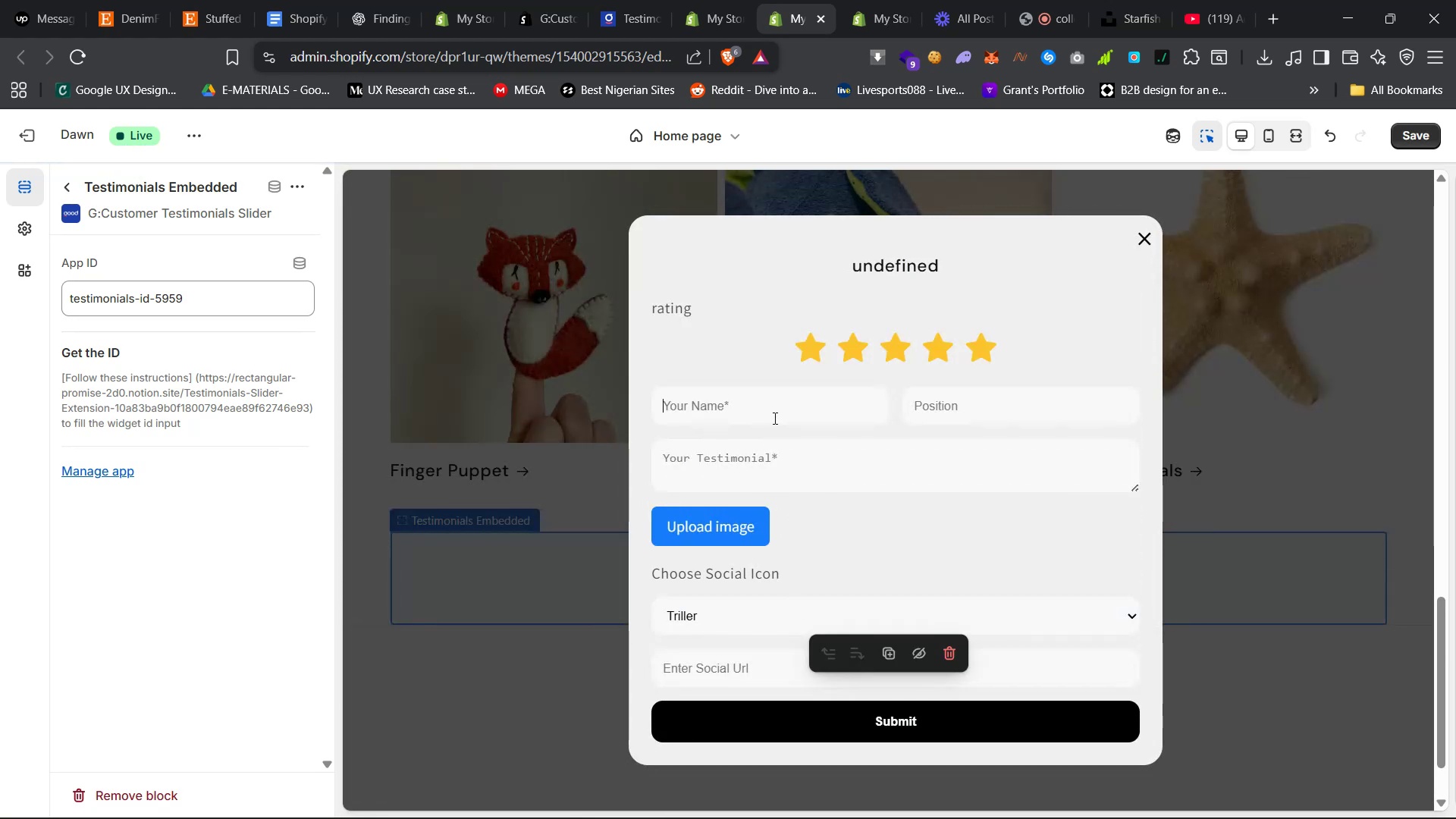 
type(ffff)
 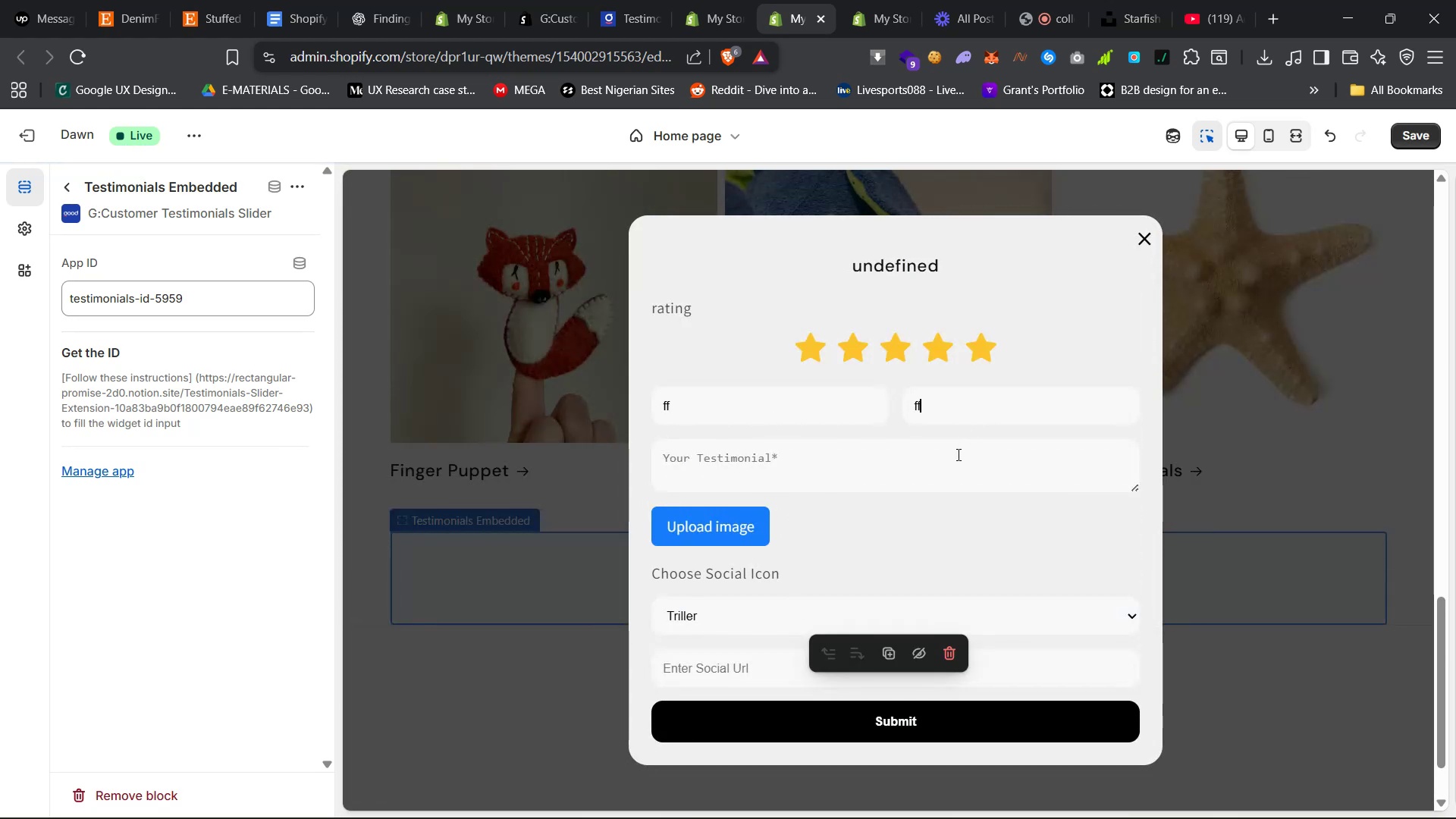 
left_click([951, 472])
 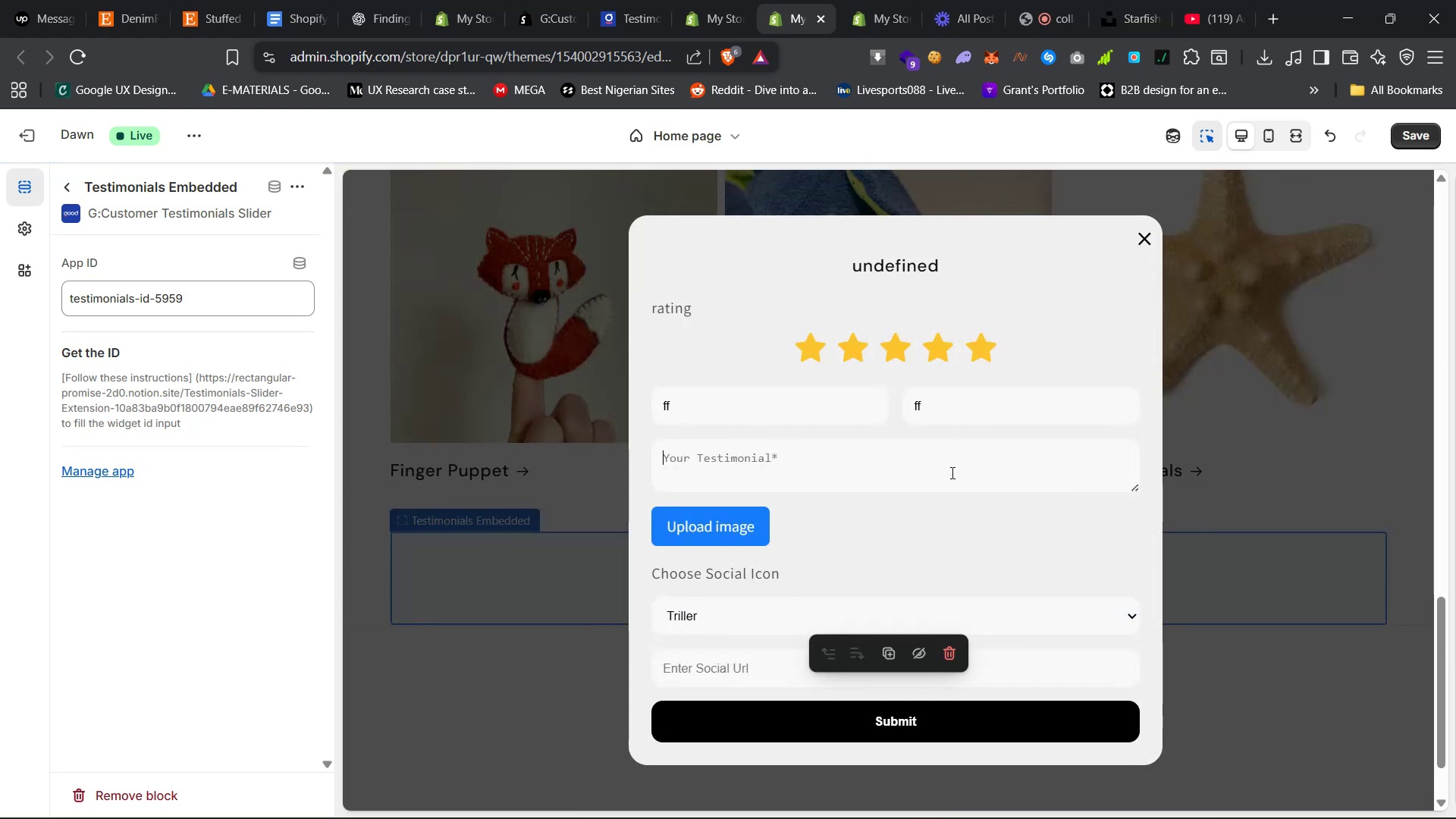 
type(ff)
 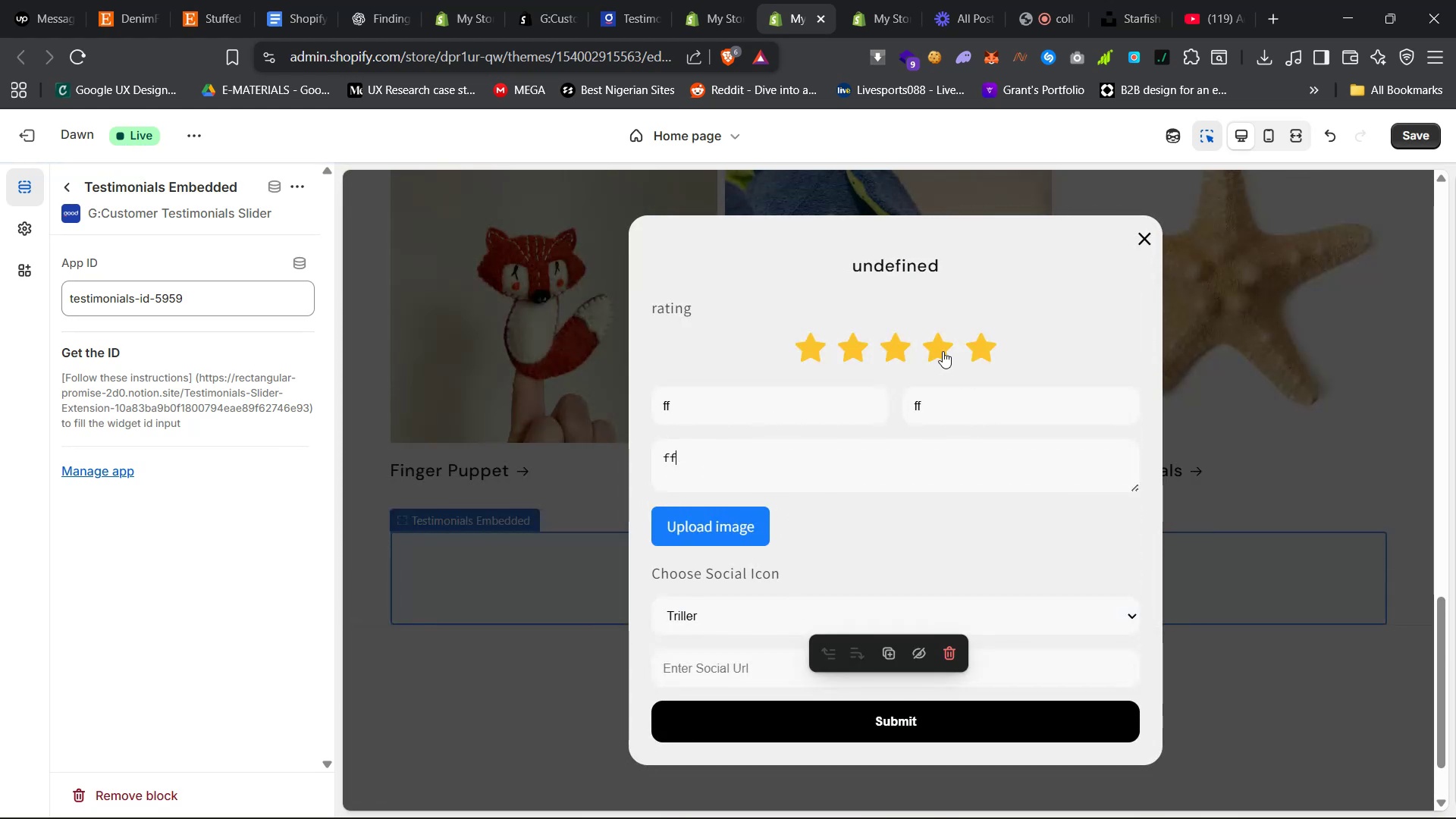 
left_click([941, 352])
 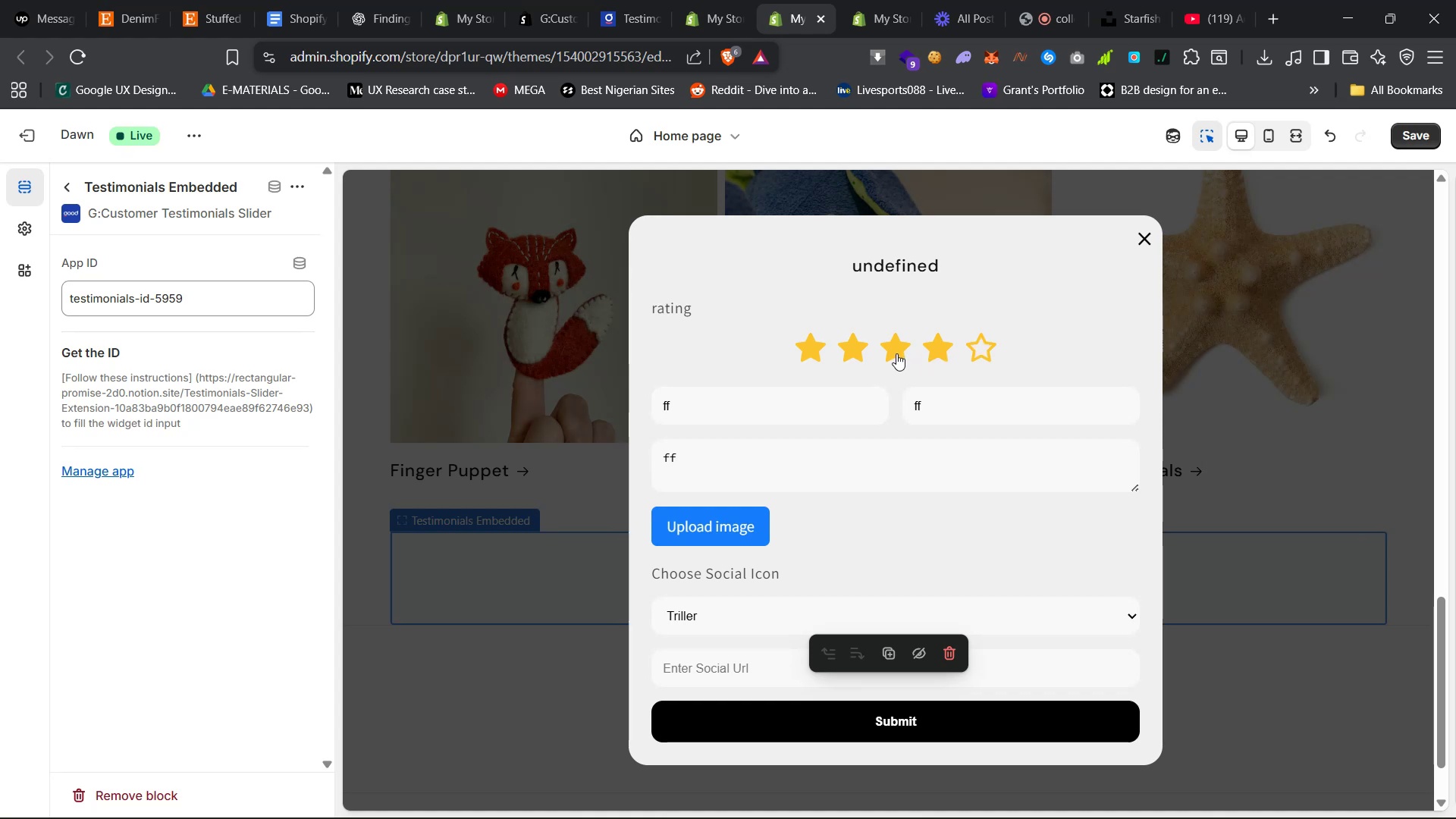 
left_click([887, 355])
 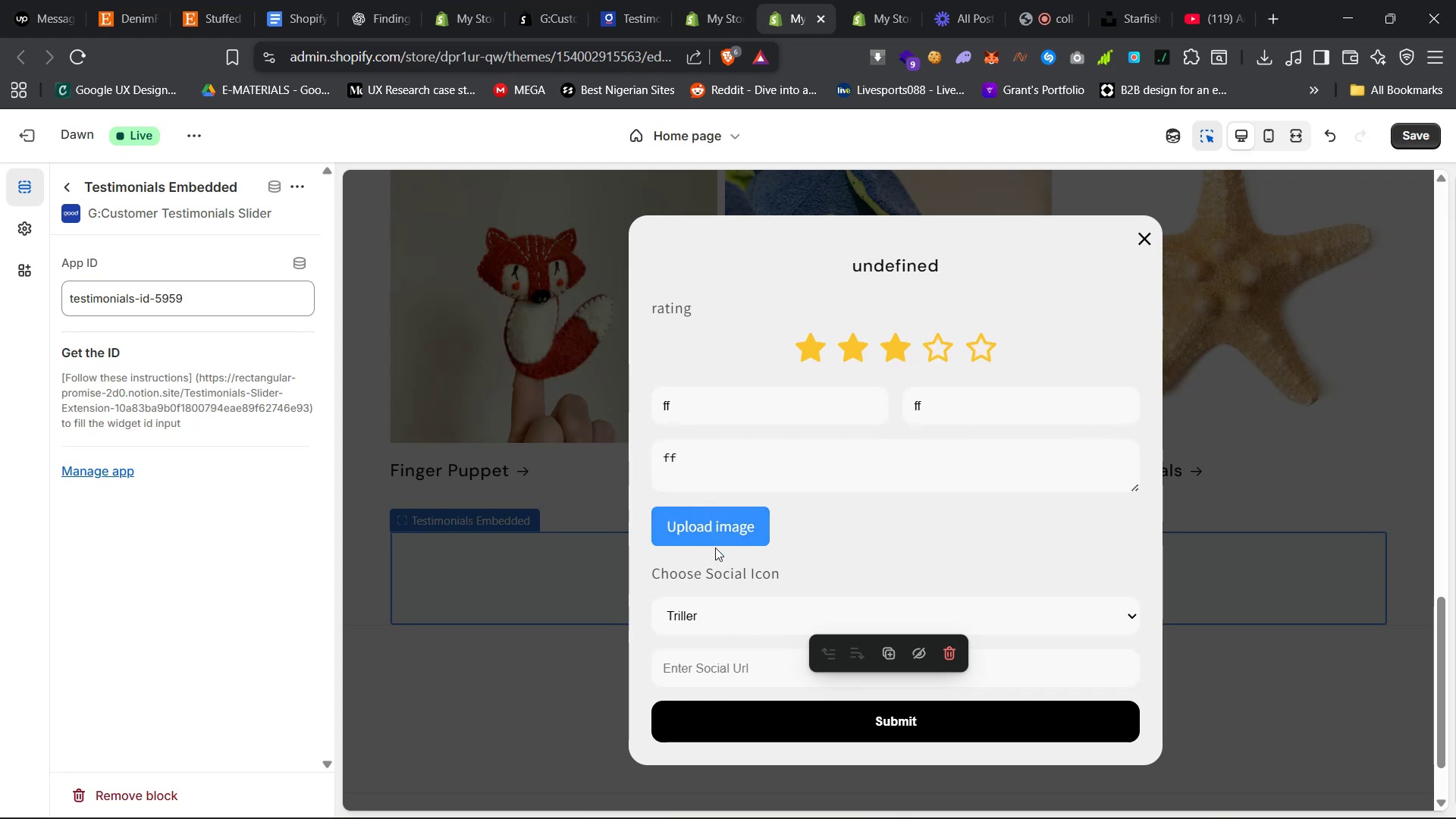 
left_click([726, 714])
 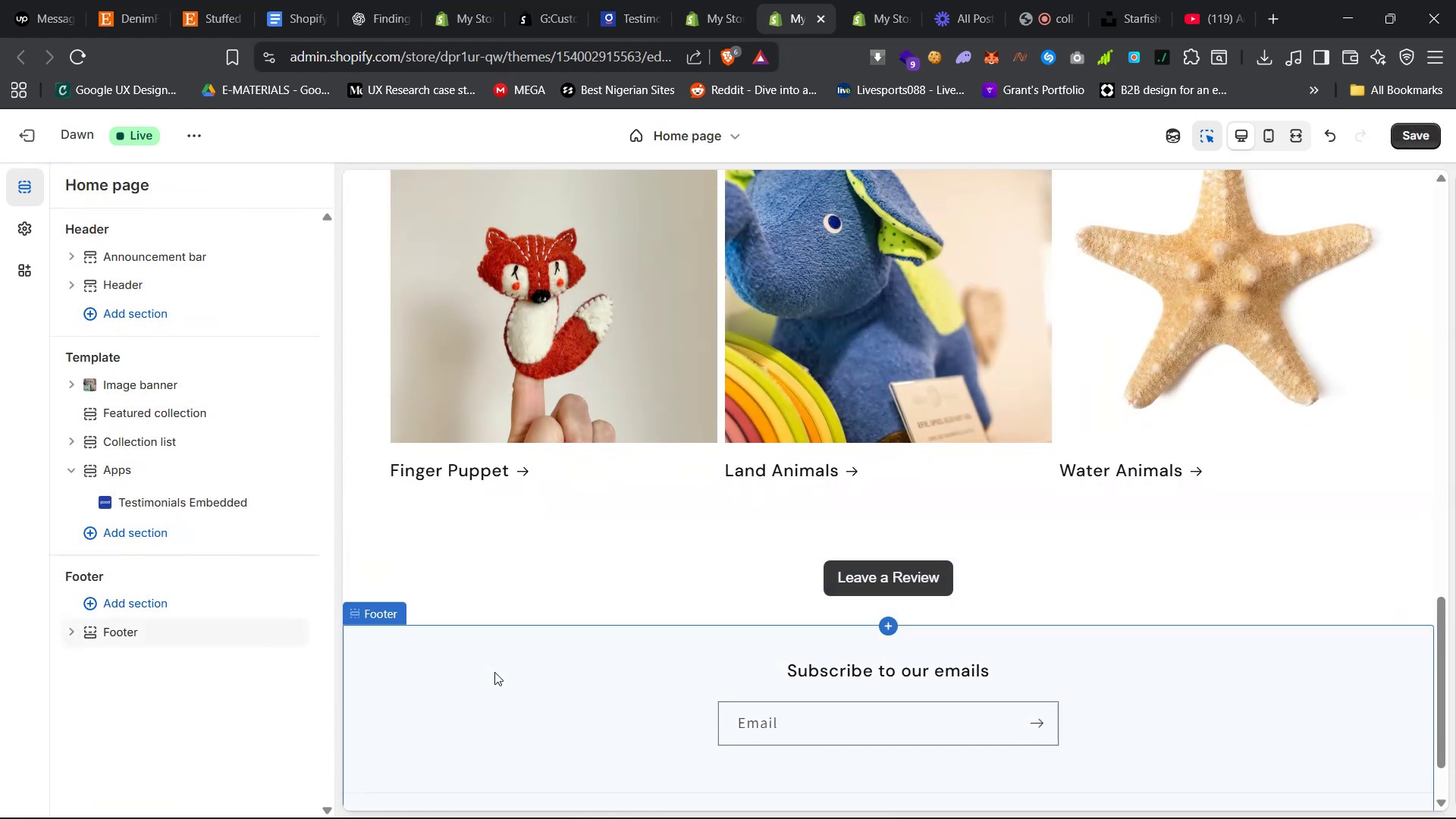 
wait(8.59)
 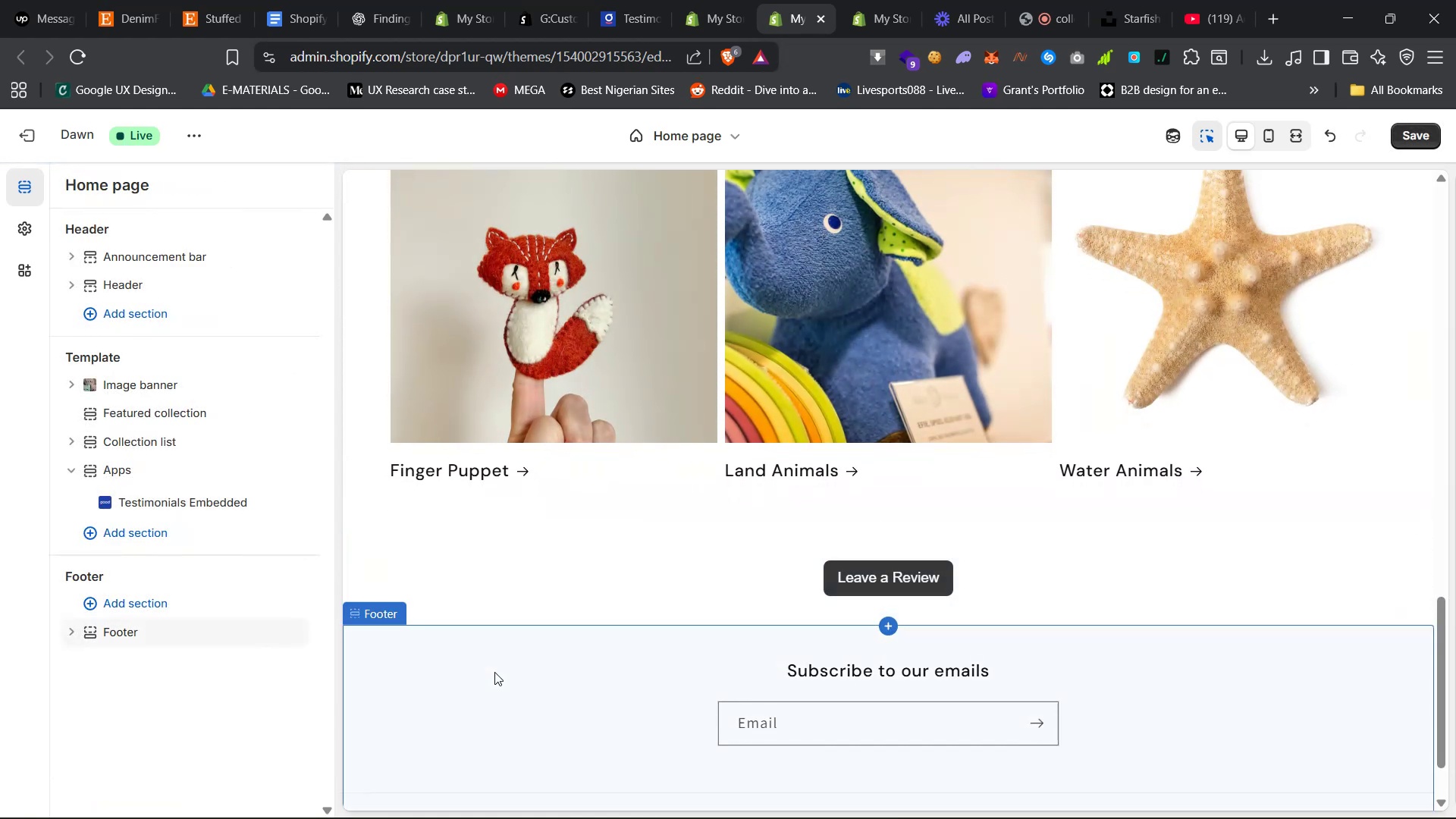 
left_click([1420, 135])
 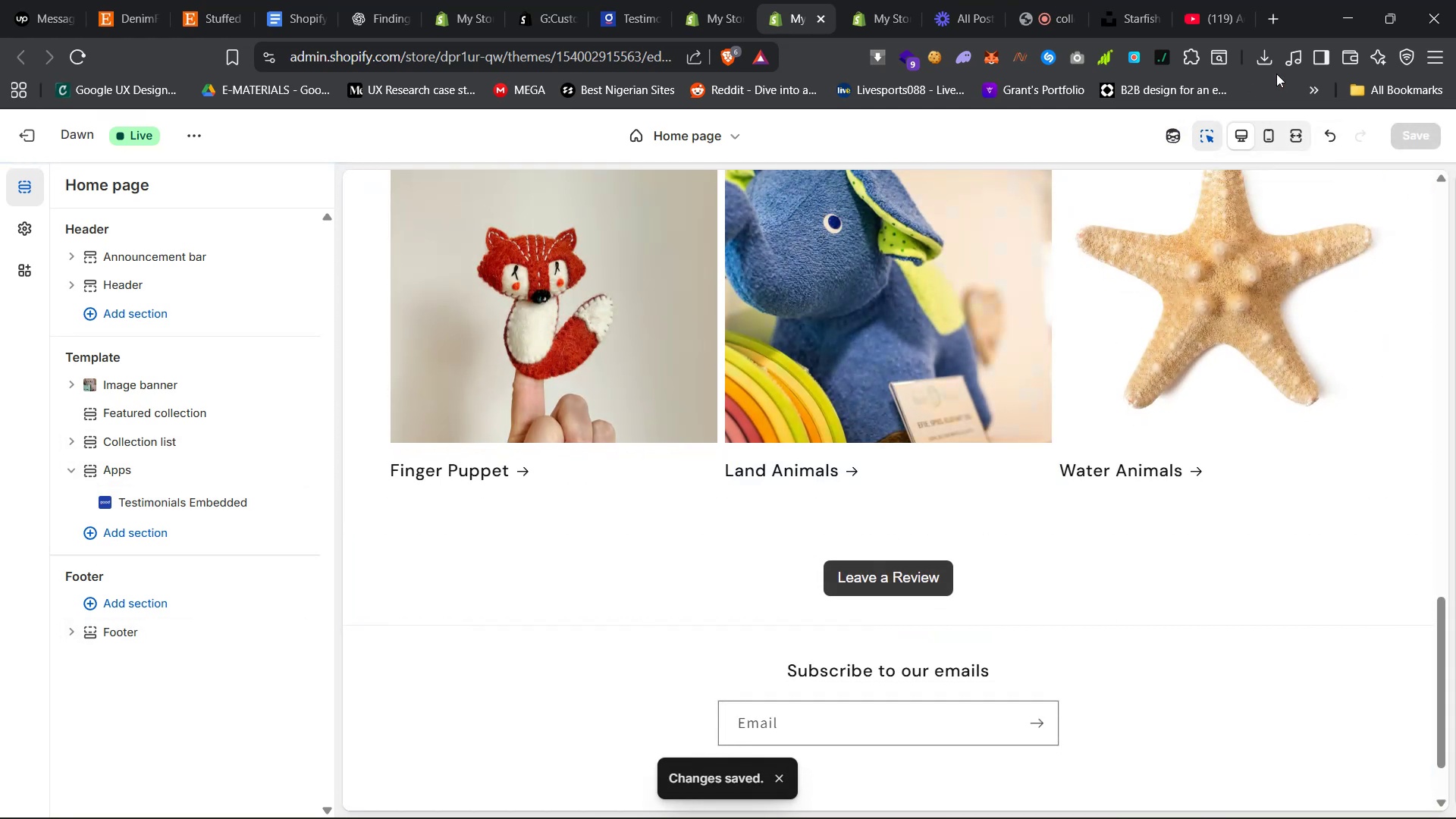 
wait(6.38)
 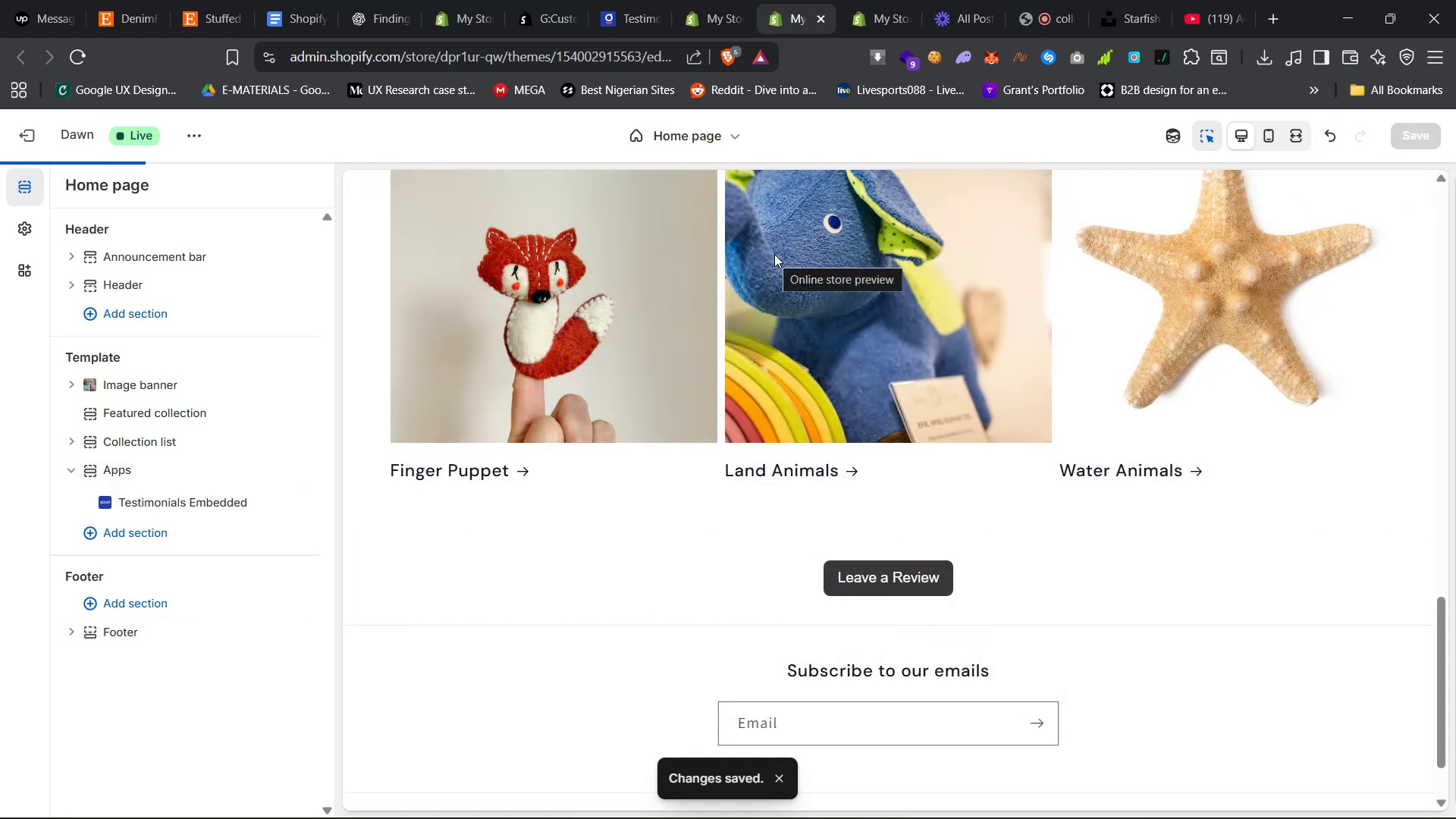 
left_click([595, 570])
 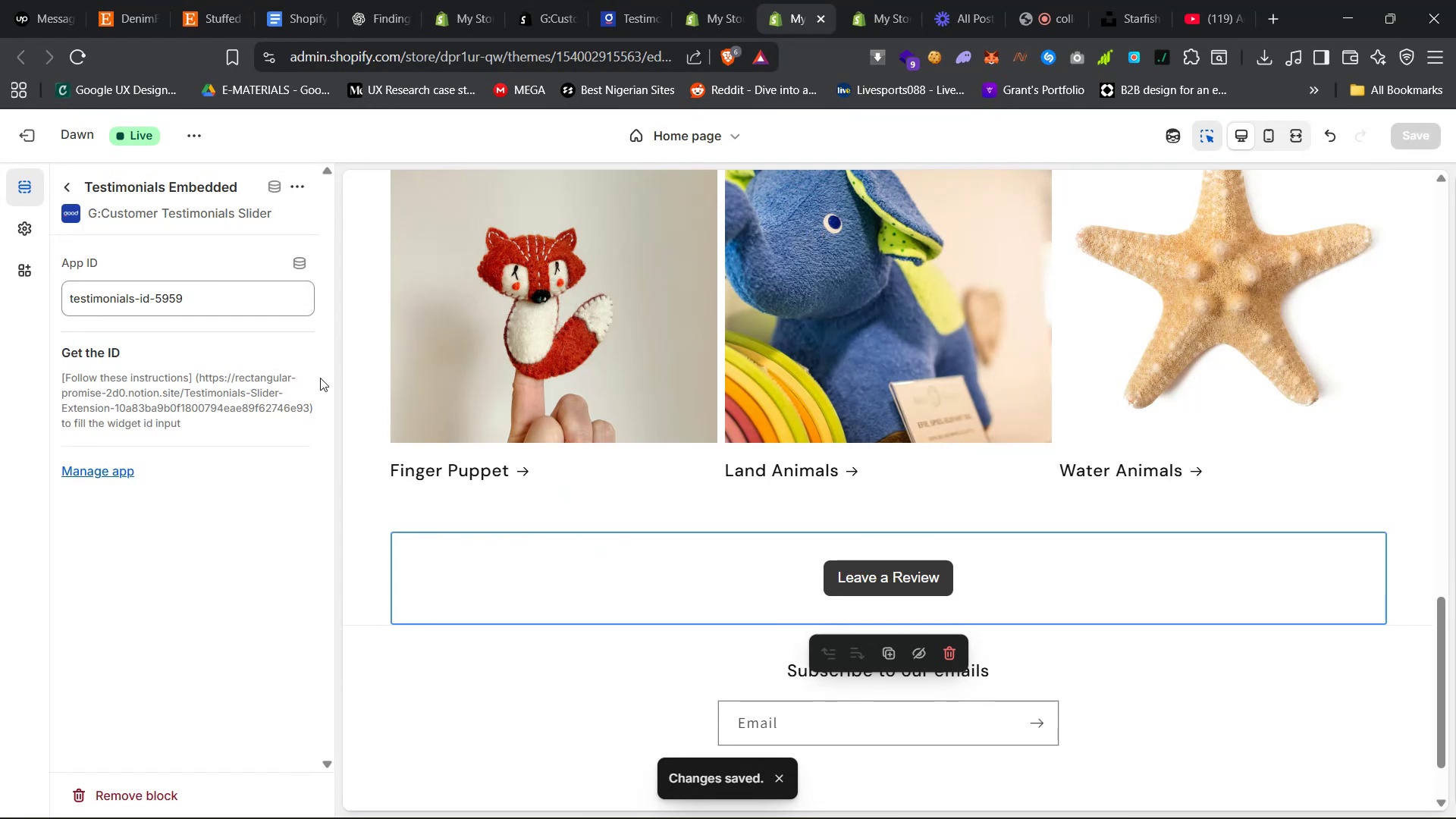 
left_click([623, 0])
 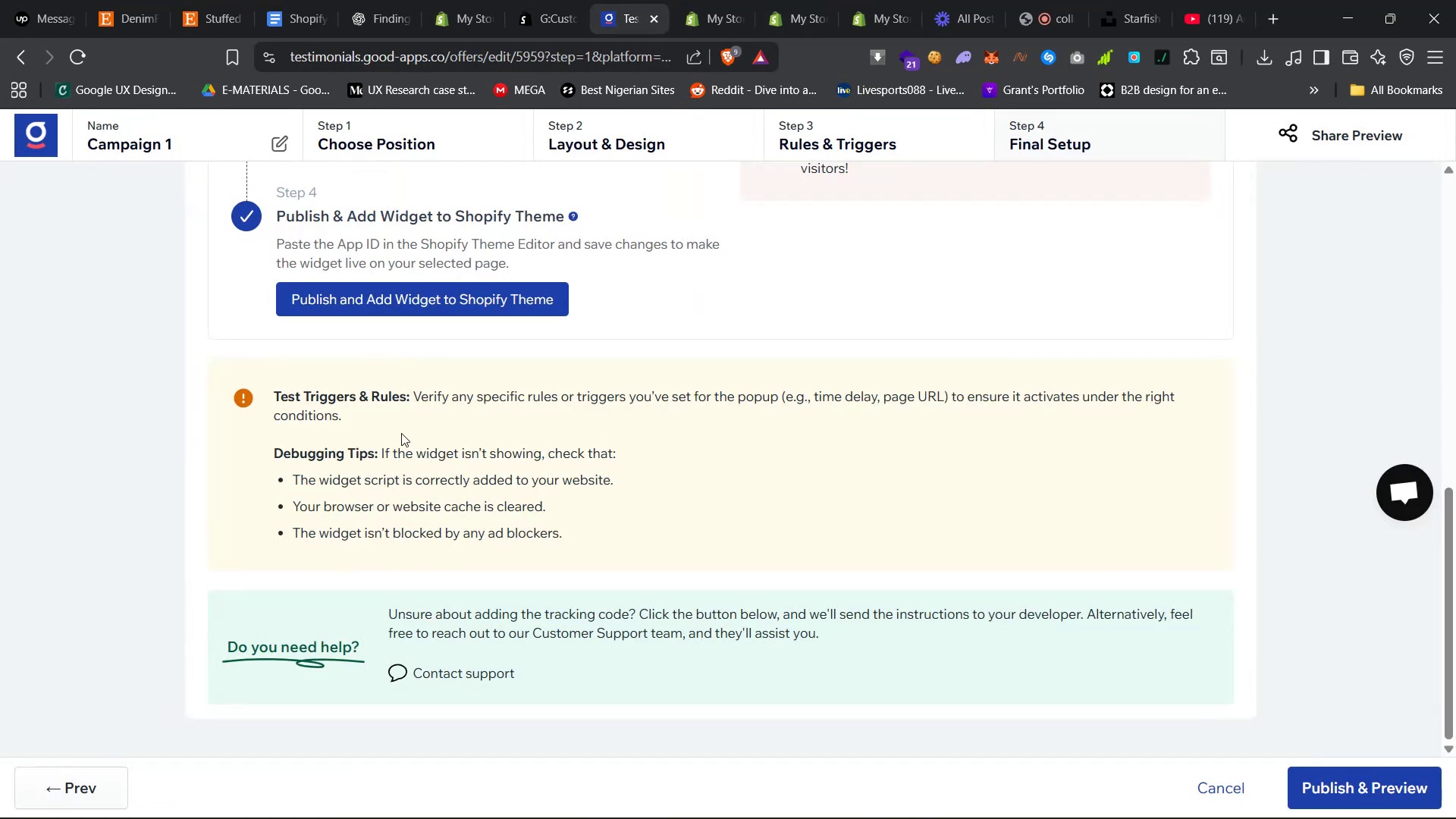 
scroll: coordinate [422, 476], scroll_direction: up, amount: 20.0
 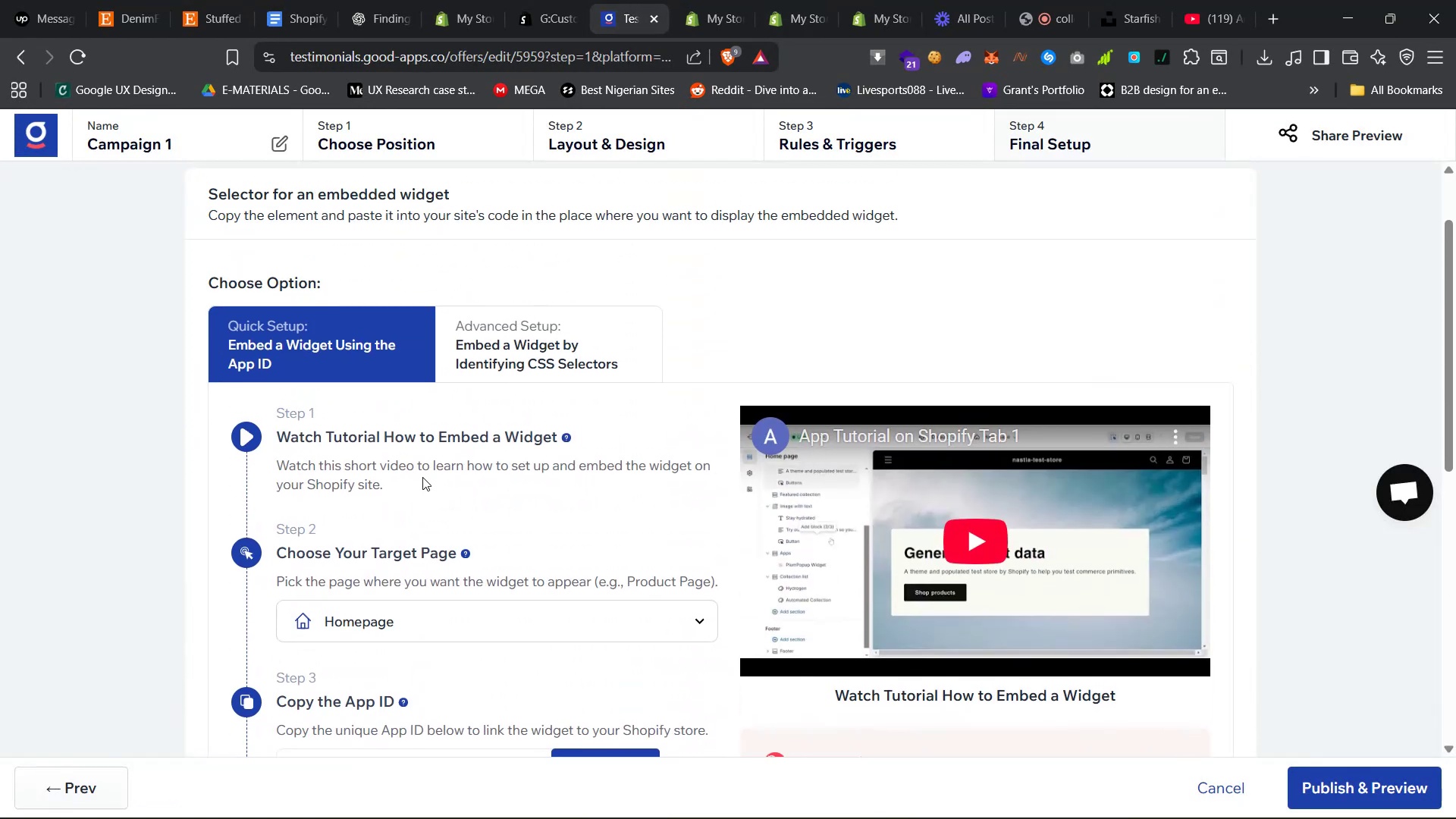 
scroll: coordinate [387, 472], scroll_direction: down, amount: 22.0
 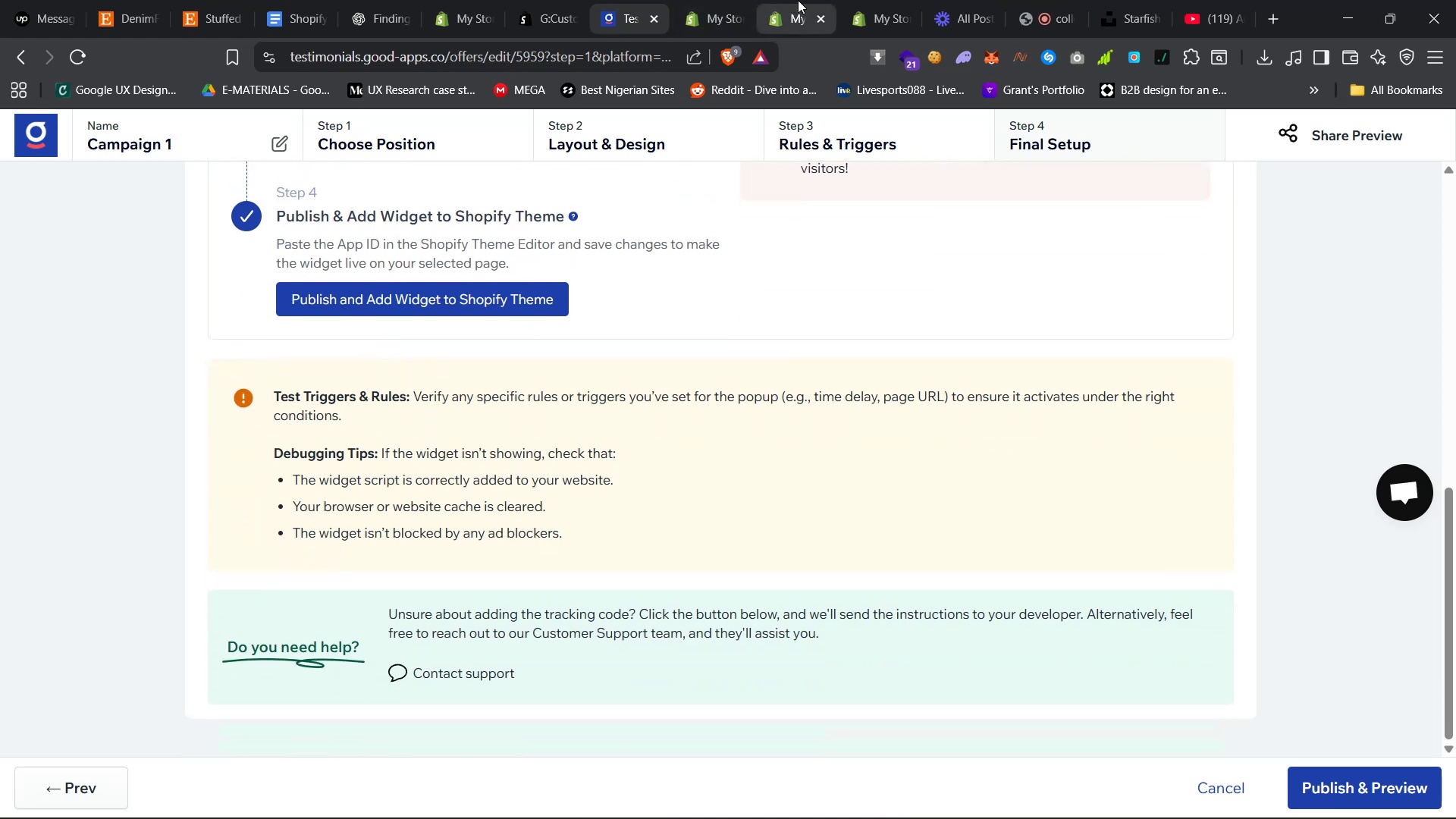 
left_click([717, 0])
 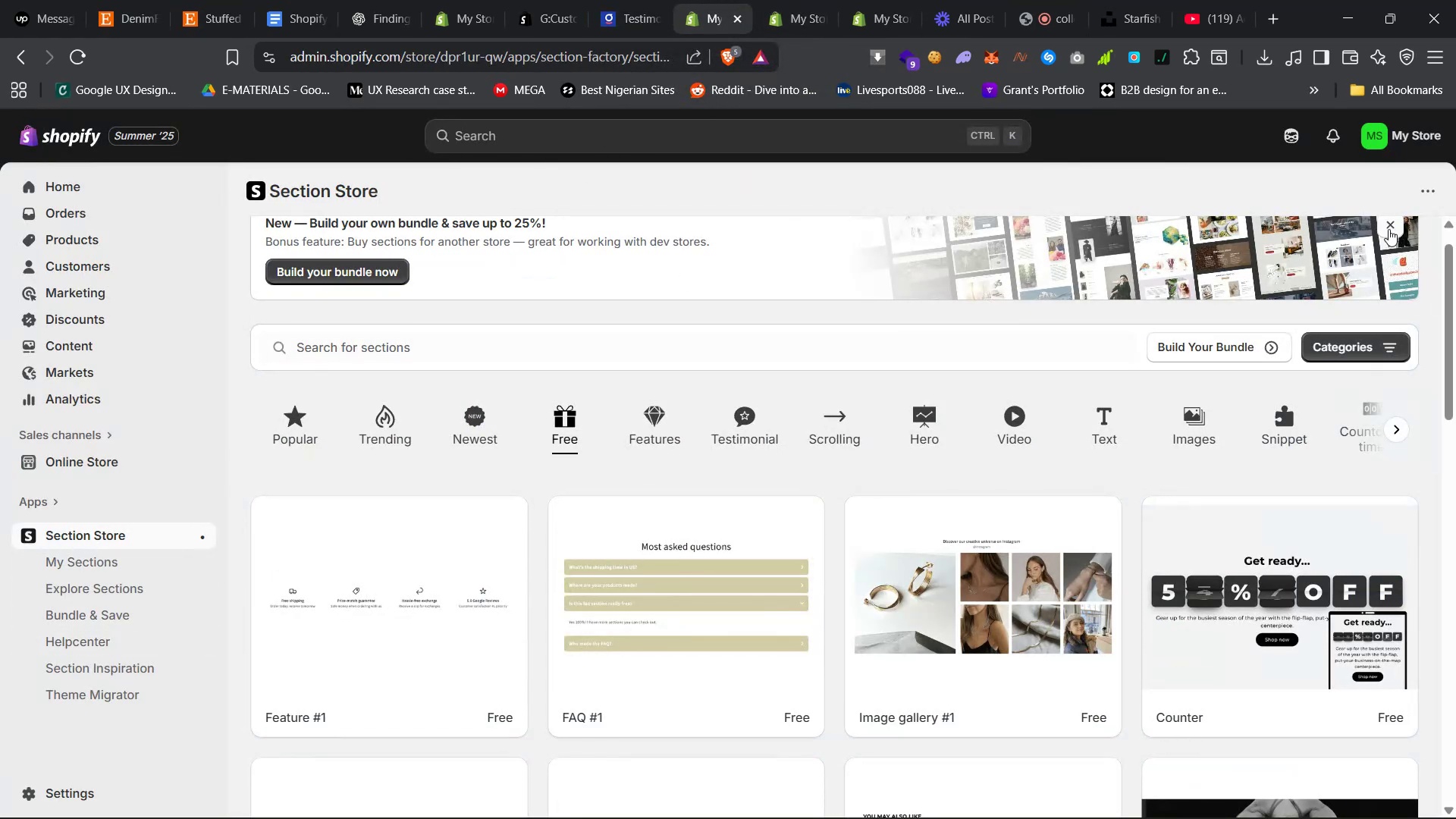 
left_click([1424, 187])
 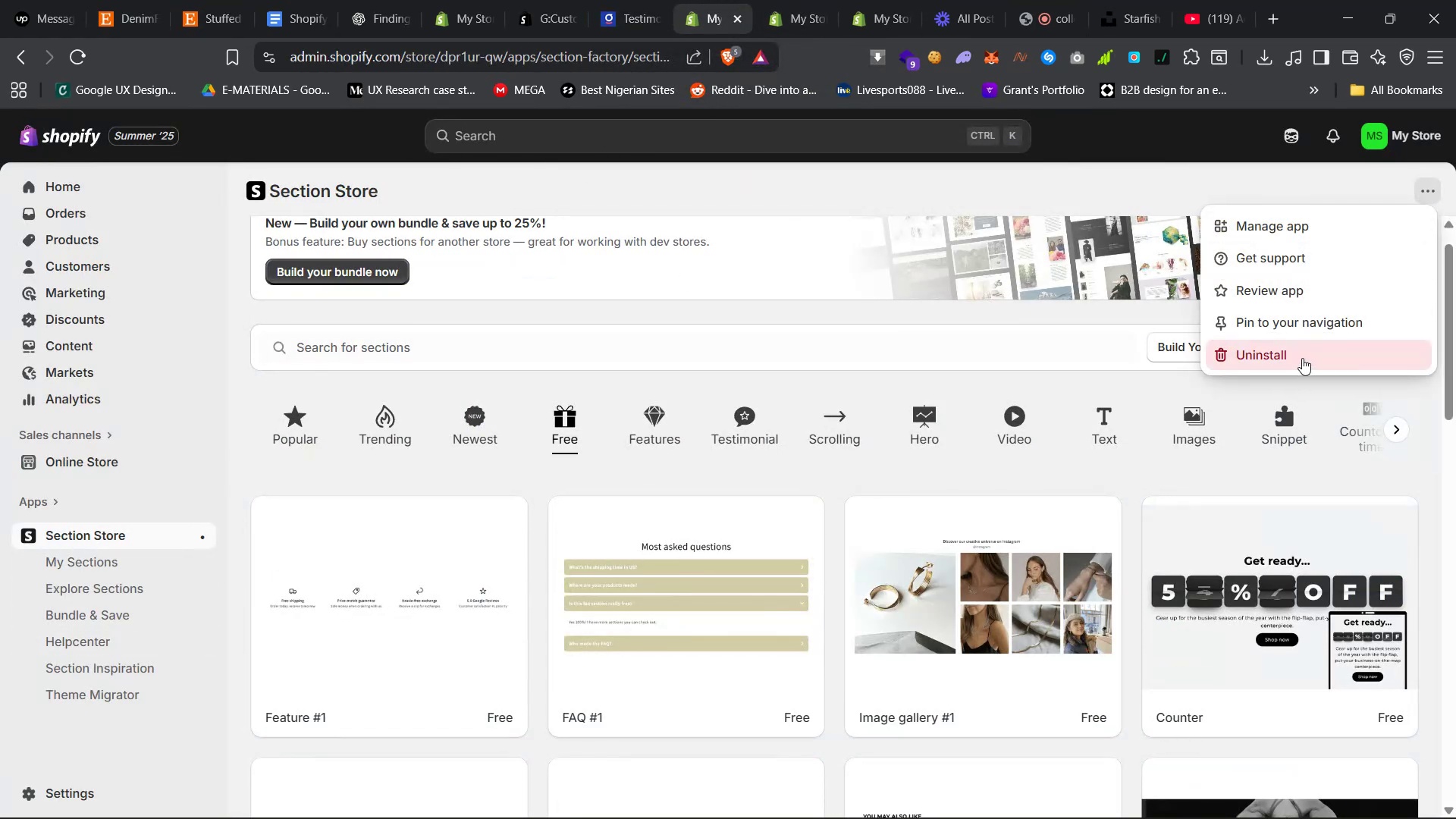 
left_click([1304, 348])
 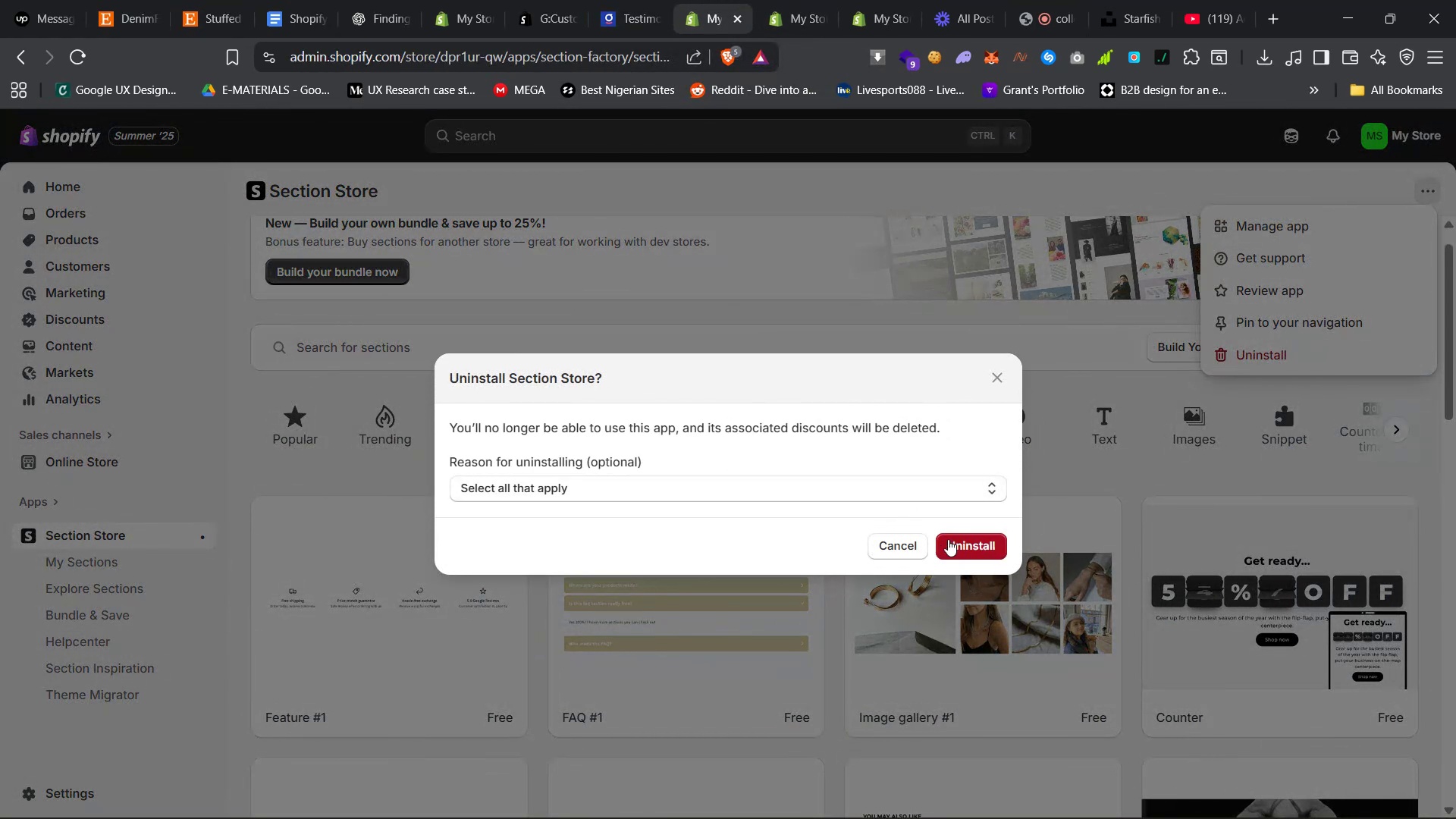 
left_click([906, 525])
 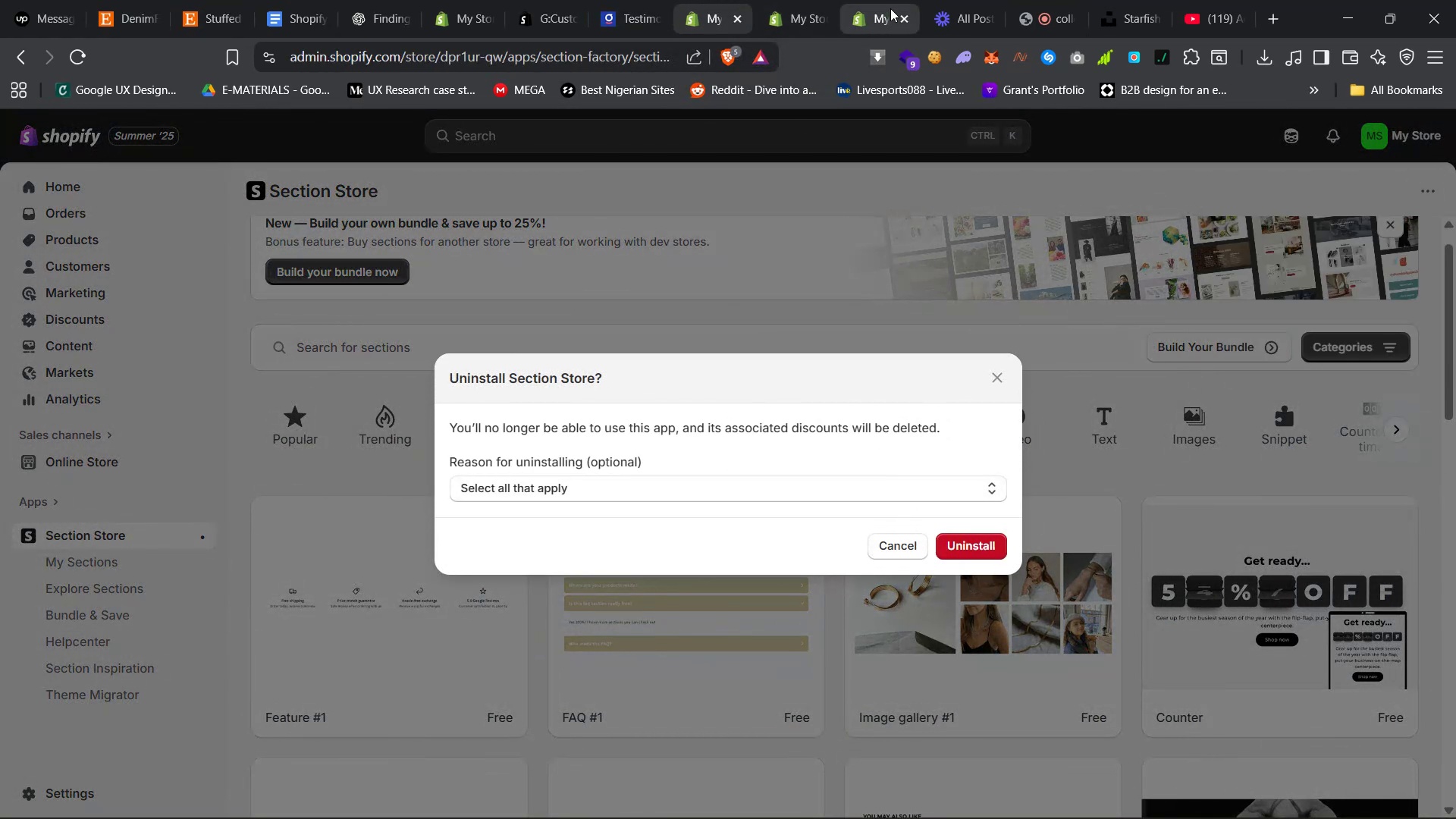 
left_click([869, 2])
 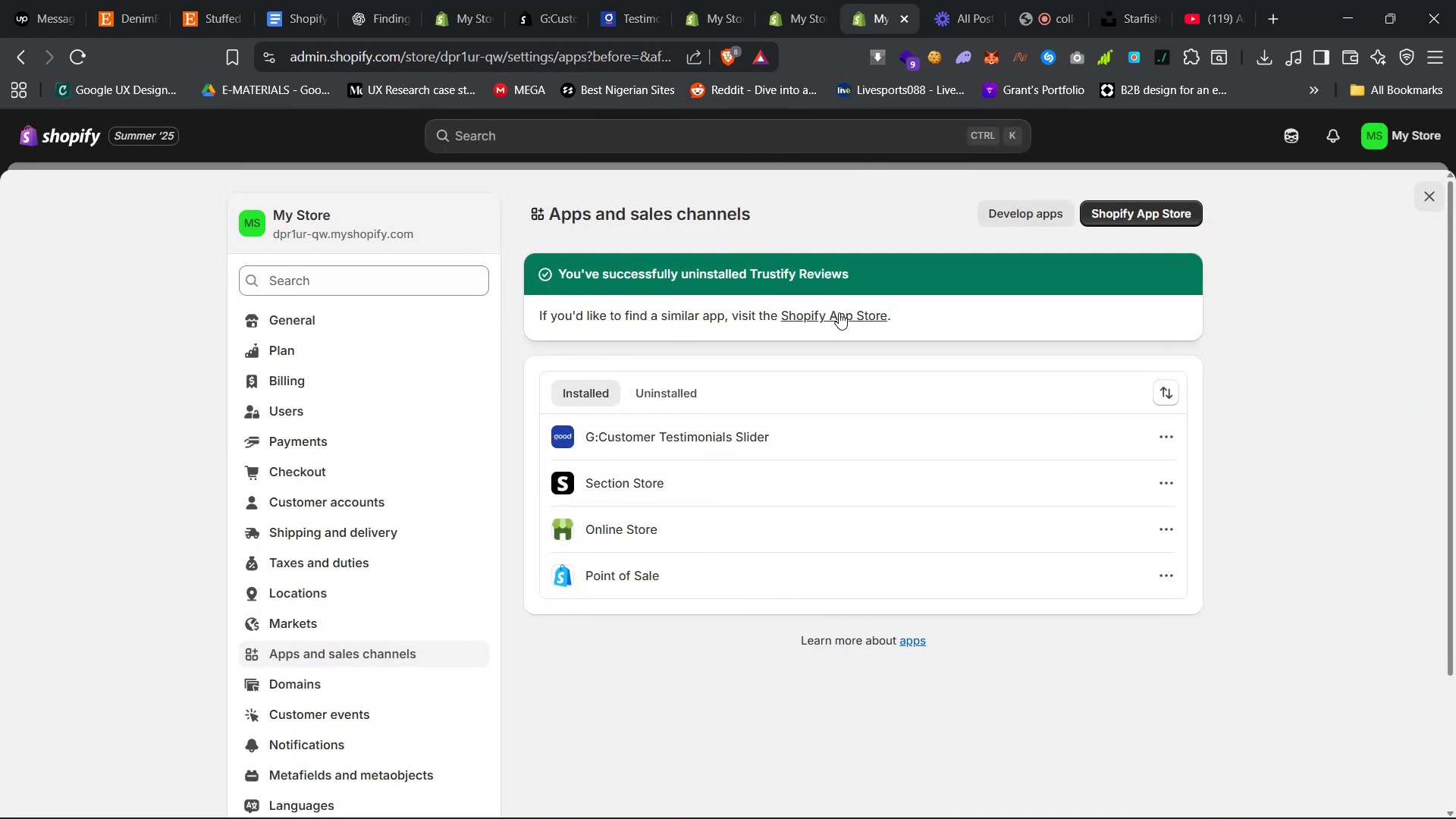 
left_click([777, 0])
 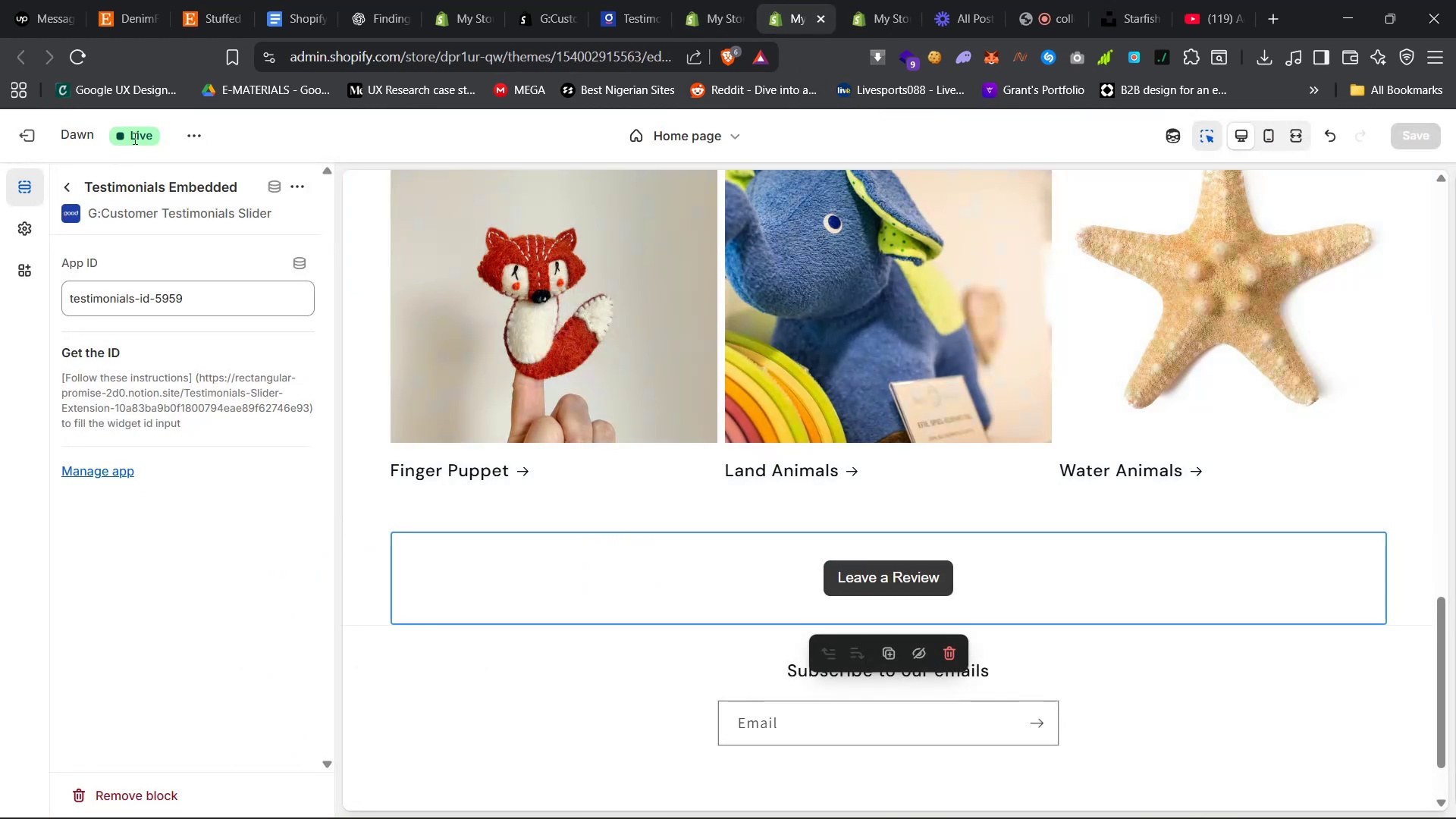 
left_click([189, 138])
 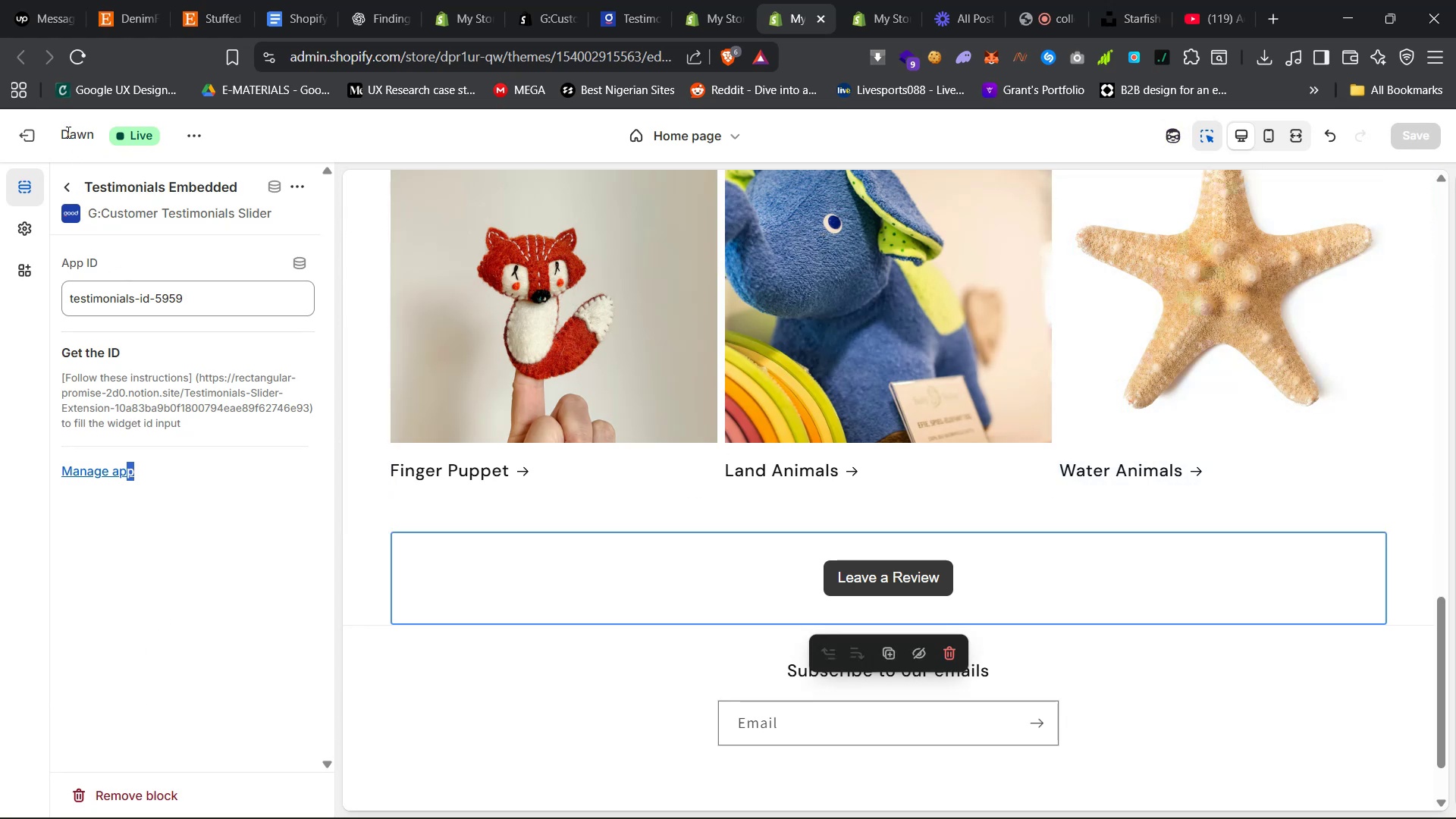 
wait(7.73)
 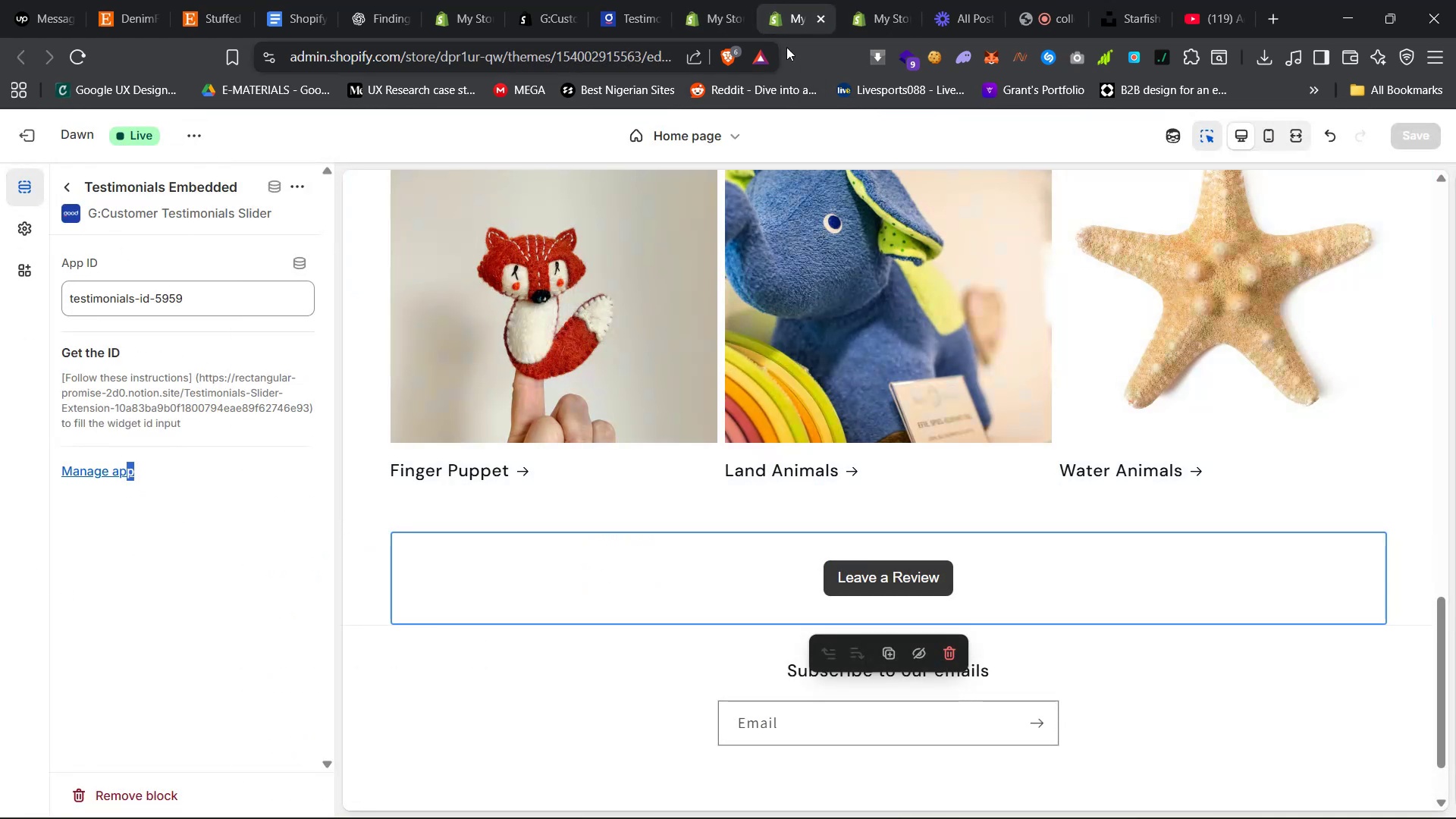 
scroll: coordinate [605, 560], scroll_direction: up, amount: 18.0
 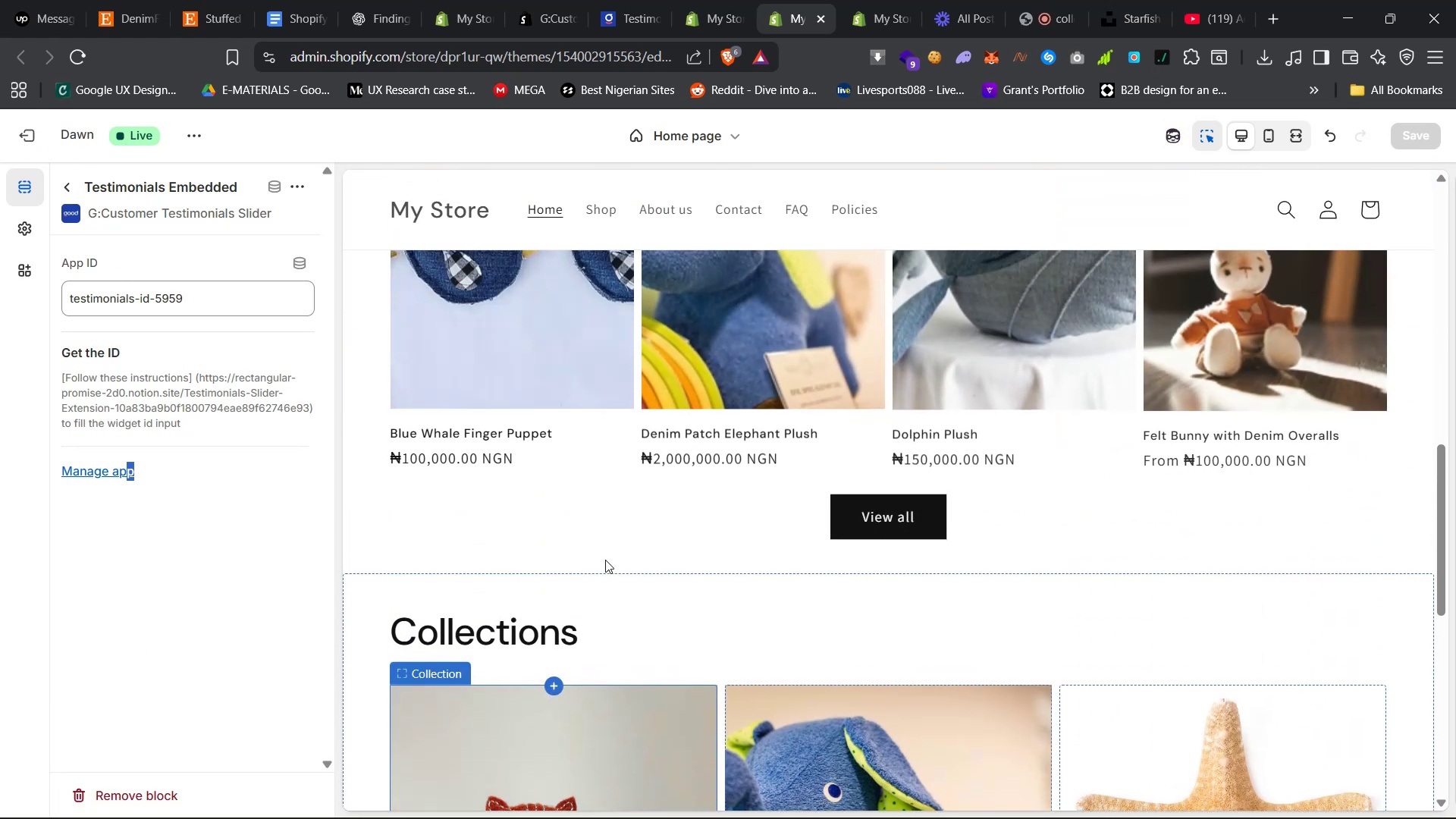 
scroll: coordinate [611, 561], scroll_direction: down, amount: 29.0
 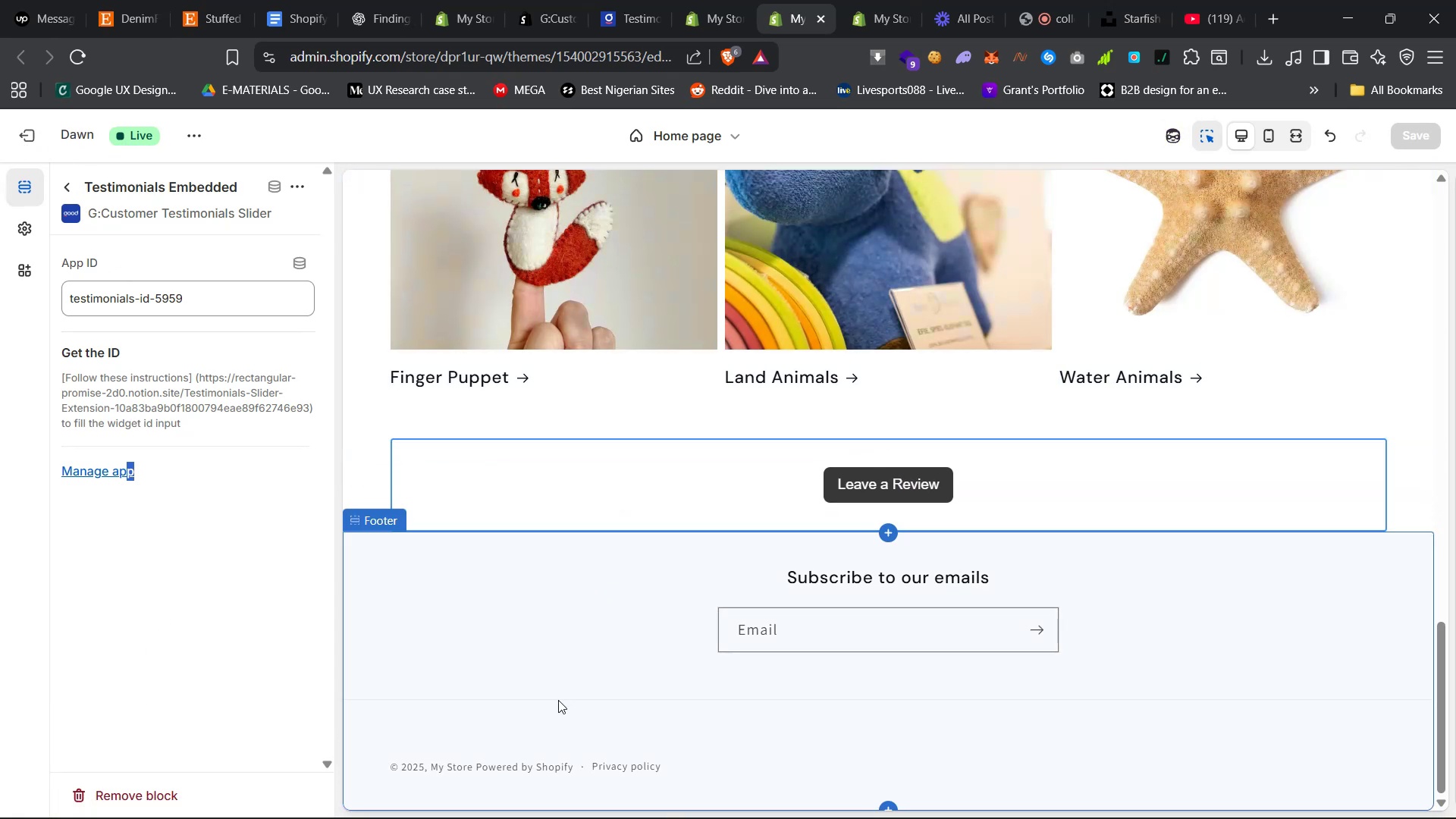 
left_click([557, 701])
 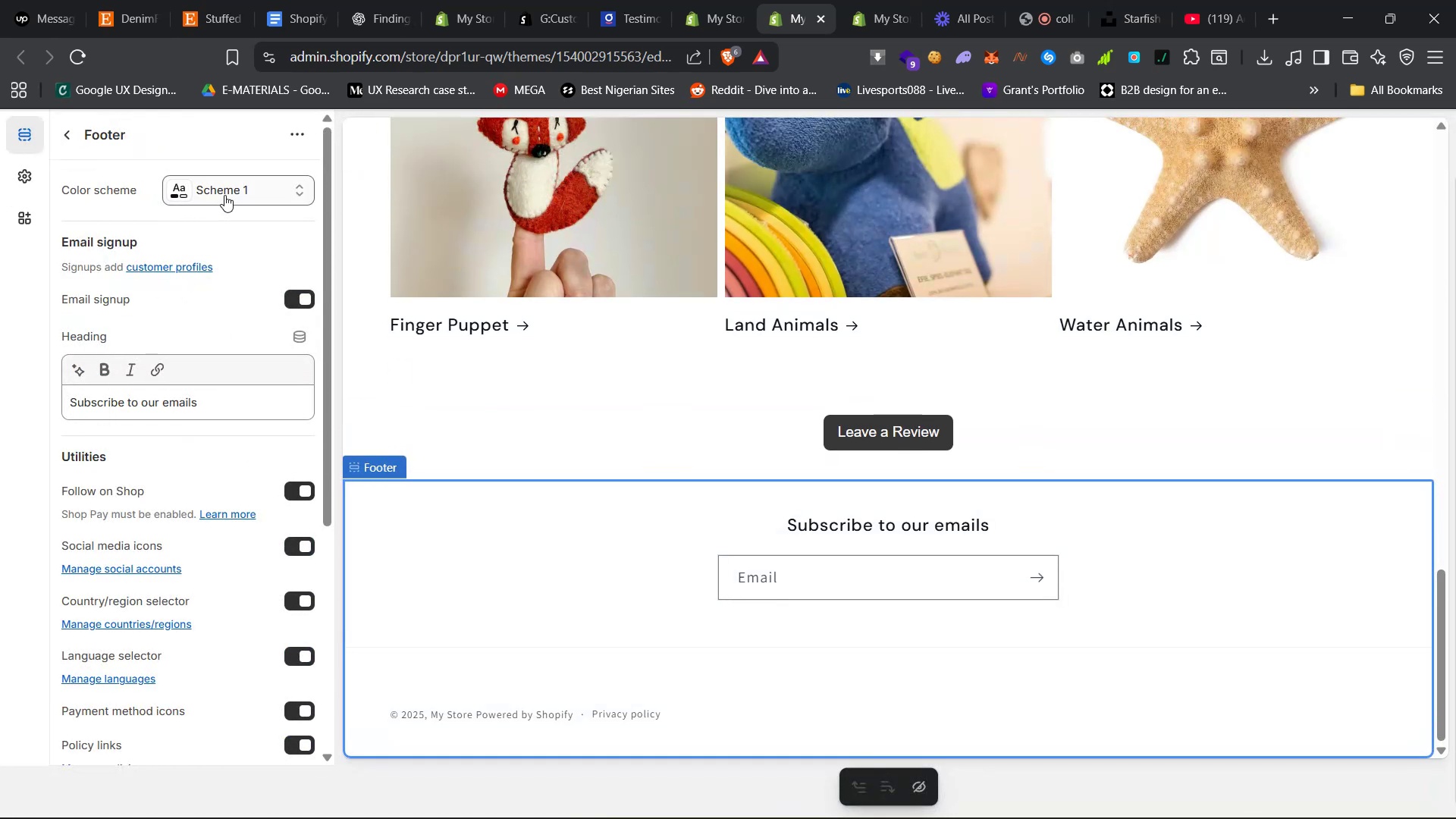 
scroll: coordinate [199, 351], scroll_direction: up, amount: 6.0
 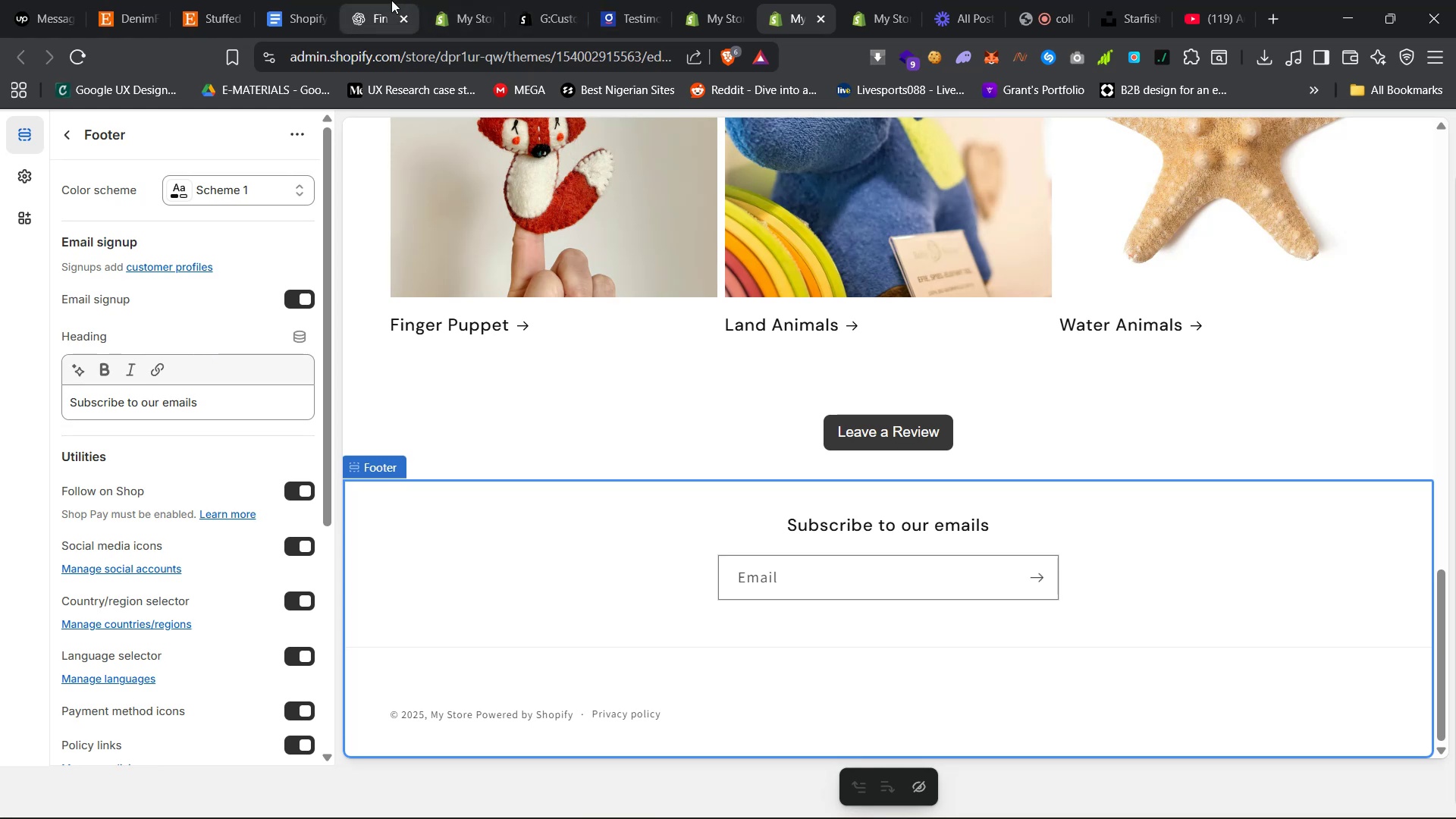 
left_click([291, 0])
 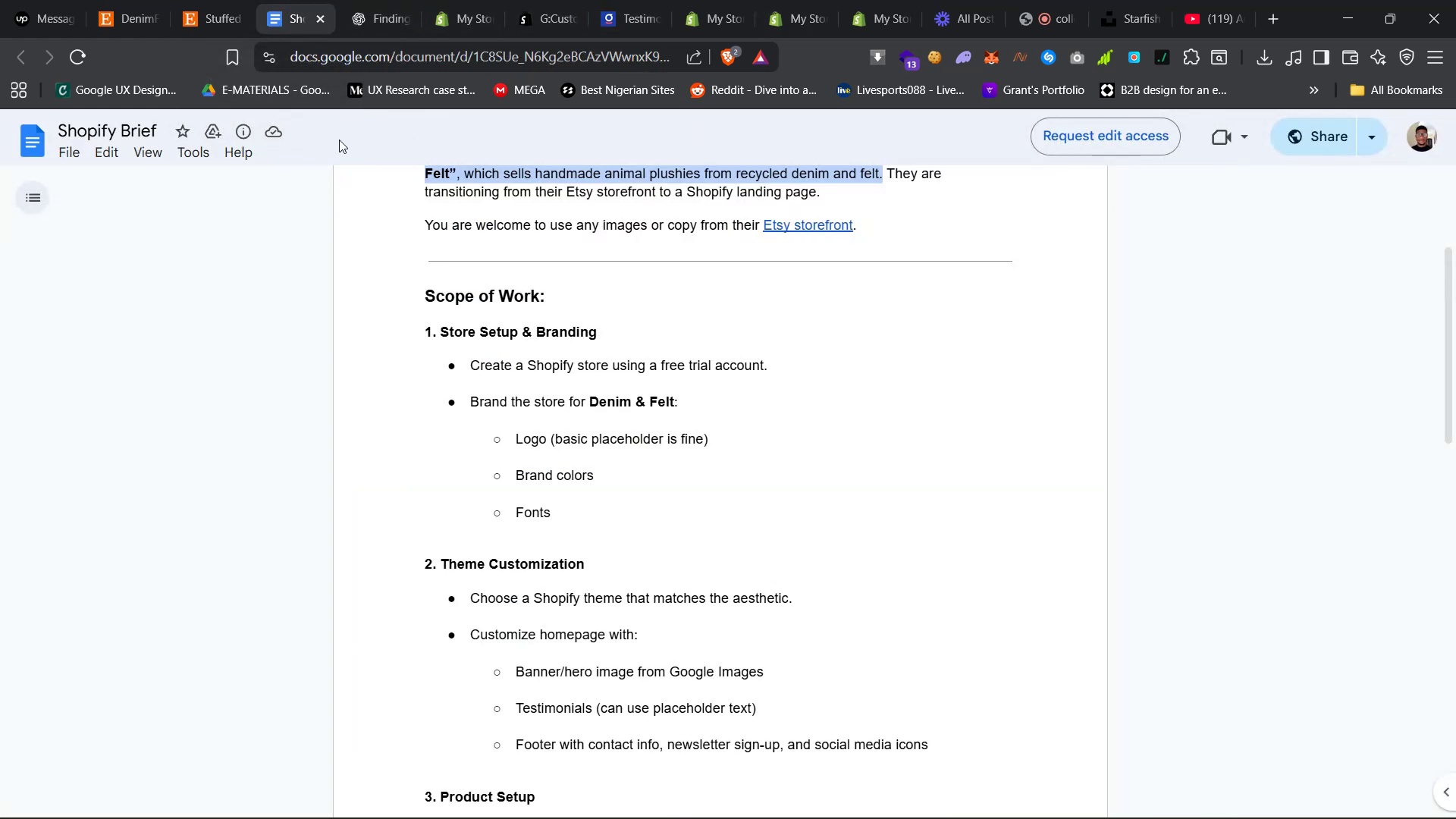 
scroll: coordinate [472, 481], scroll_direction: down, amount: 6.0
 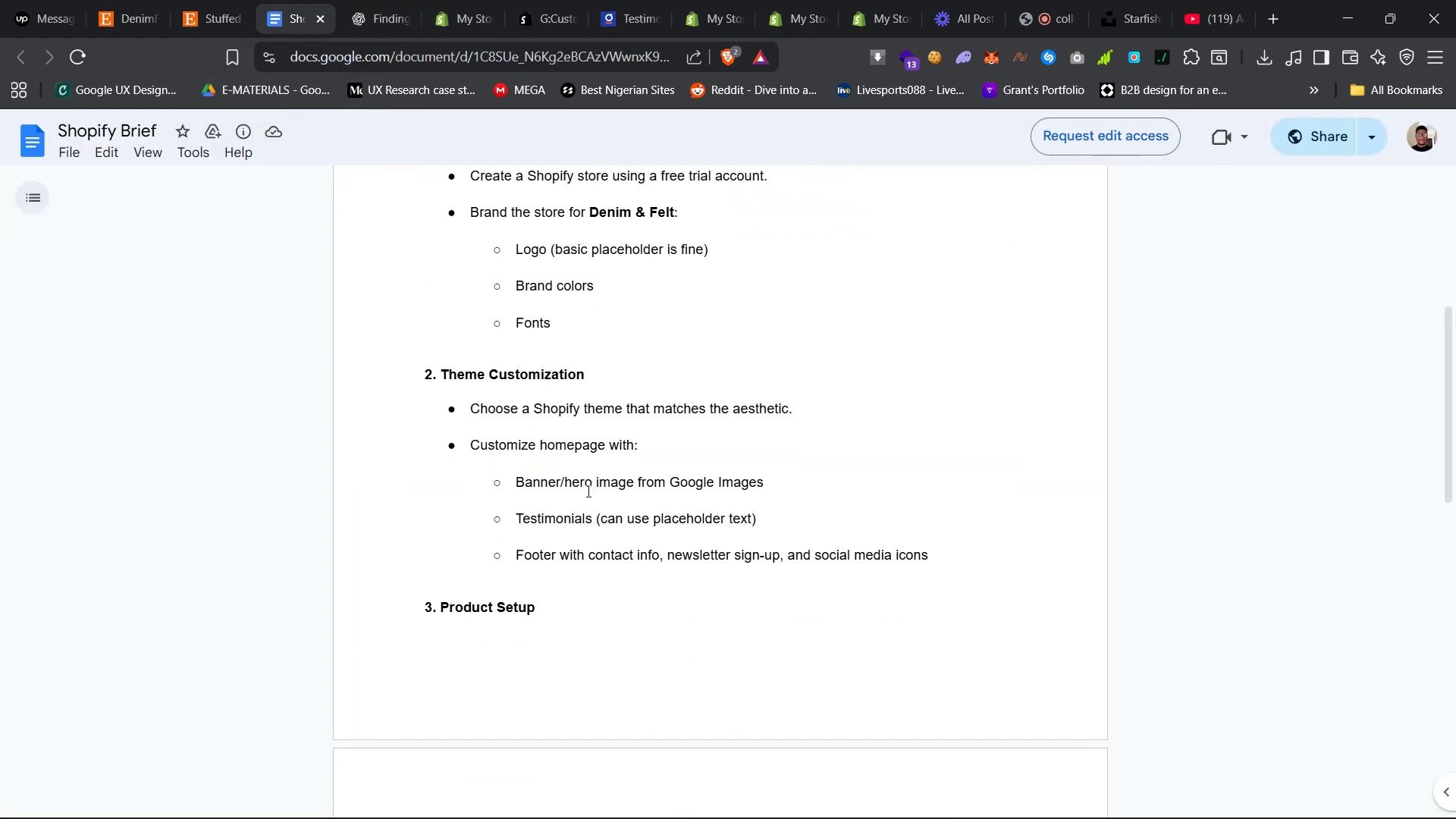 
left_click([783, 0])
 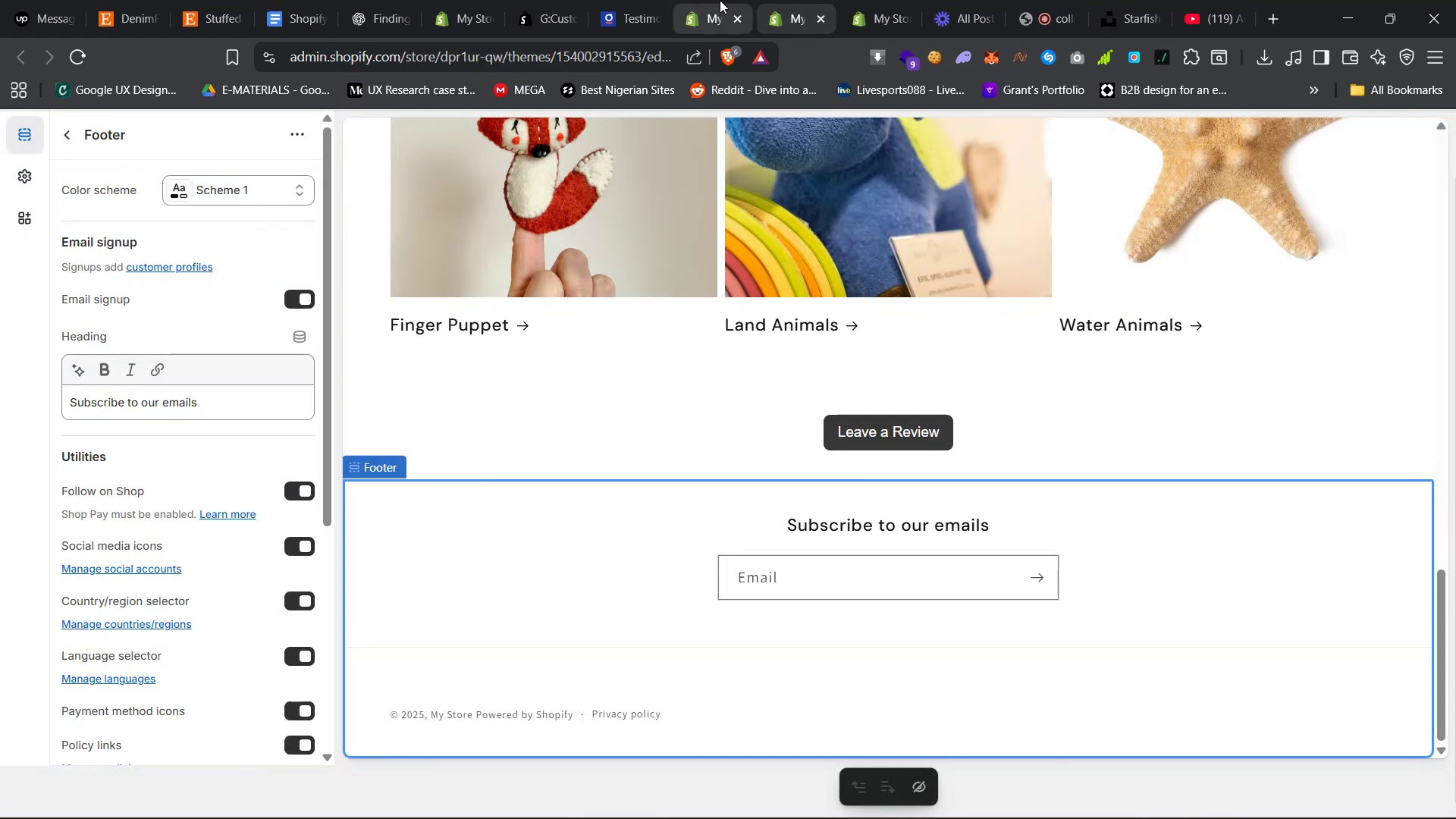 
left_click([712, 0])
 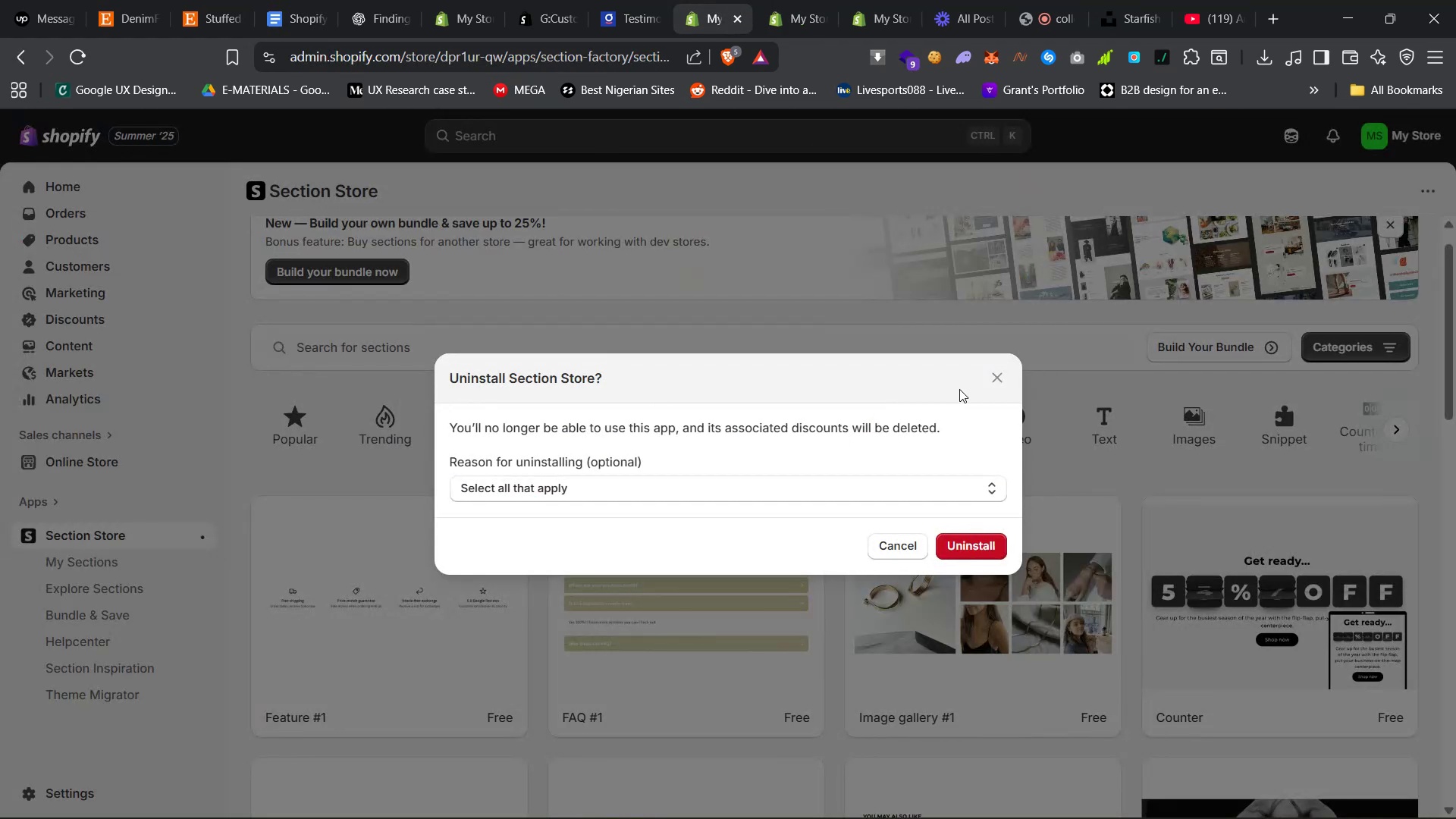 
left_click([995, 378])
 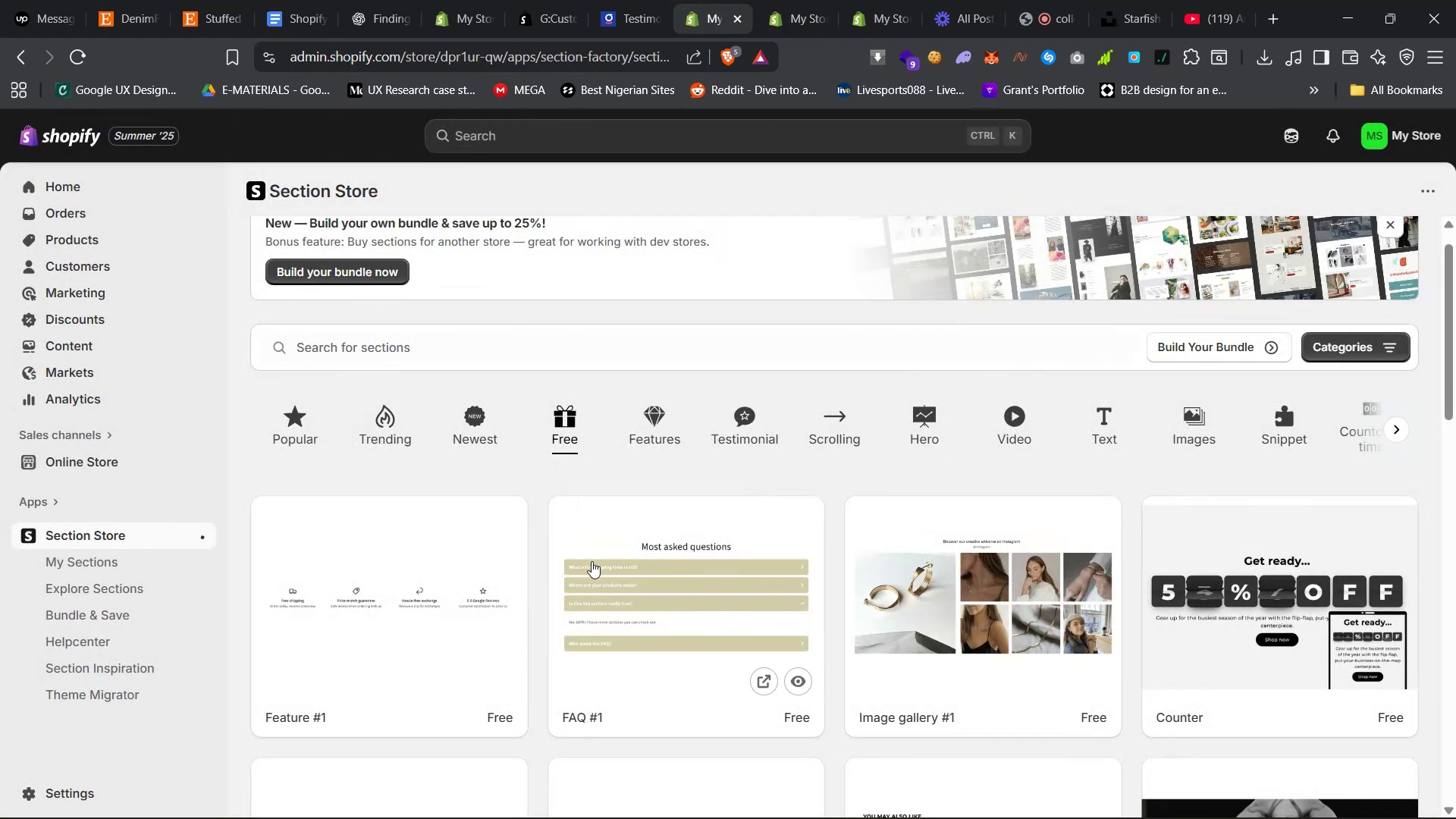 
scroll: coordinate [616, 551], scroll_direction: down, amount: 46.0
 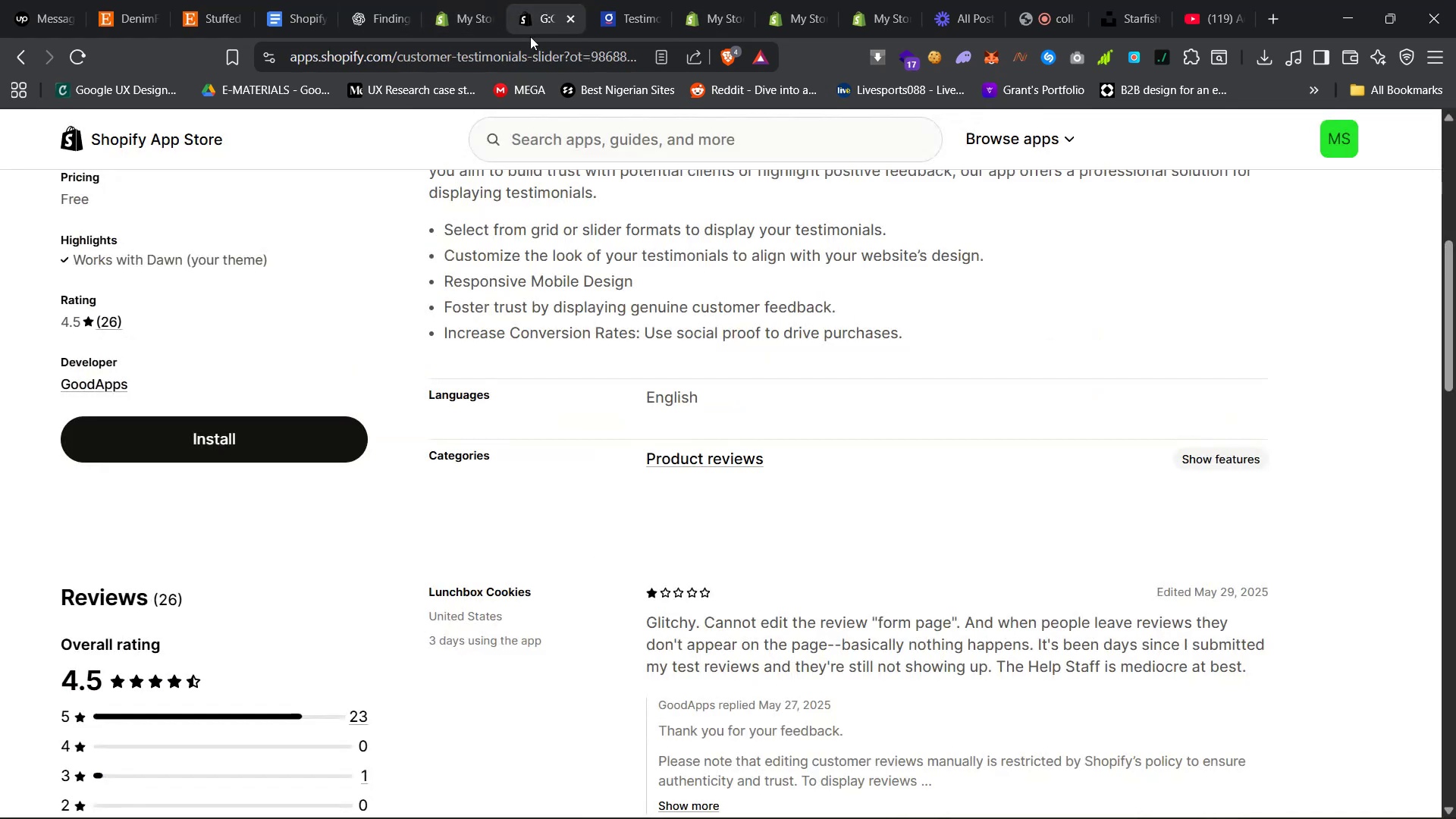 
left_click([544, 140])
 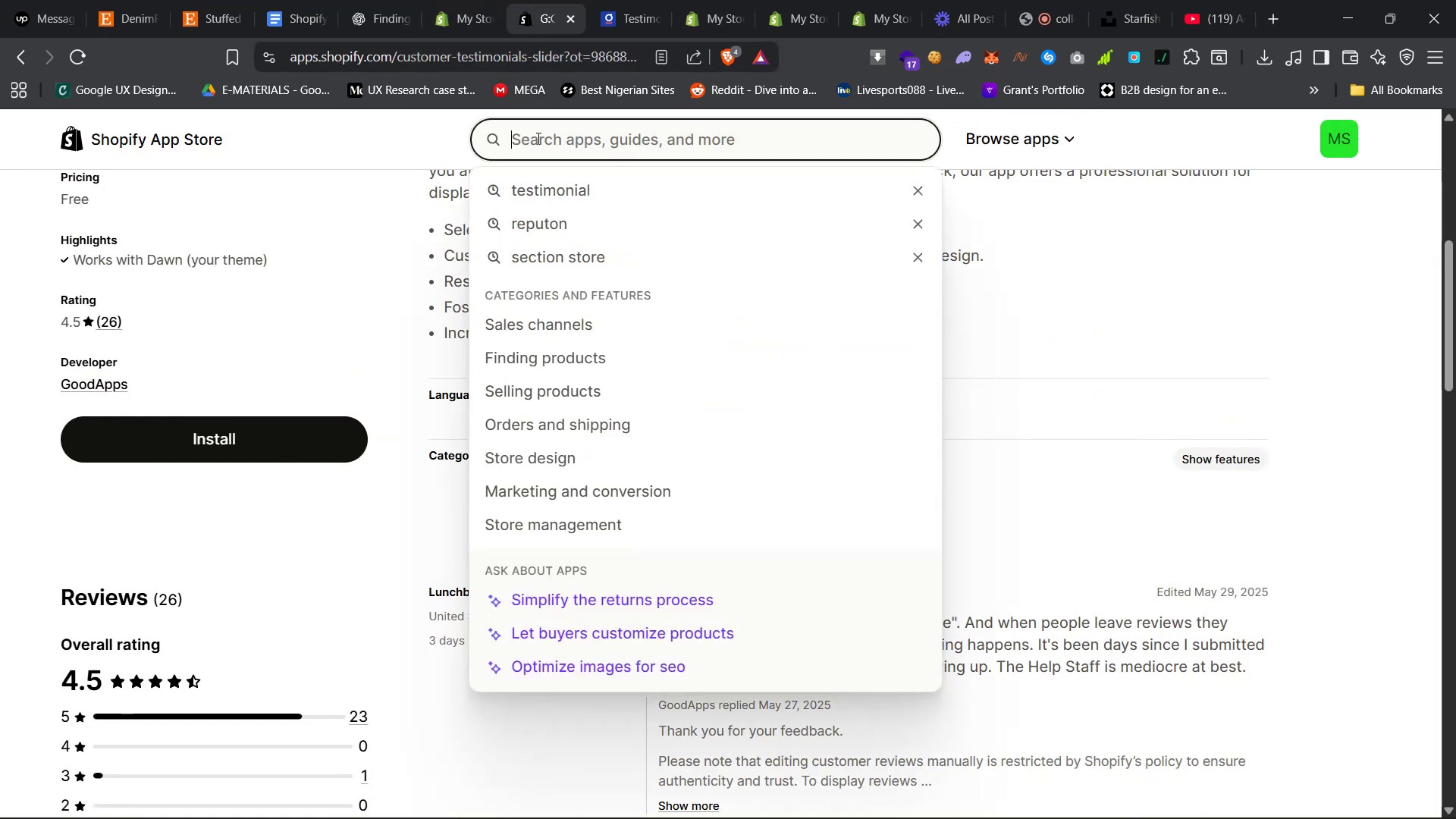 
type(footer)
 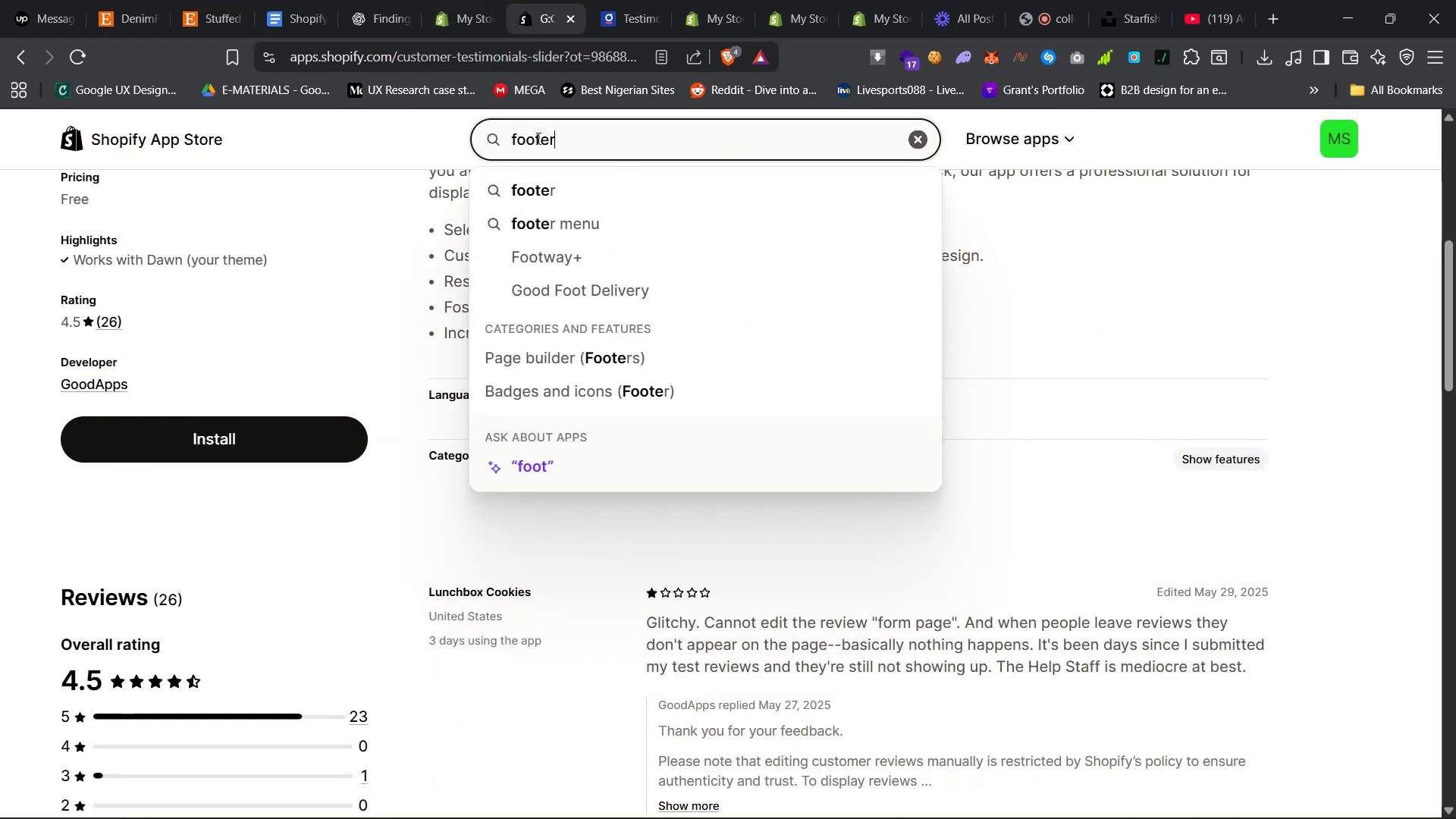 
key(Enter)
 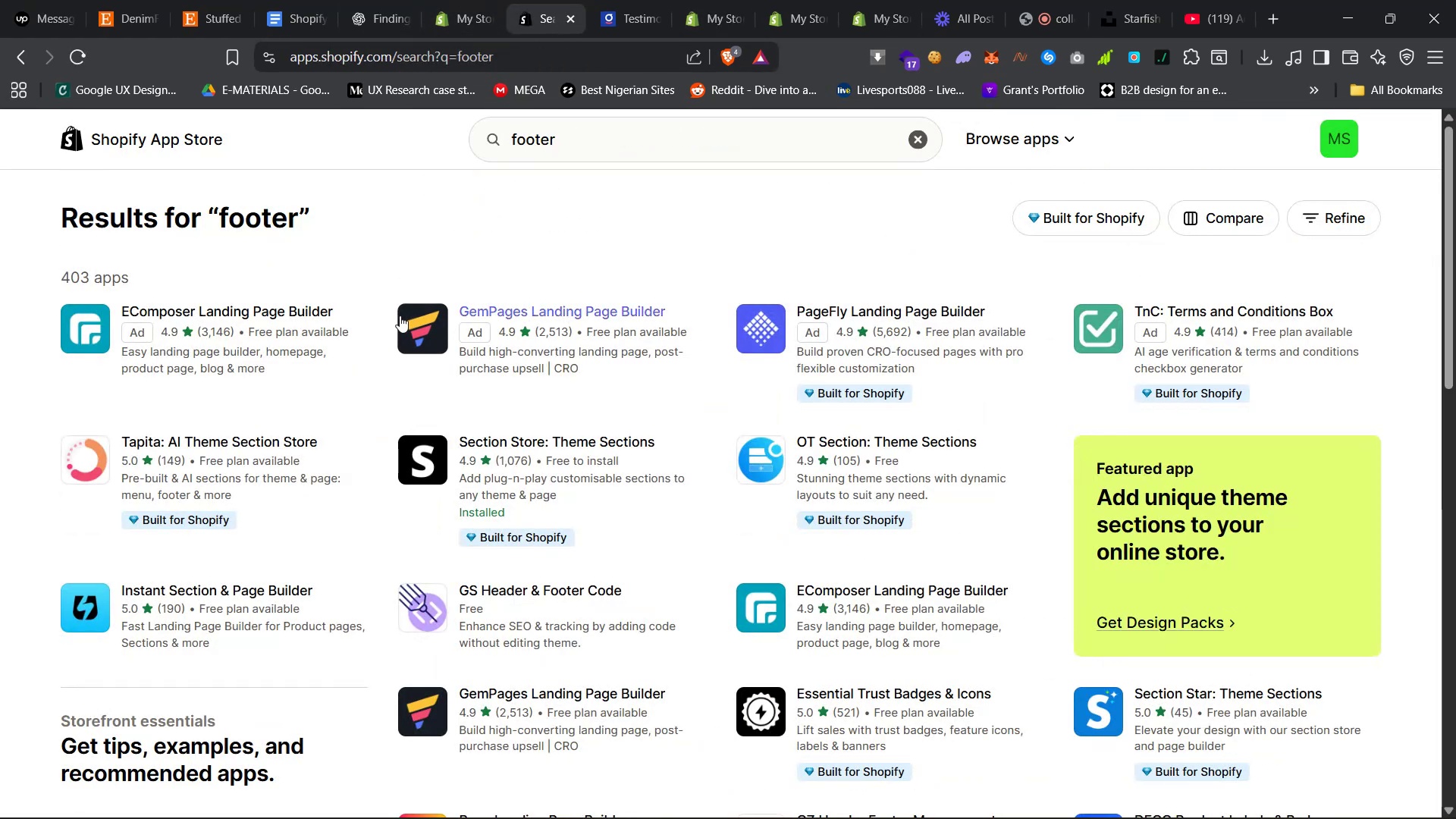 
wait(8.35)
 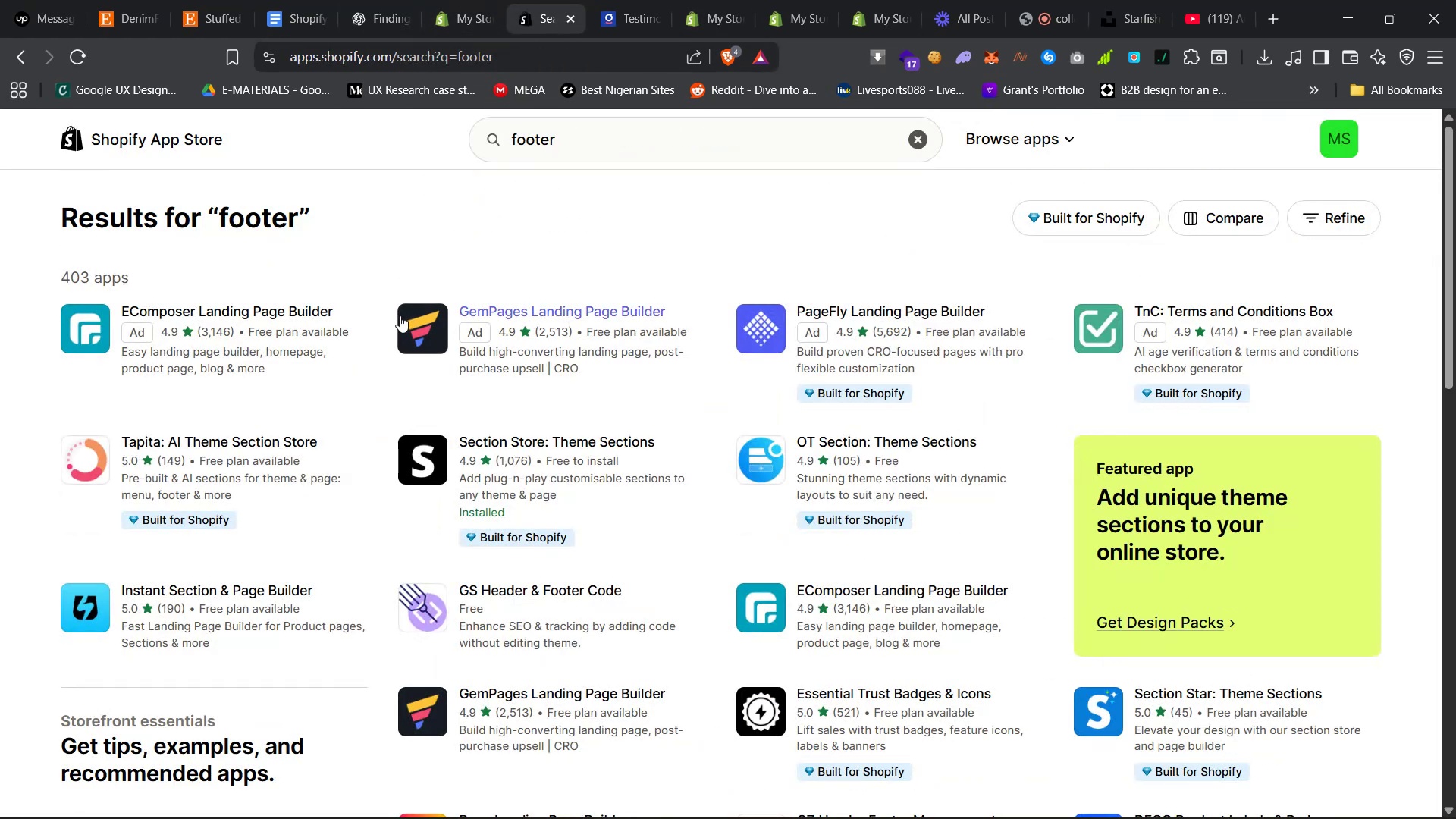 
scroll: coordinate [450, 529], scroll_direction: down, amount: 29.0
 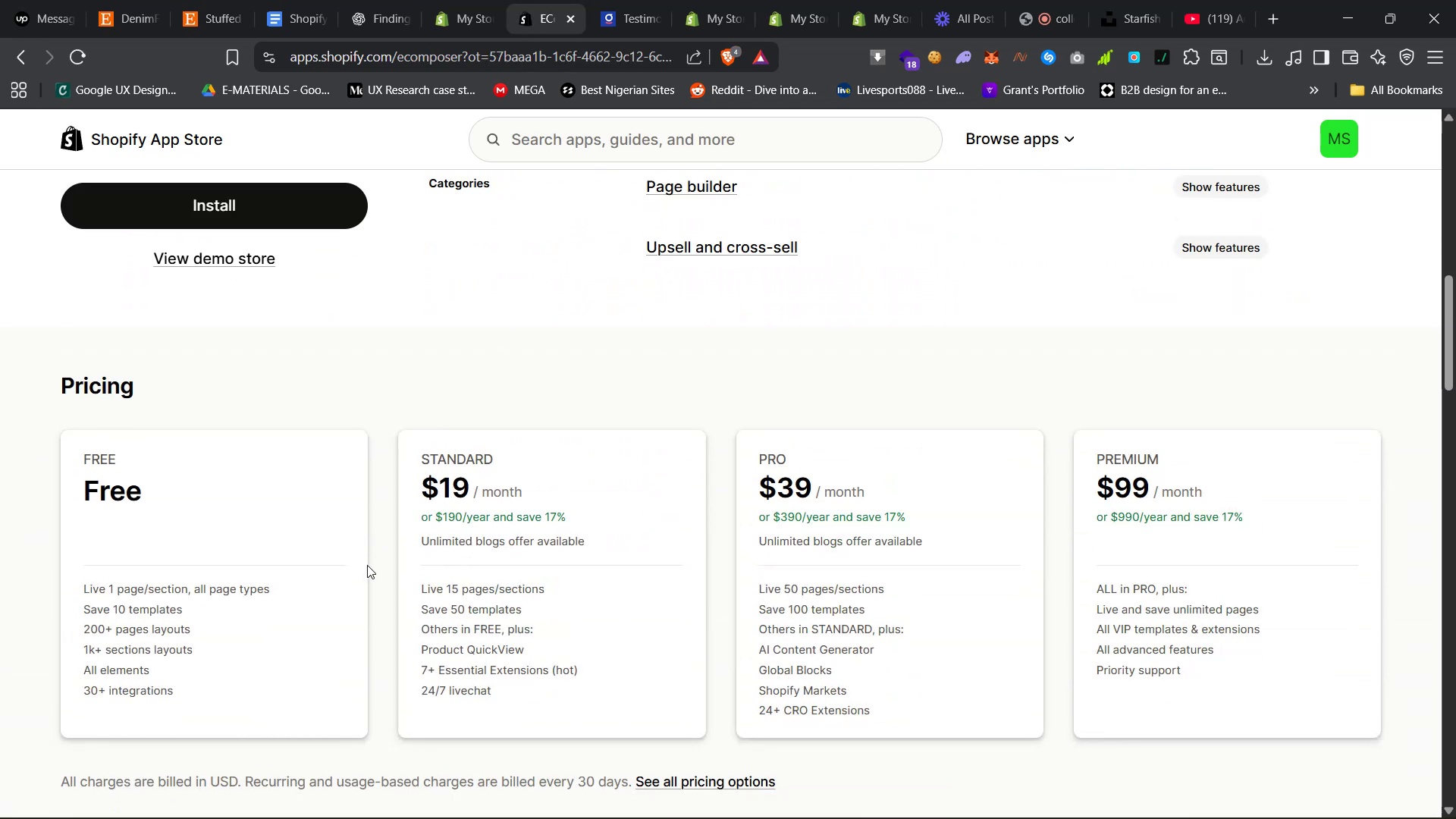 
scroll: coordinate [362, 557], scroll_direction: up, amount: 39.0
 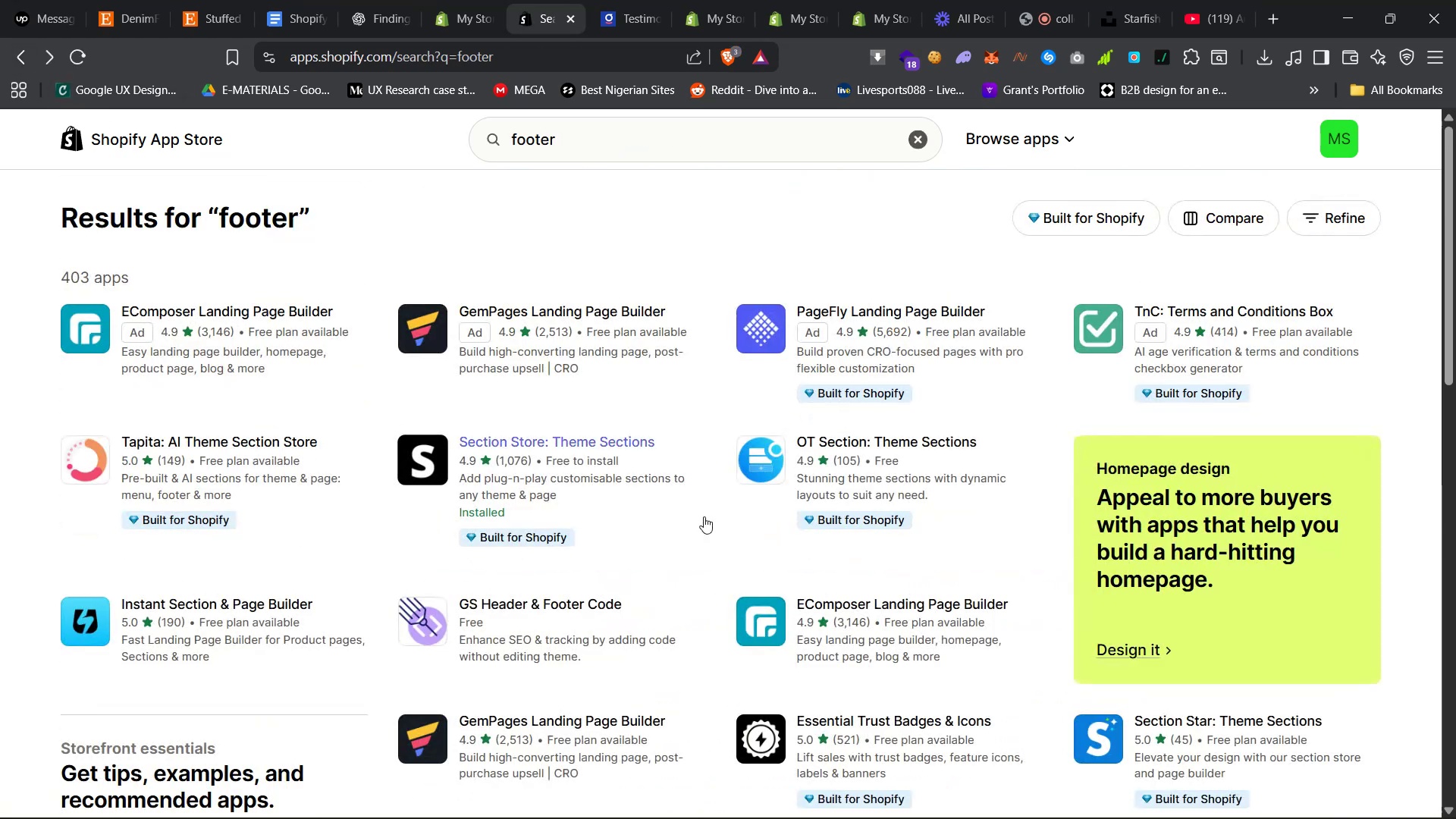 
wait(6.66)
 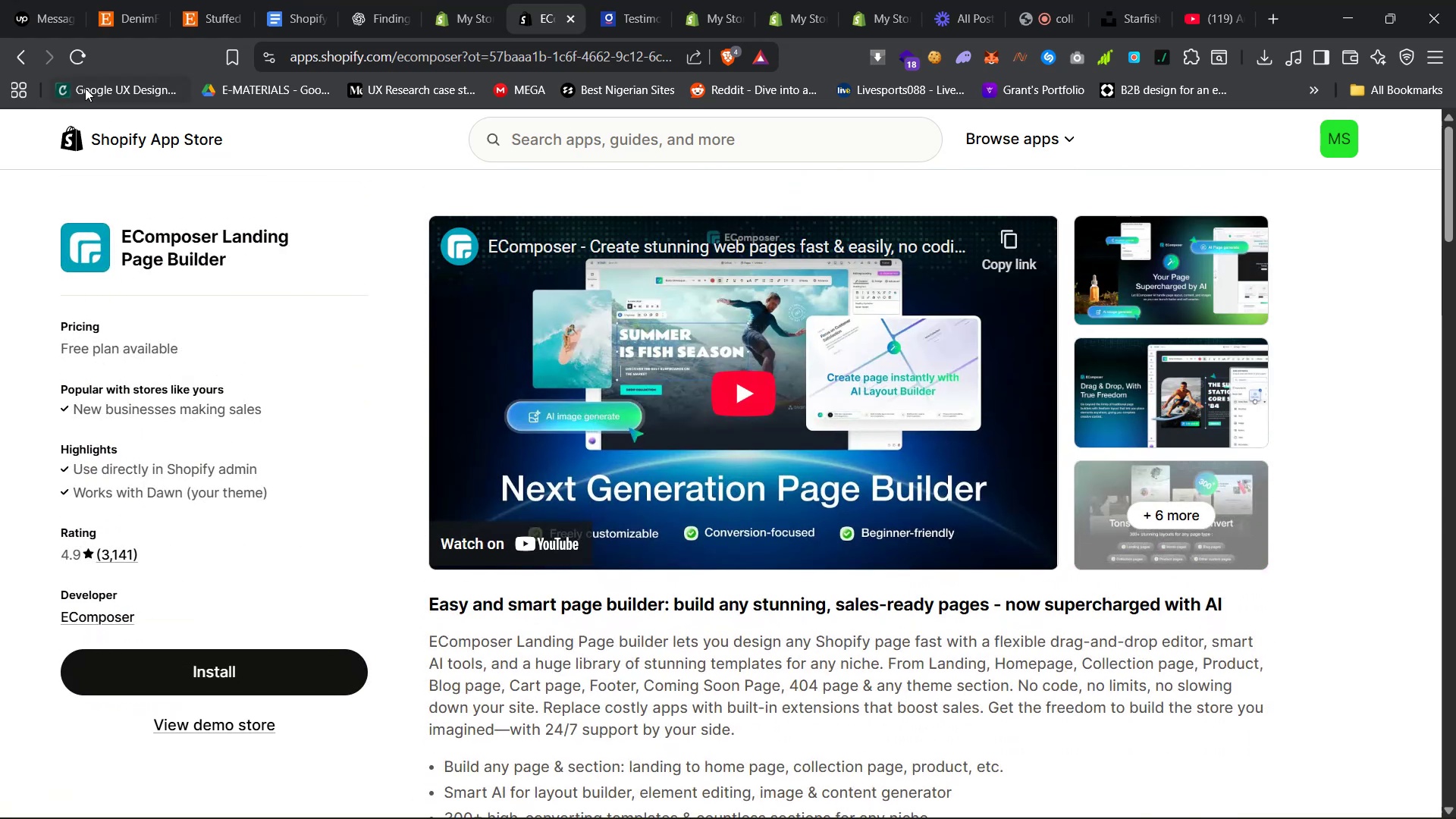 
left_click([269, 355])
 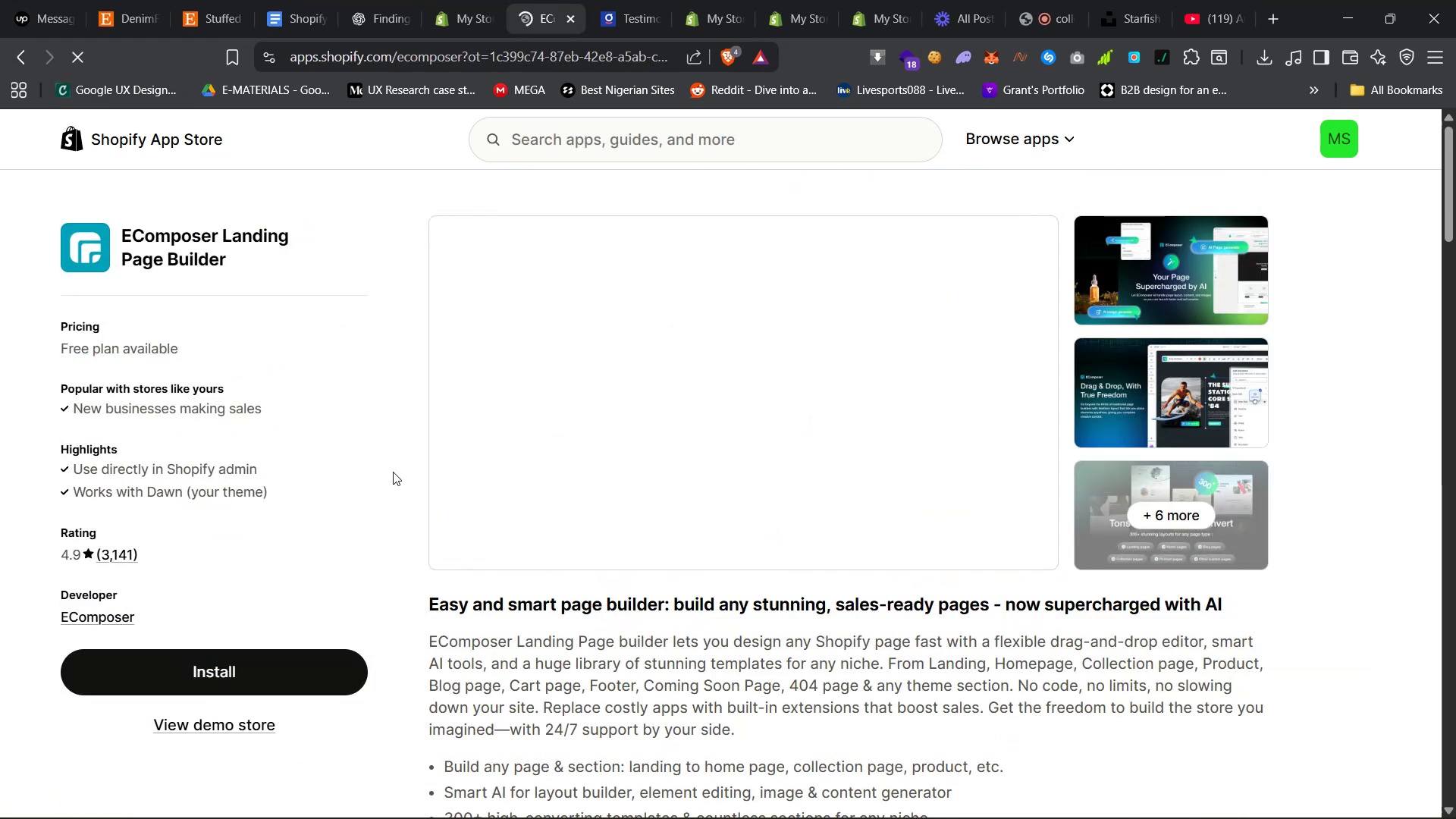 
scroll: coordinate [723, 601], scroll_direction: down, amount: 14.0
 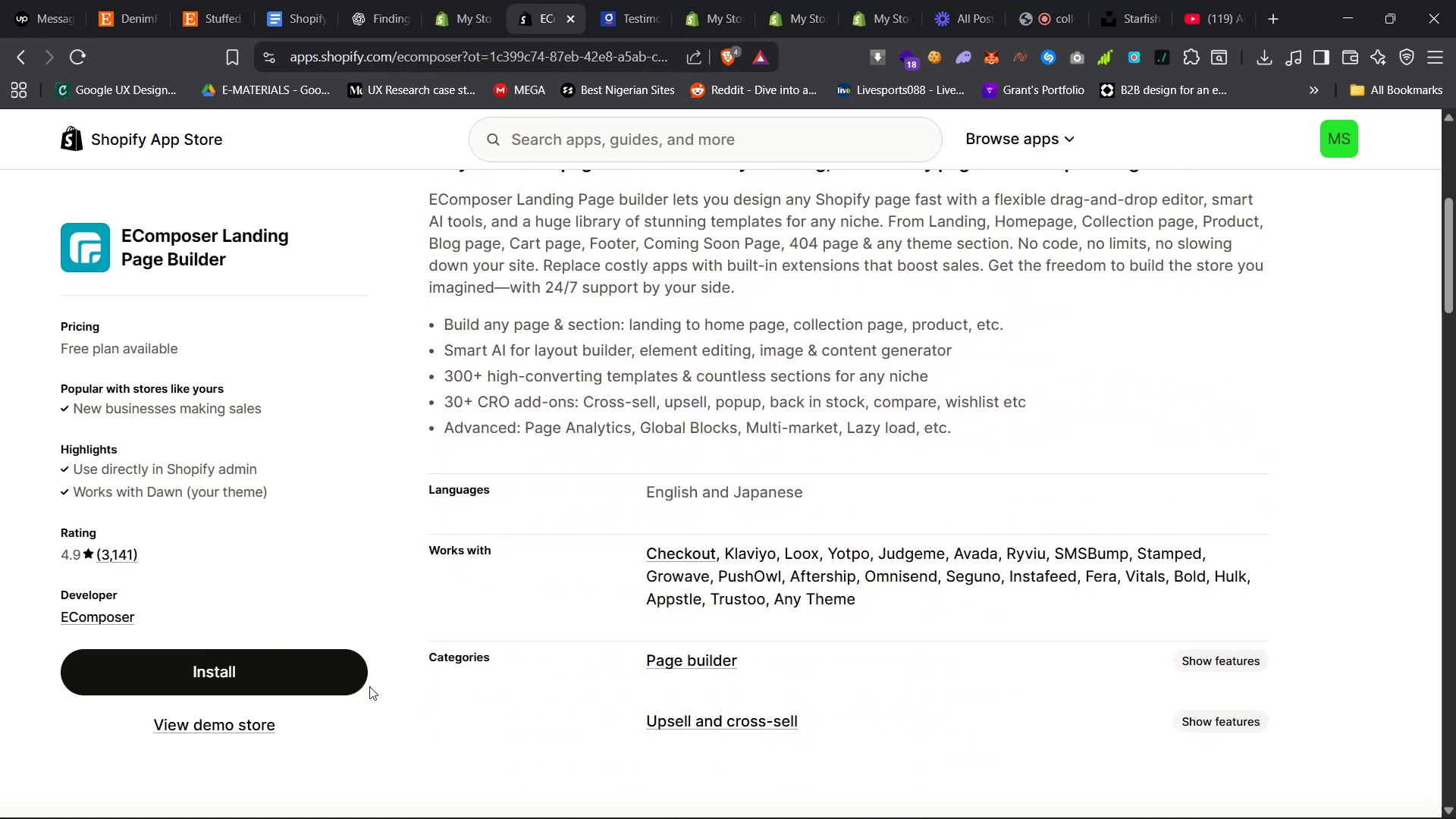 
left_click([318, 669])
 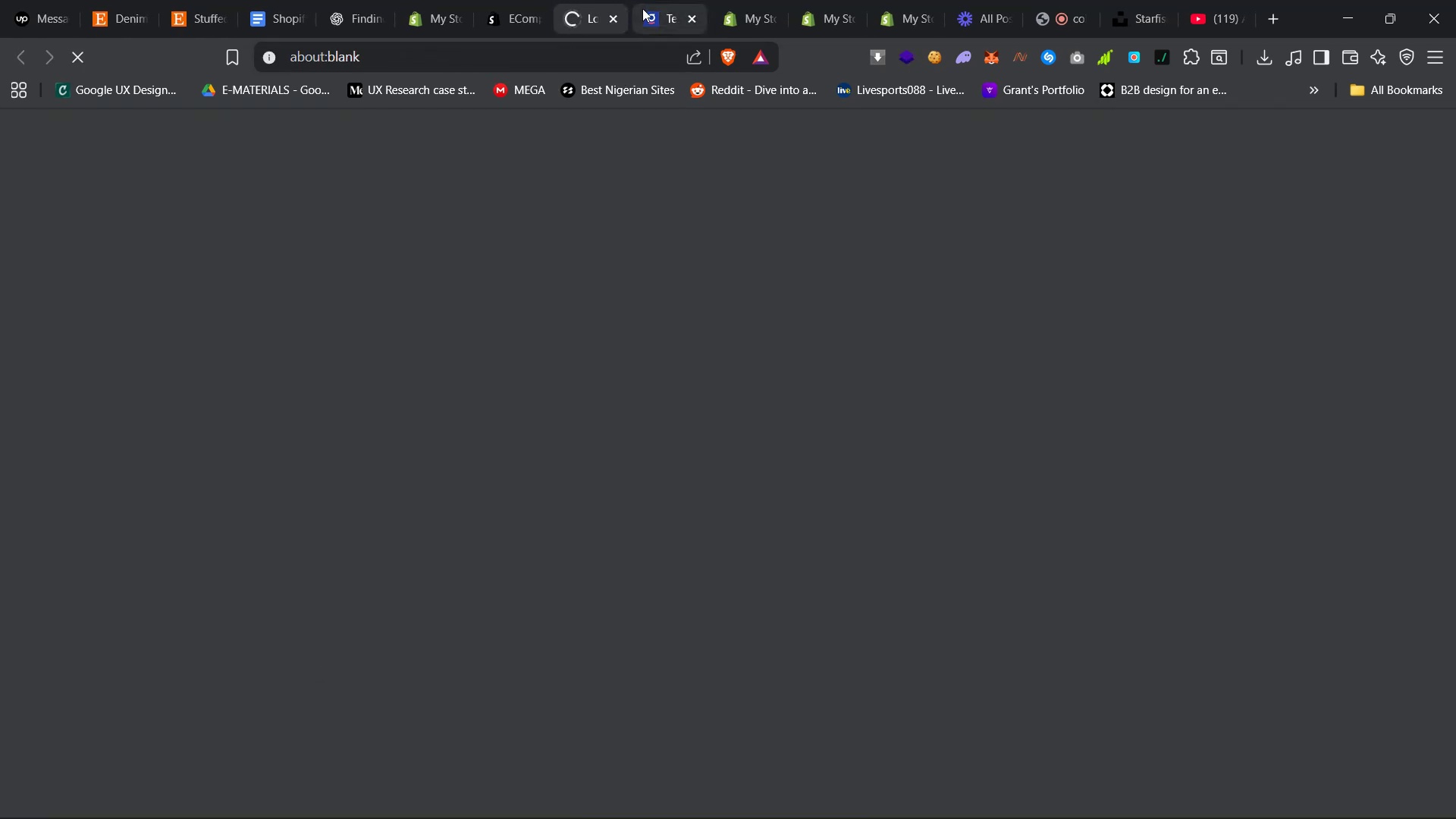 
left_click([657, 0])
 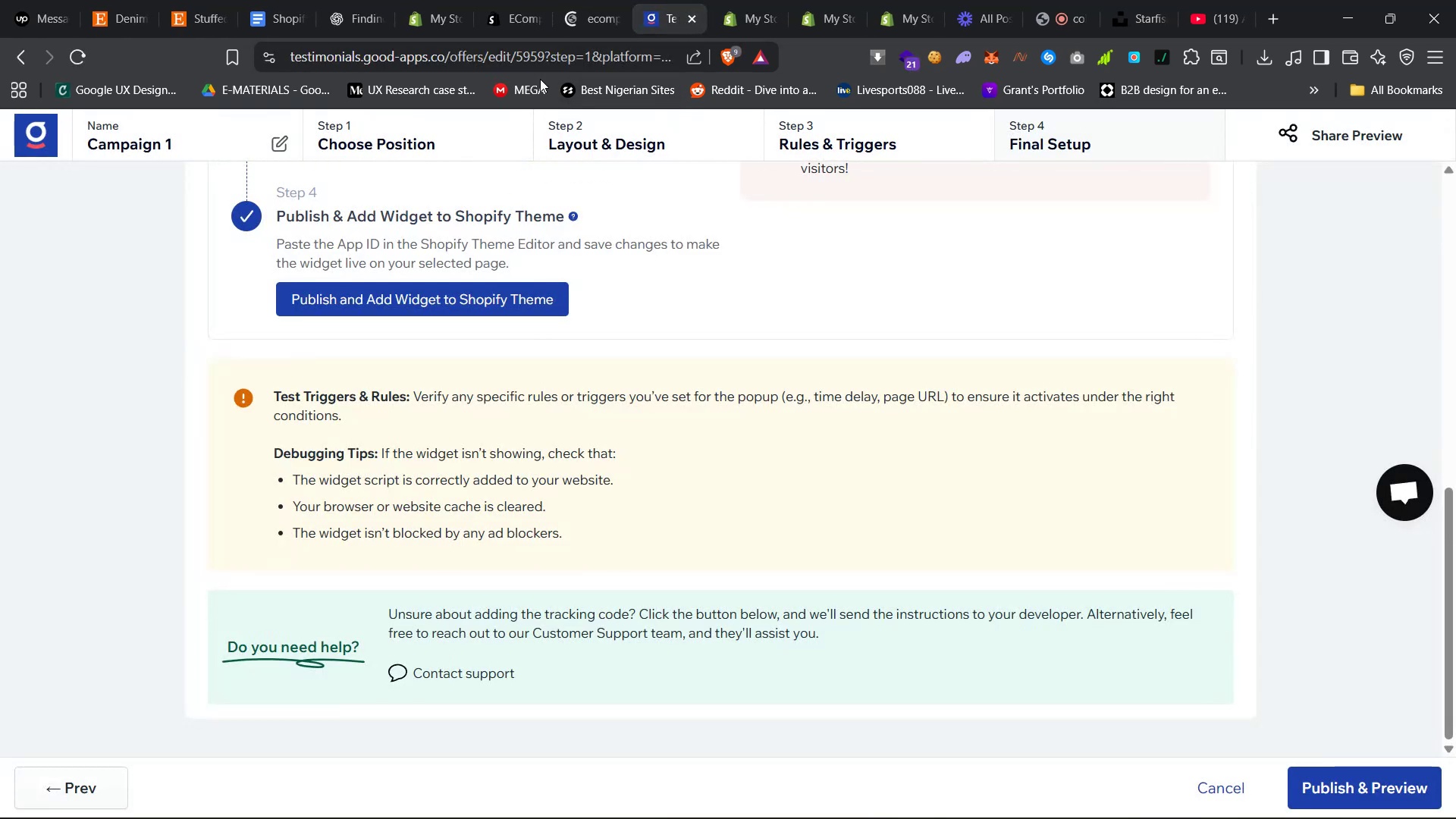 
left_click([582, 0])
 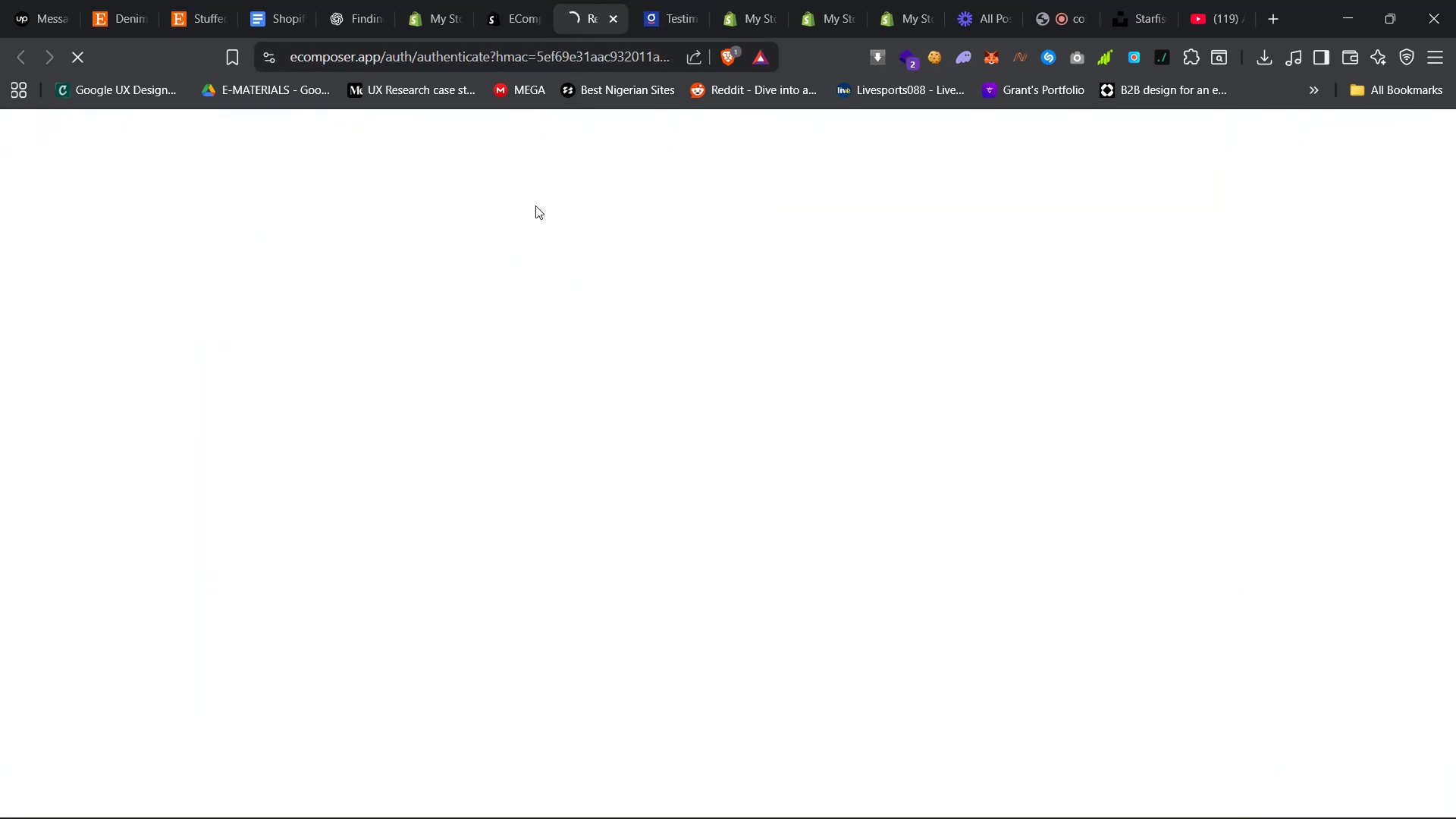 
mouse_move([526, 403])
 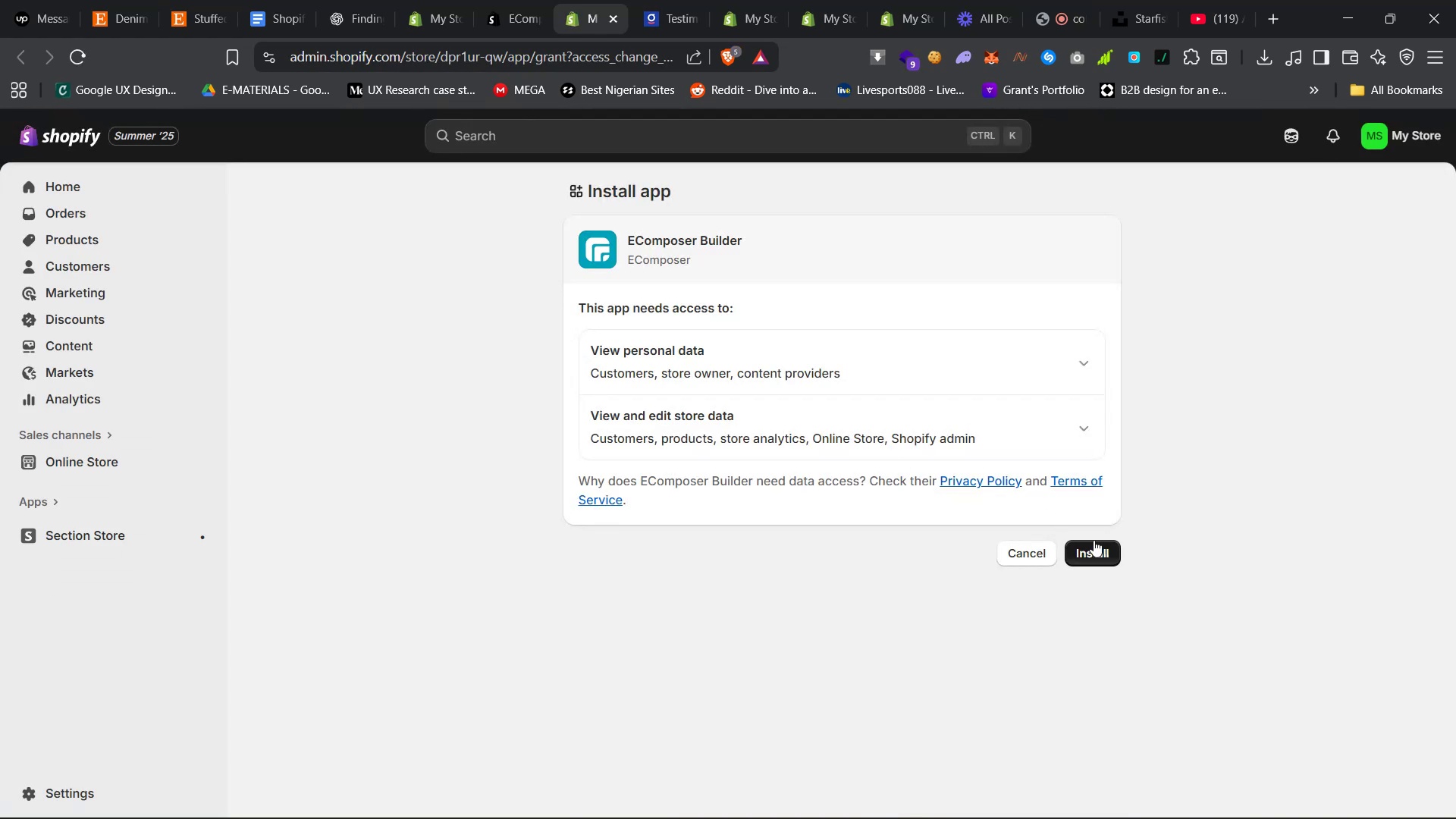 
left_click([1097, 552])
 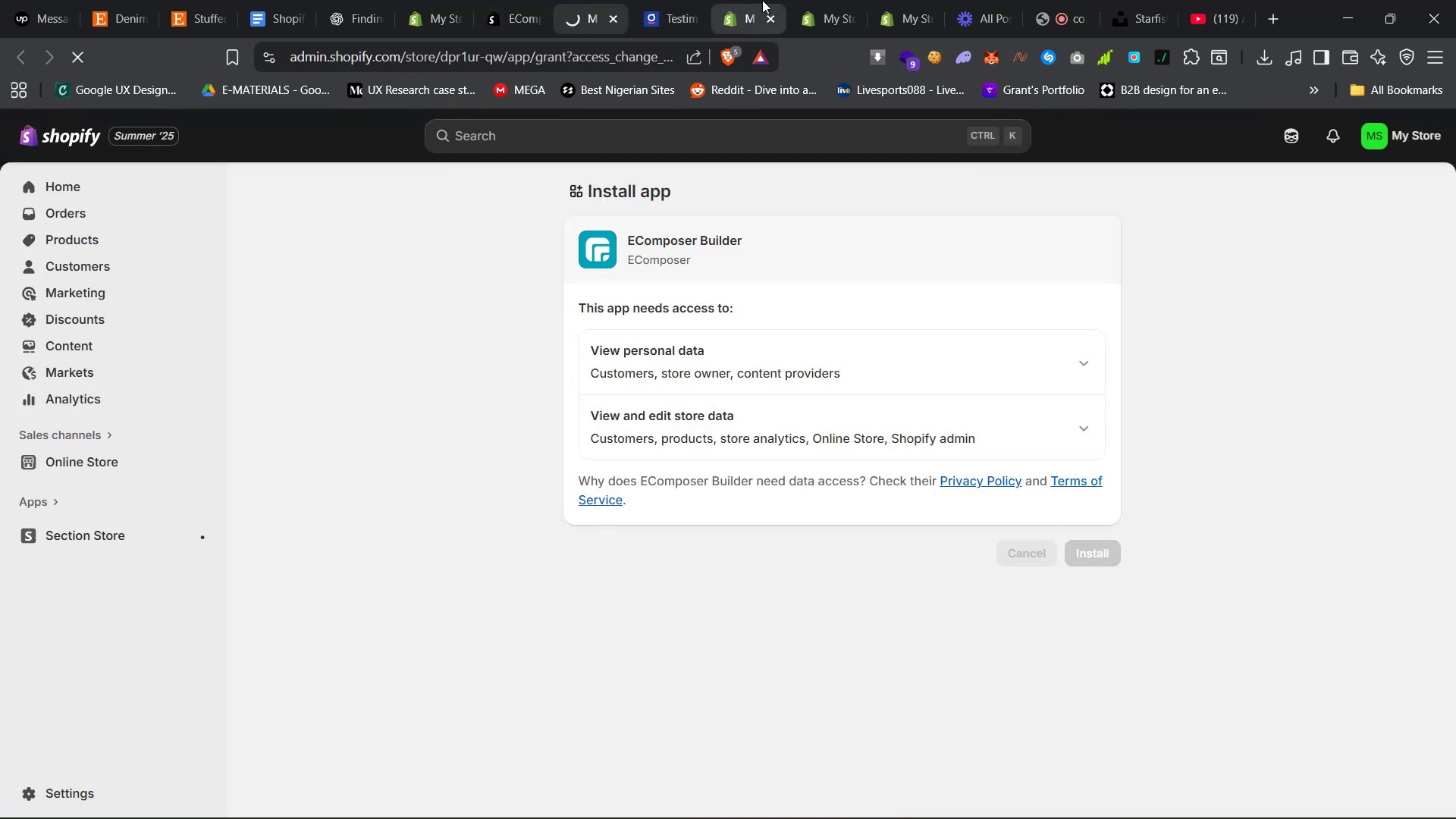 
left_click([901, 0])
 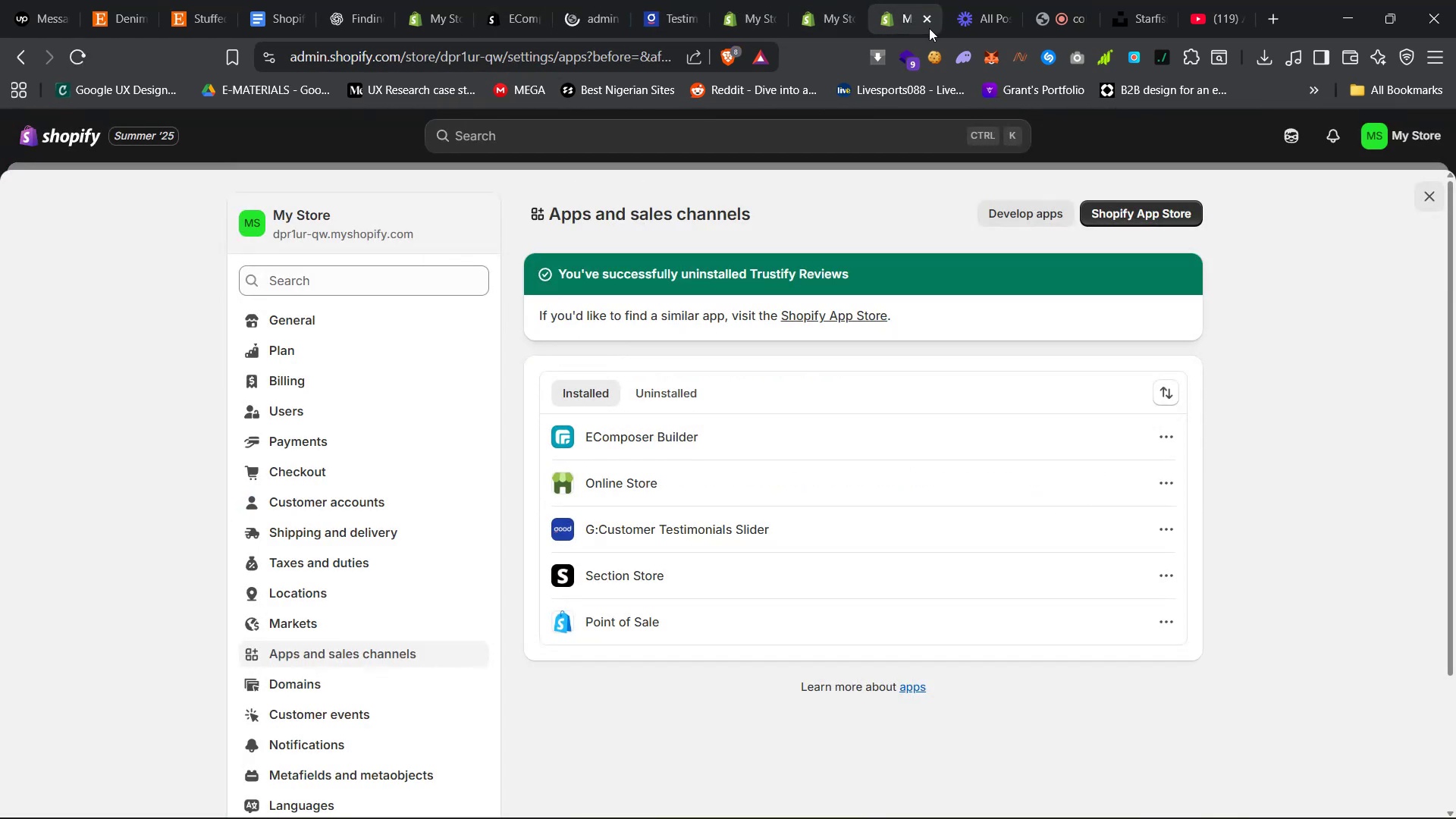 
left_click([930, 20])
 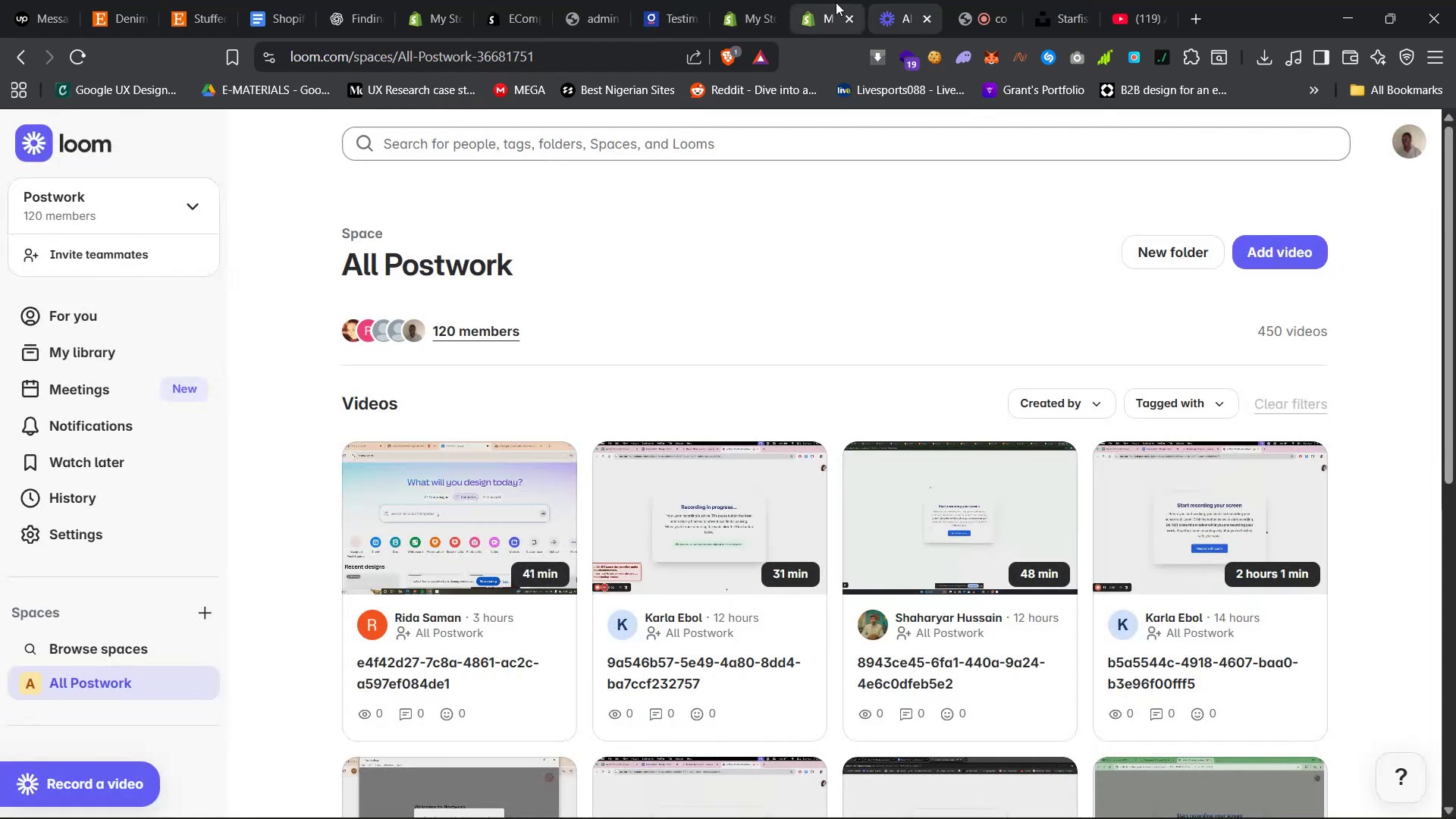 
left_click([833, 0])
 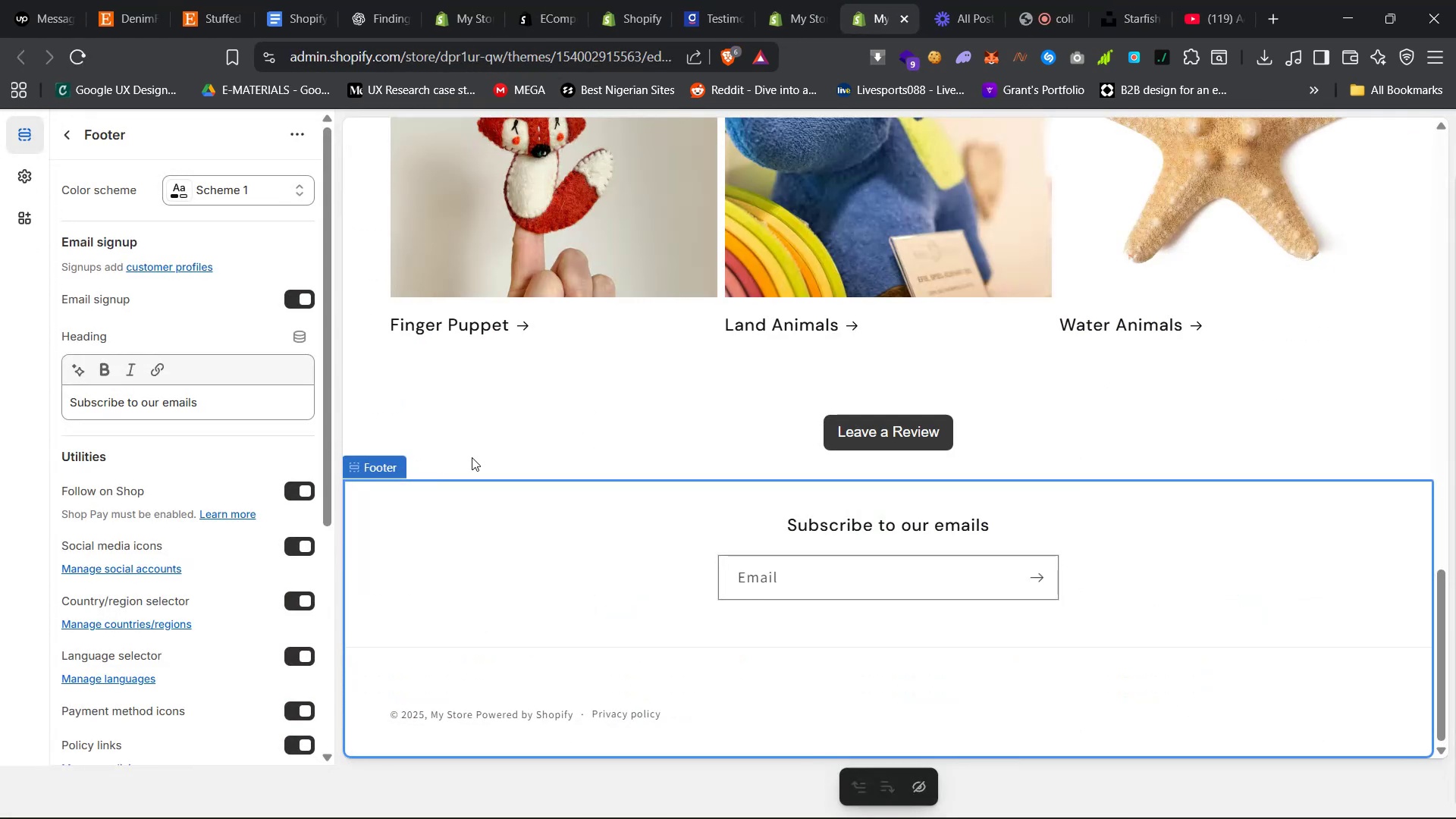 
left_click([507, 418])
 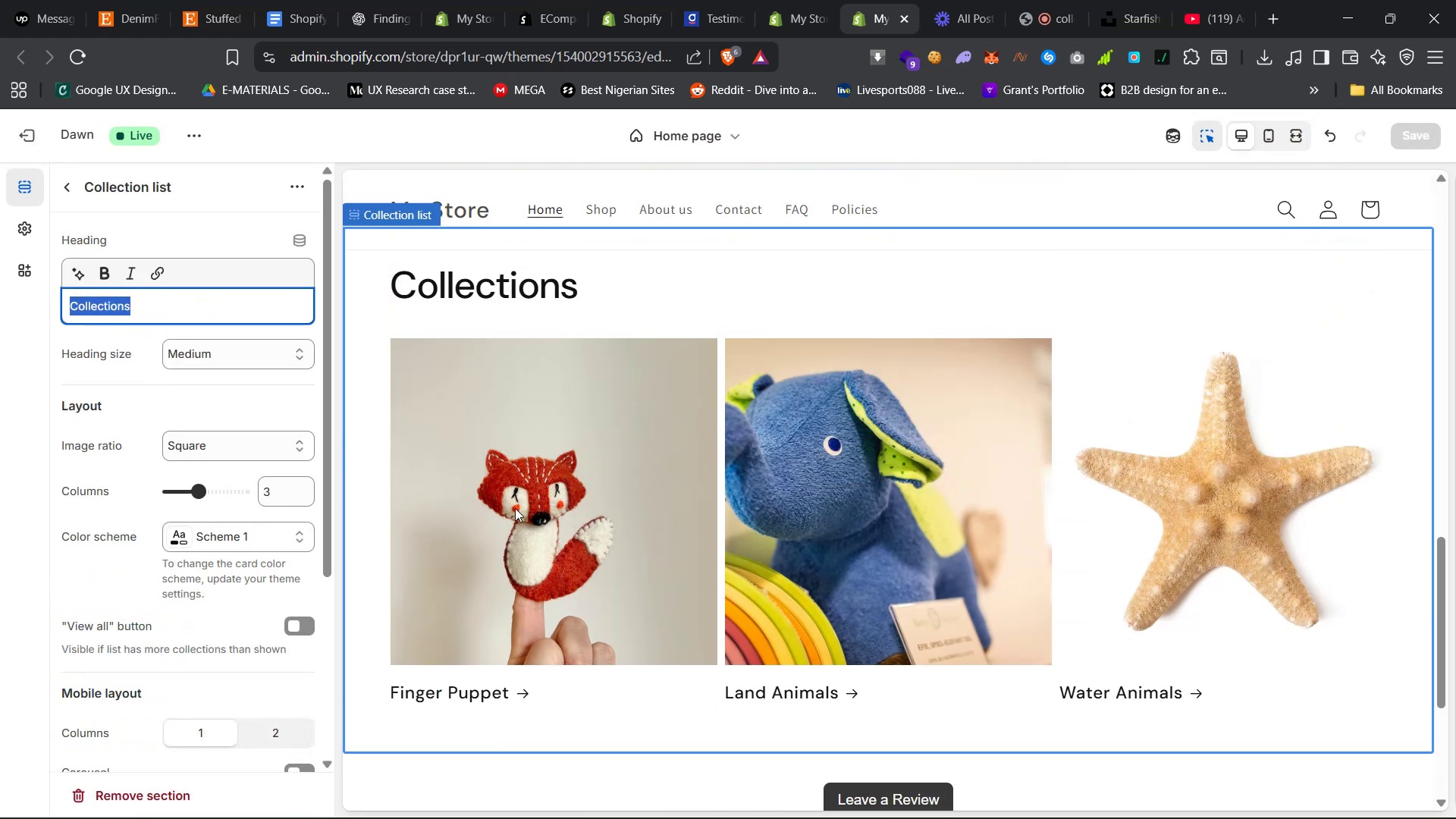 
scroll: coordinate [515, 600], scroll_direction: down, amount: 6.0
 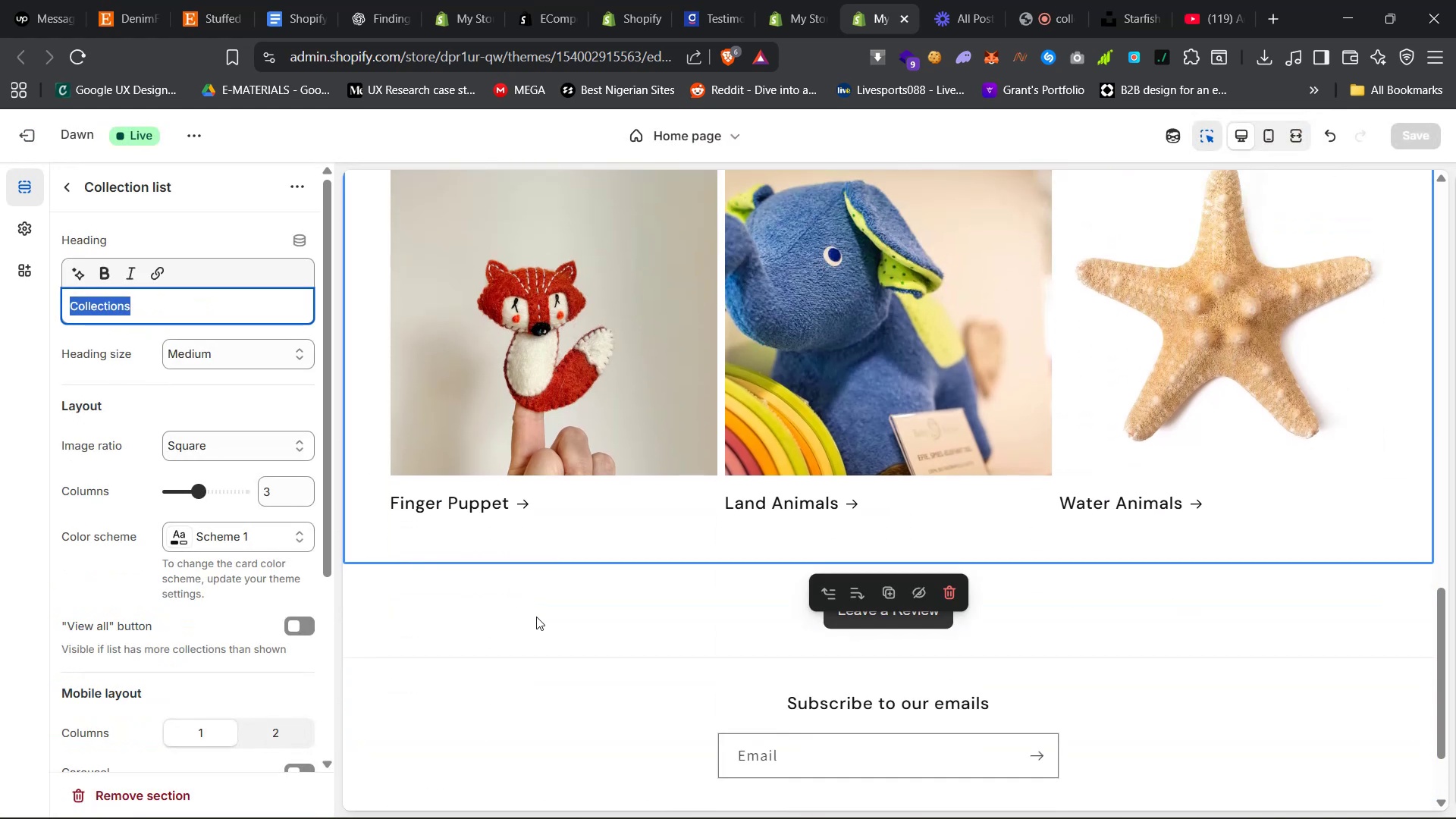 
left_click([536, 621])
 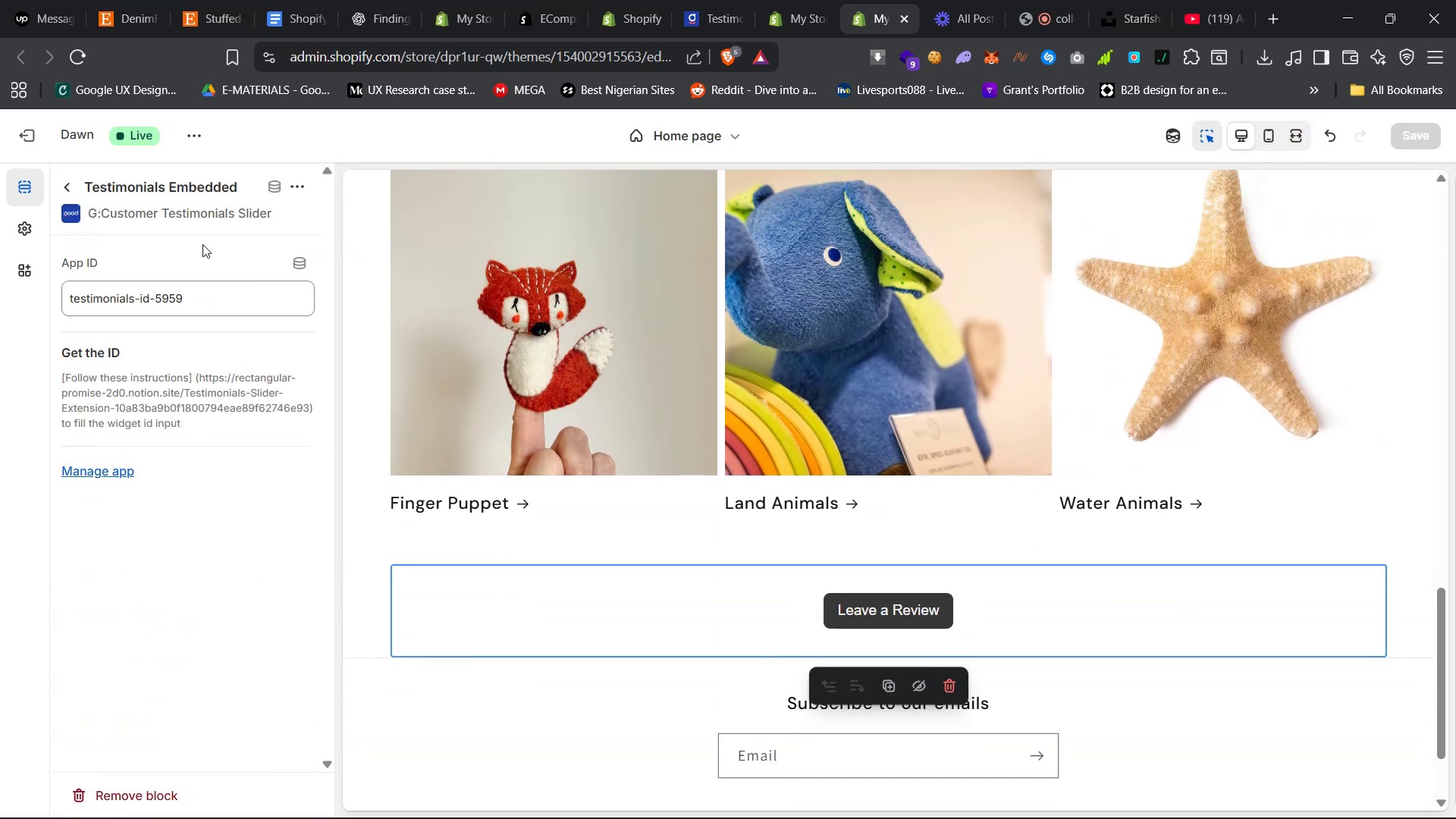 
left_click([694, 0])
 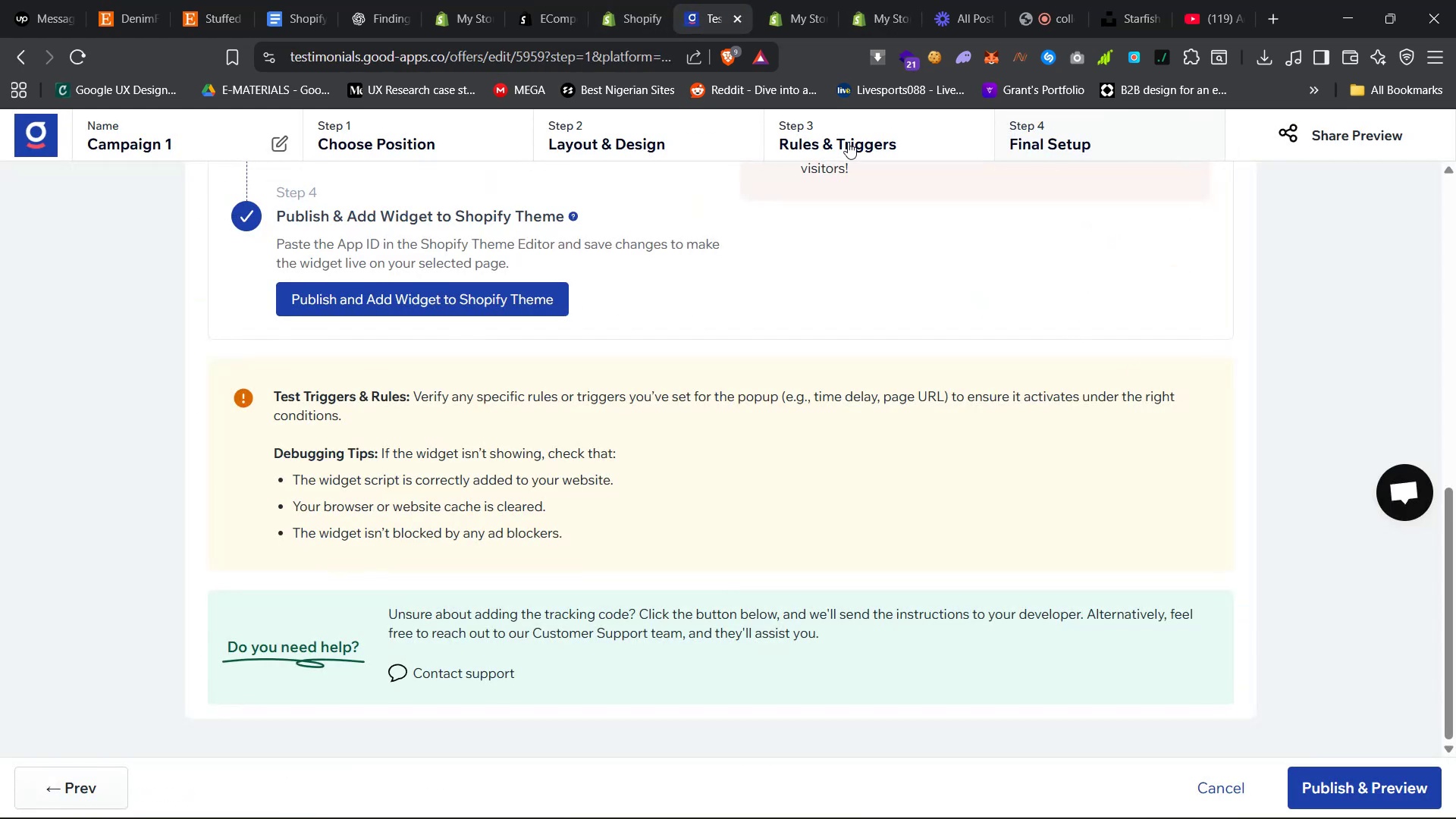 
left_click([608, 139])
 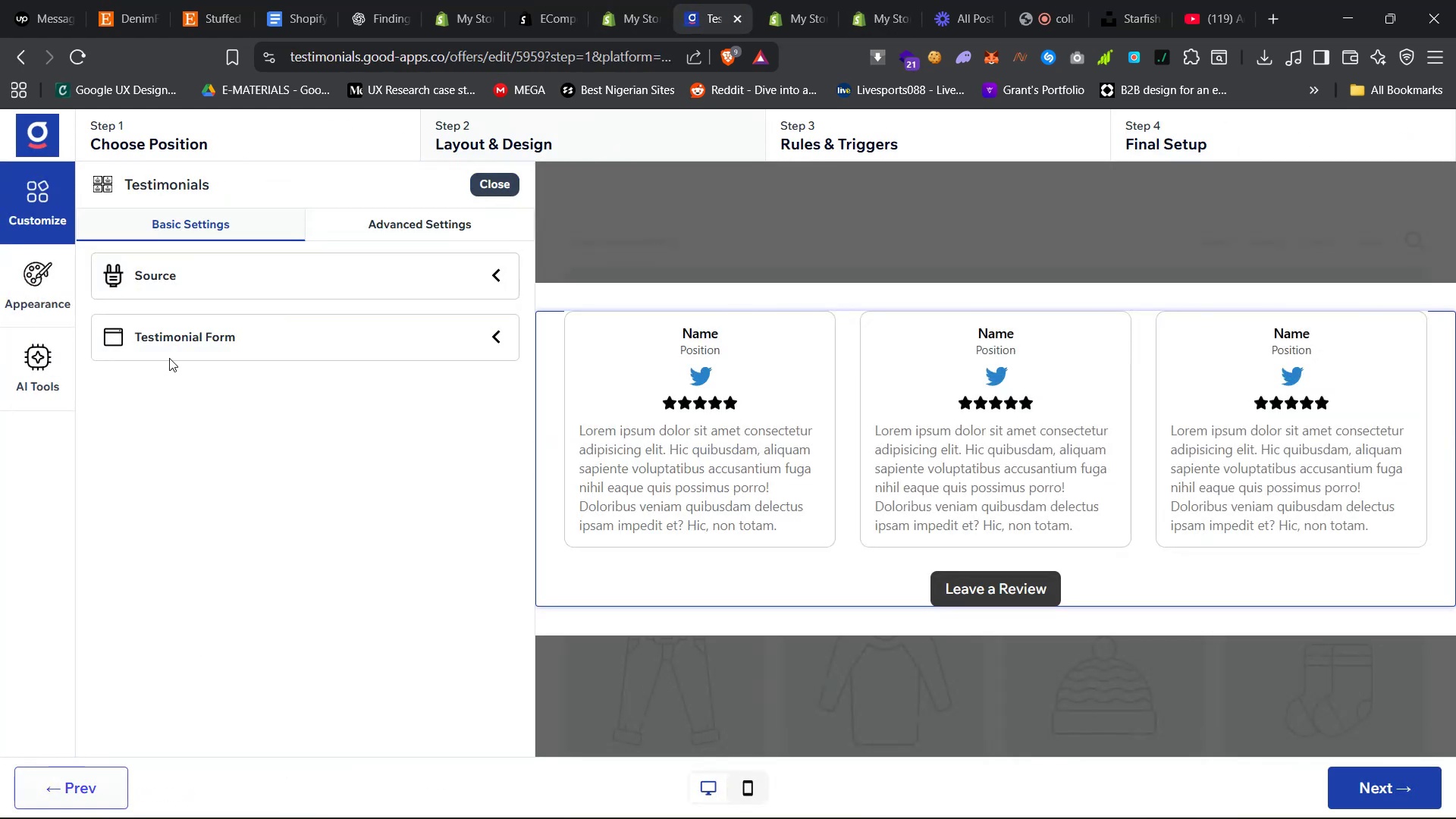 
left_click([199, 268])
 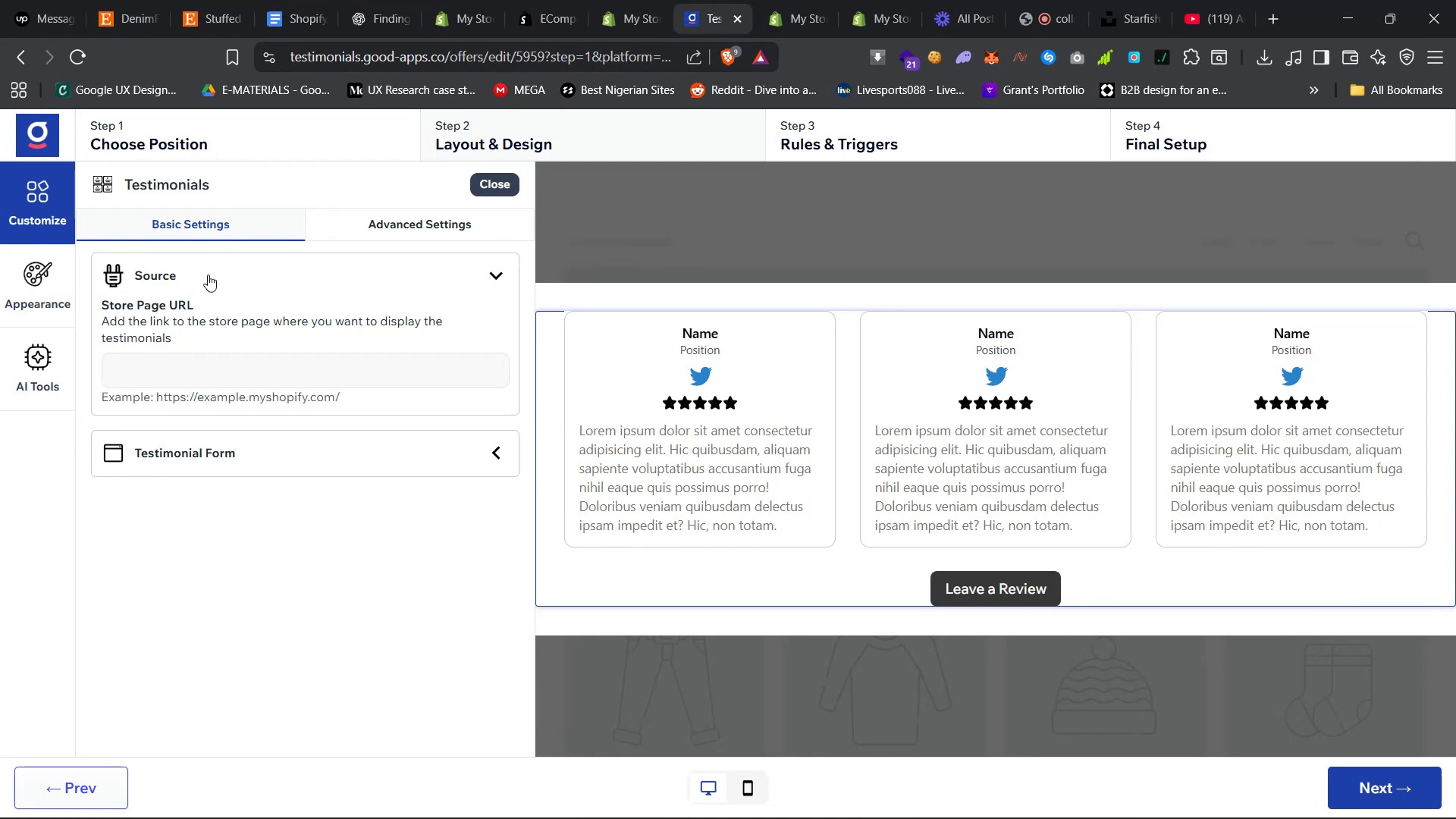 
left_click([211, 276])
 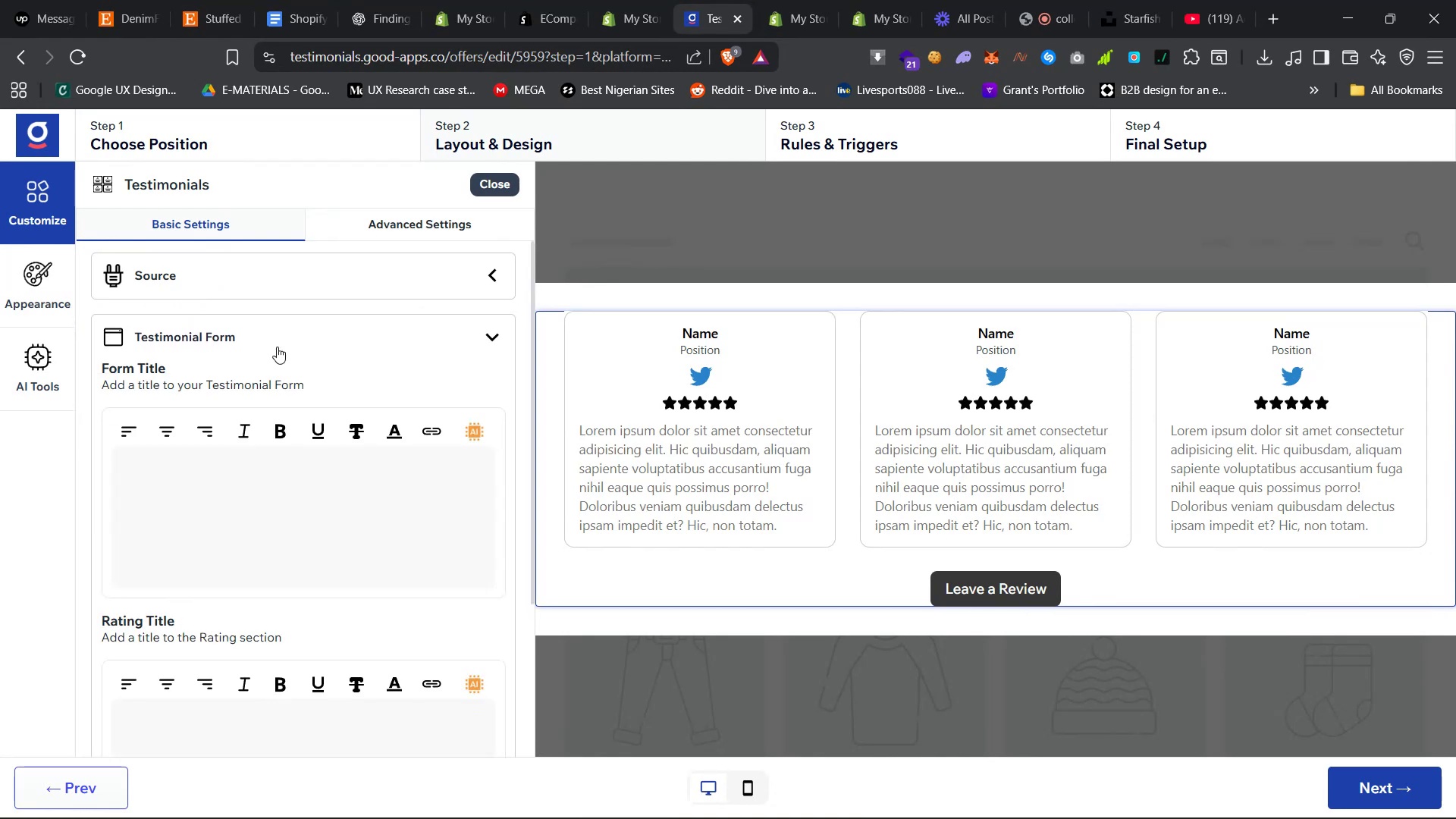 
left_click([277, 347])
 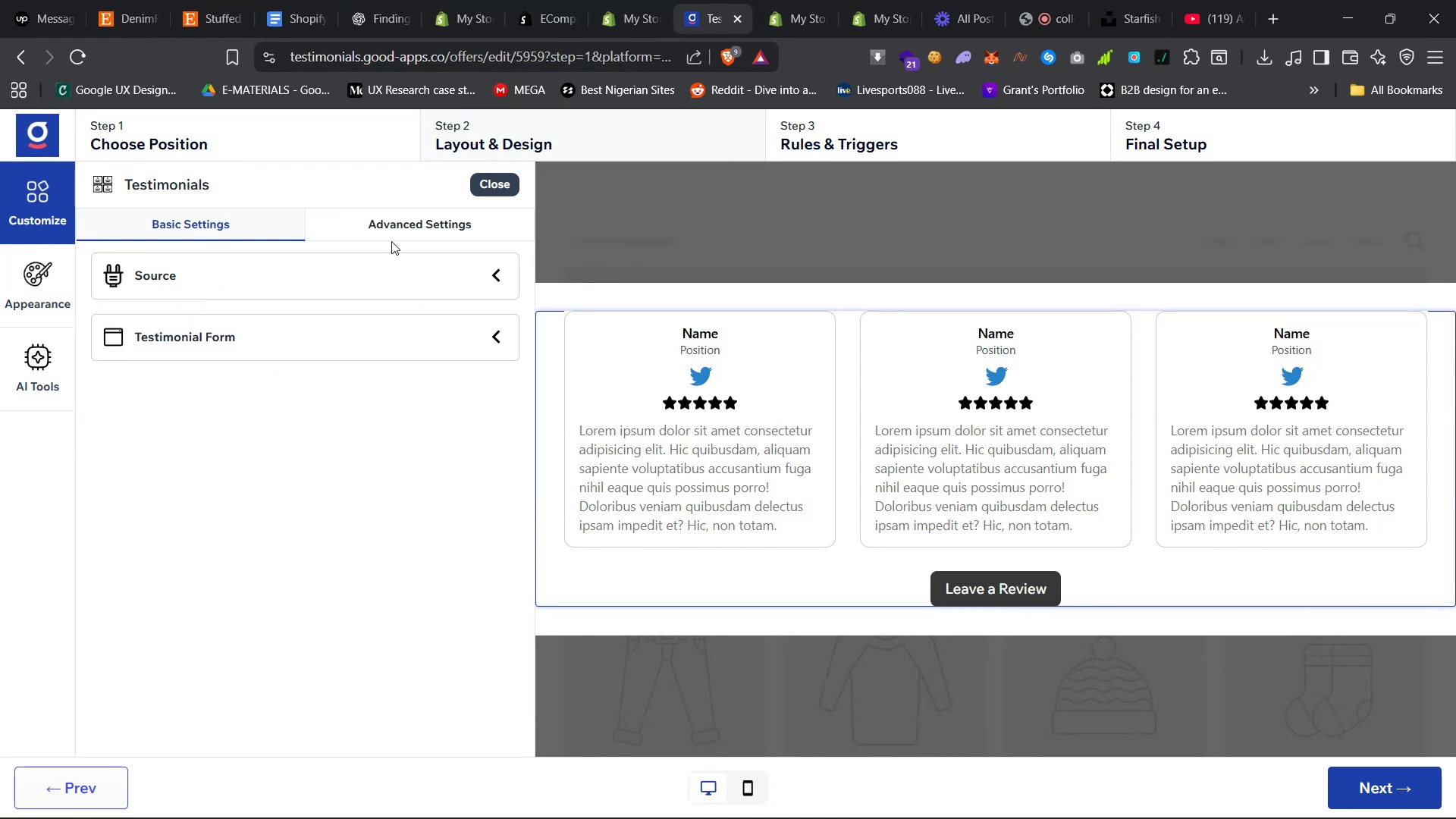 
left_click([397, 237])
 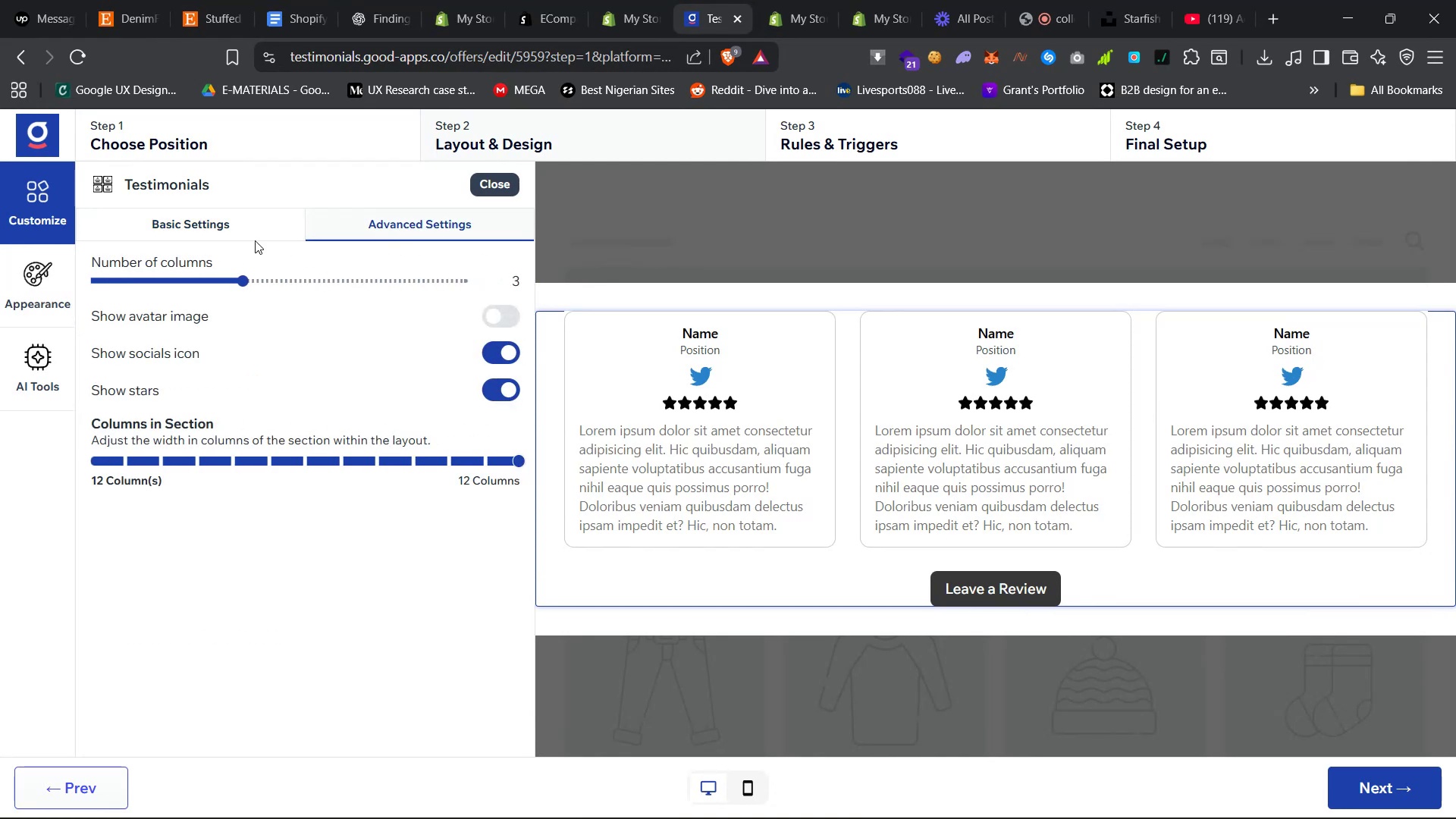 
left_click([205, 225])
 